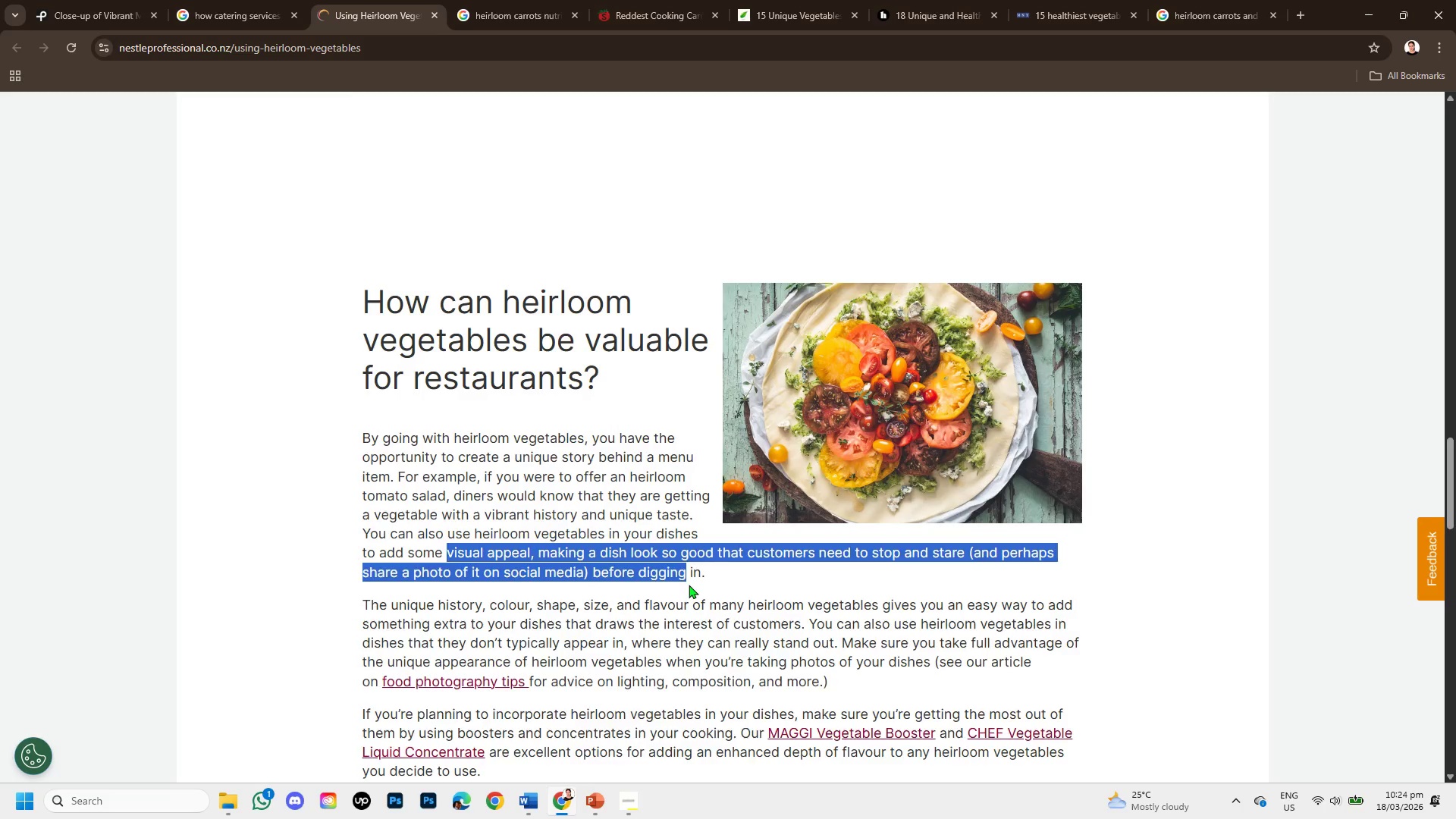 
scroll: coordinate [664, 584], scroll_direction: down, amount: 4.0
 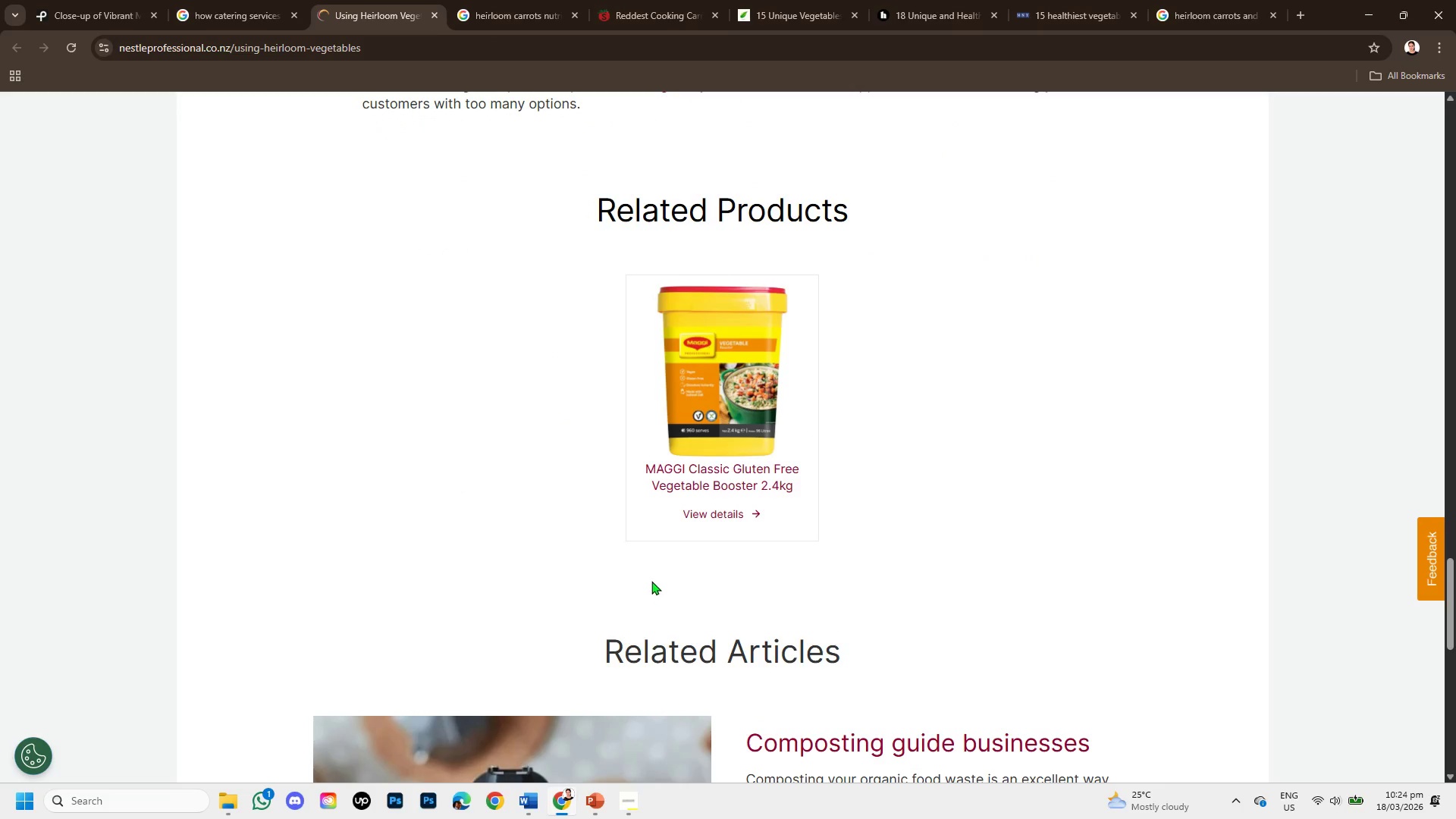 
left_click([664, 0])
 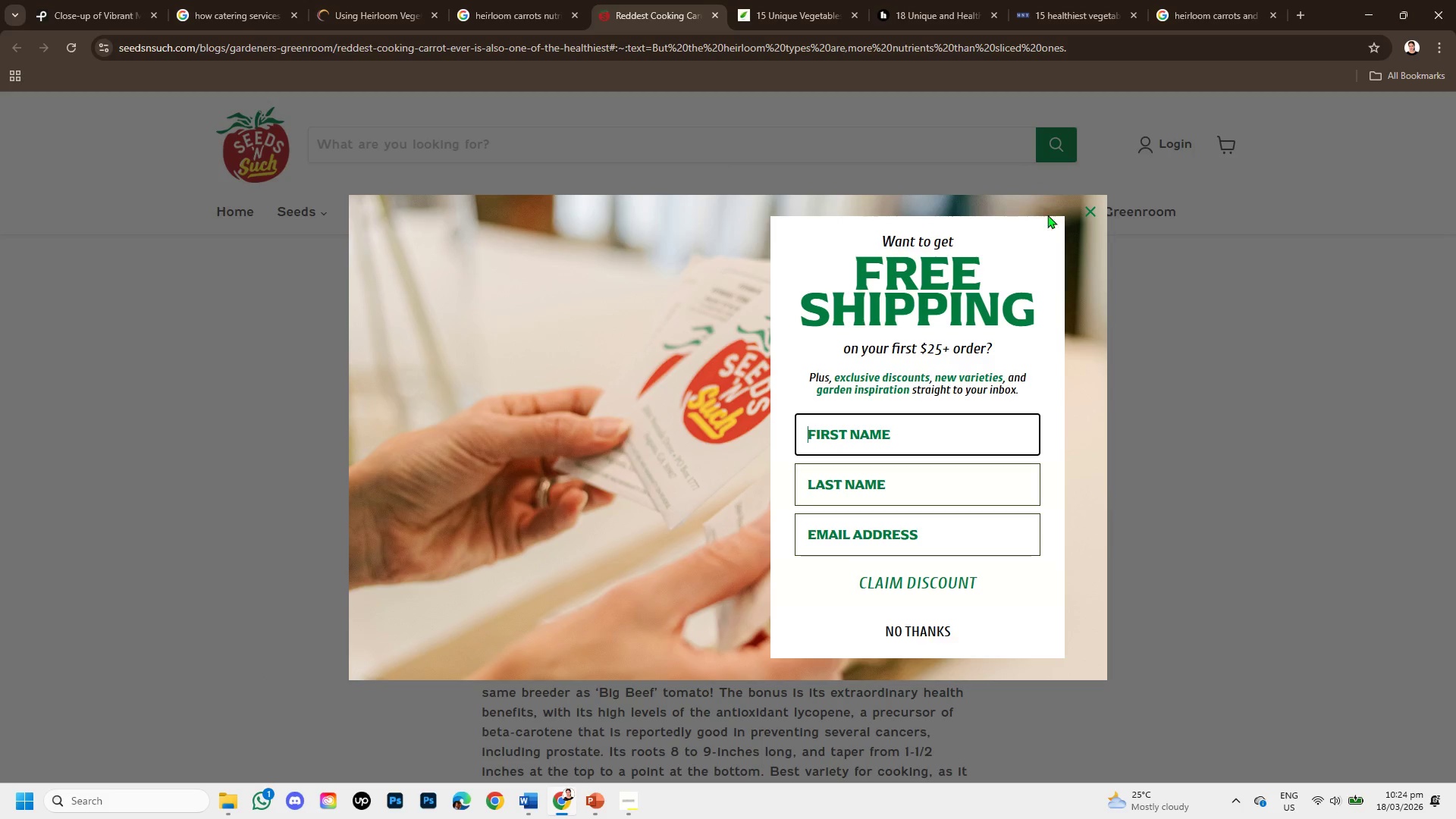 
scroll: coordinate [706, 200], scroll_direction: up, amount: 3.0
 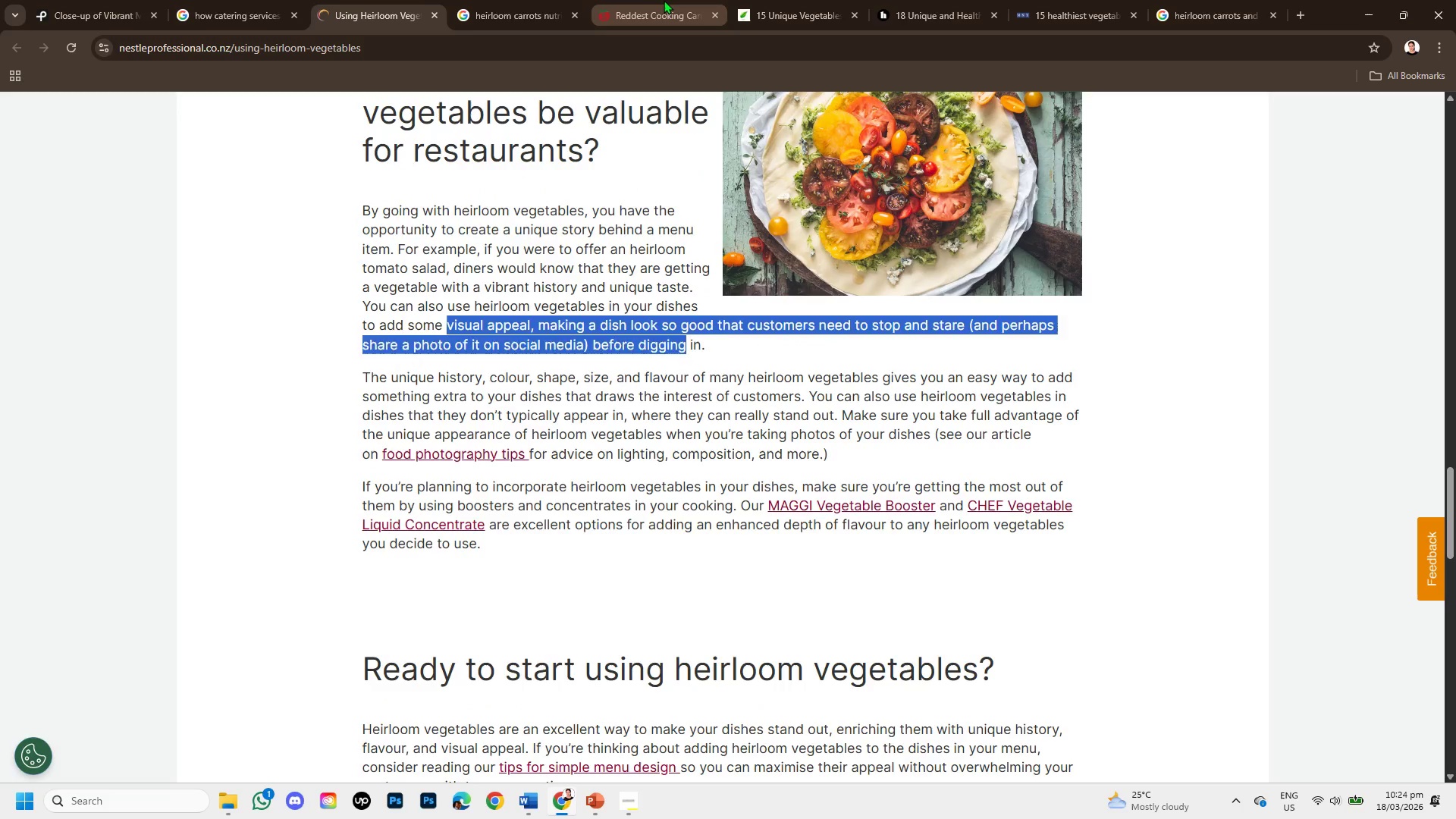 
left_click([1097, 209])
 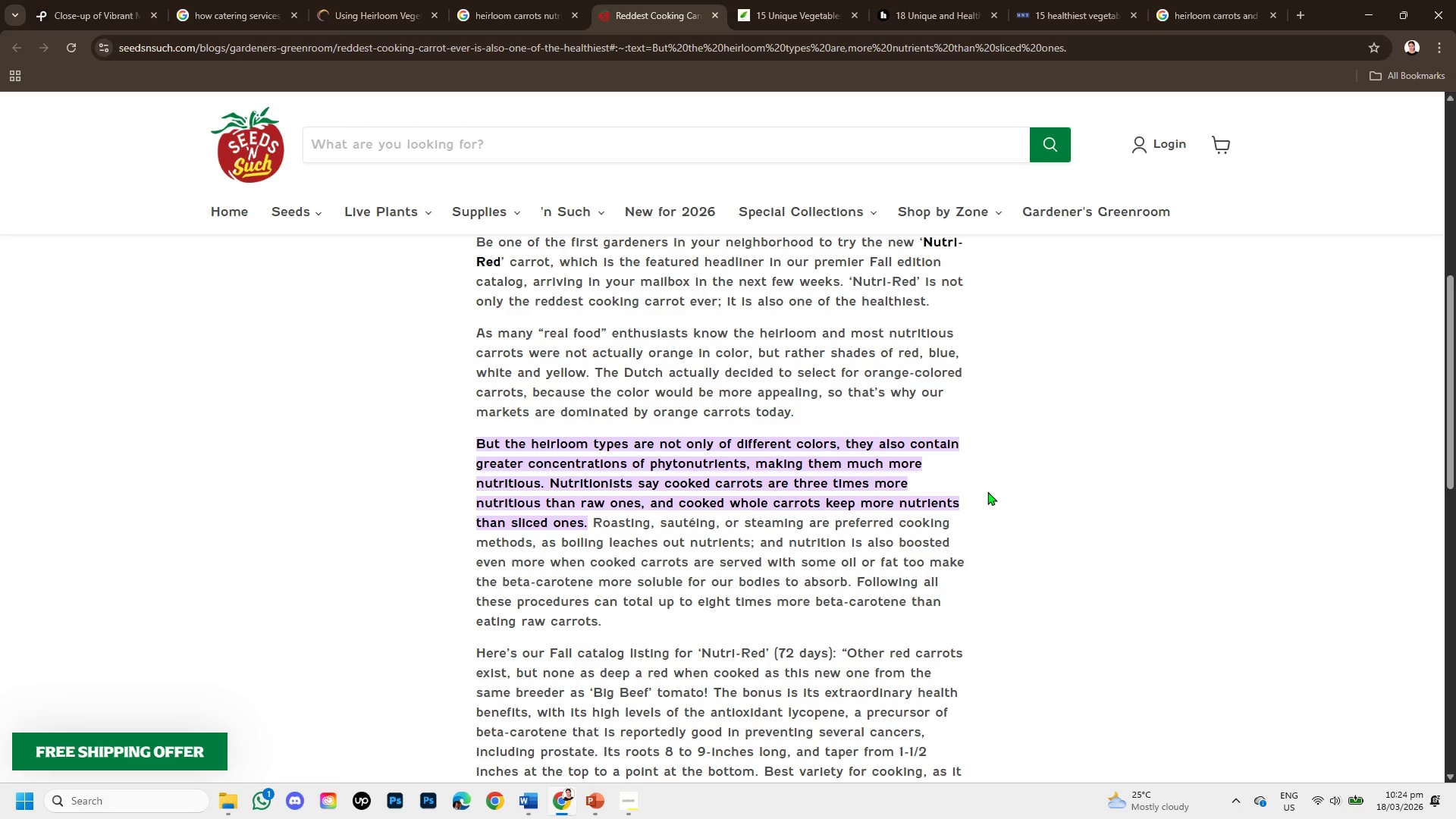 
wait(6.61)
 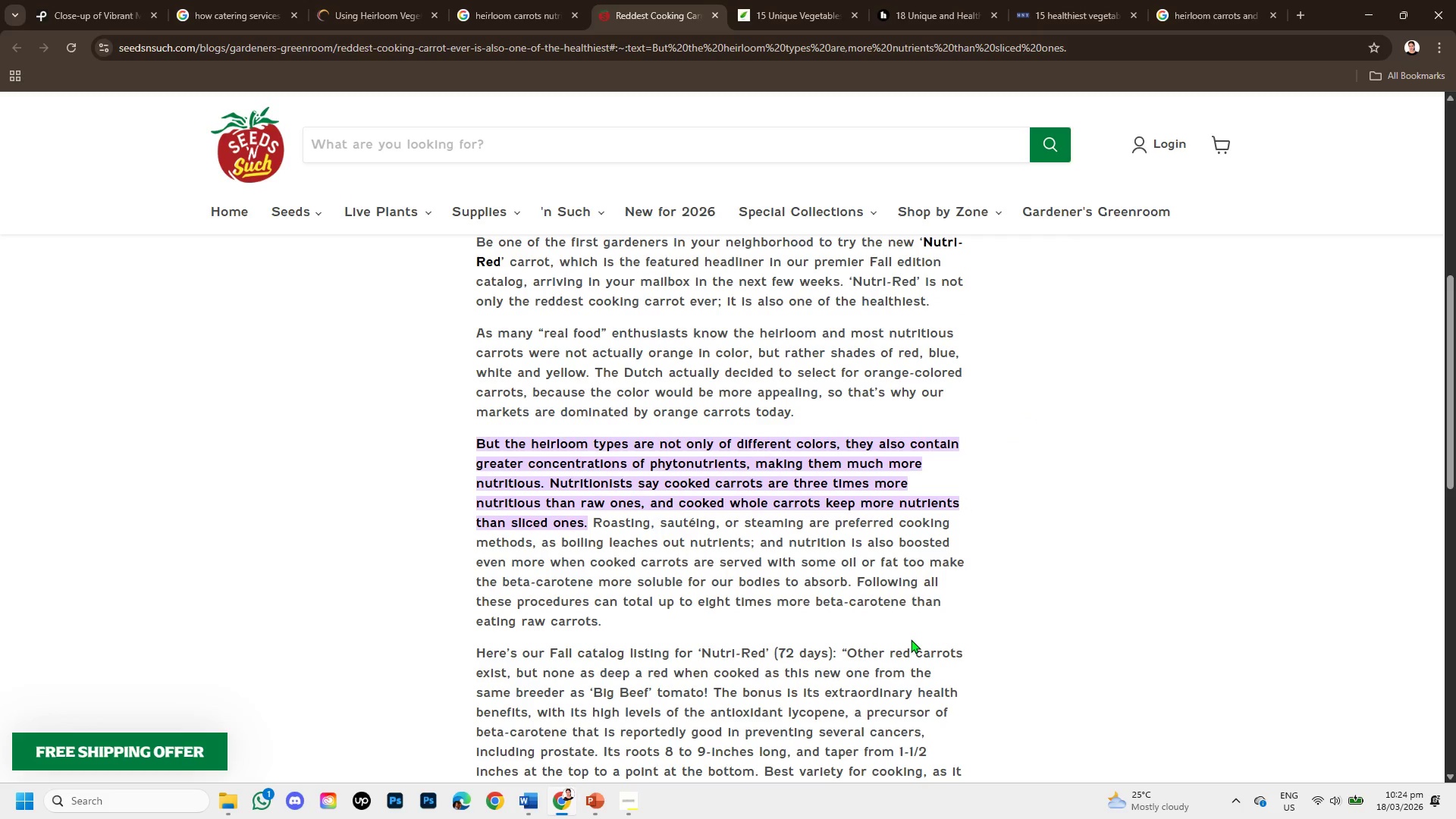 
left_click([688, 473])
 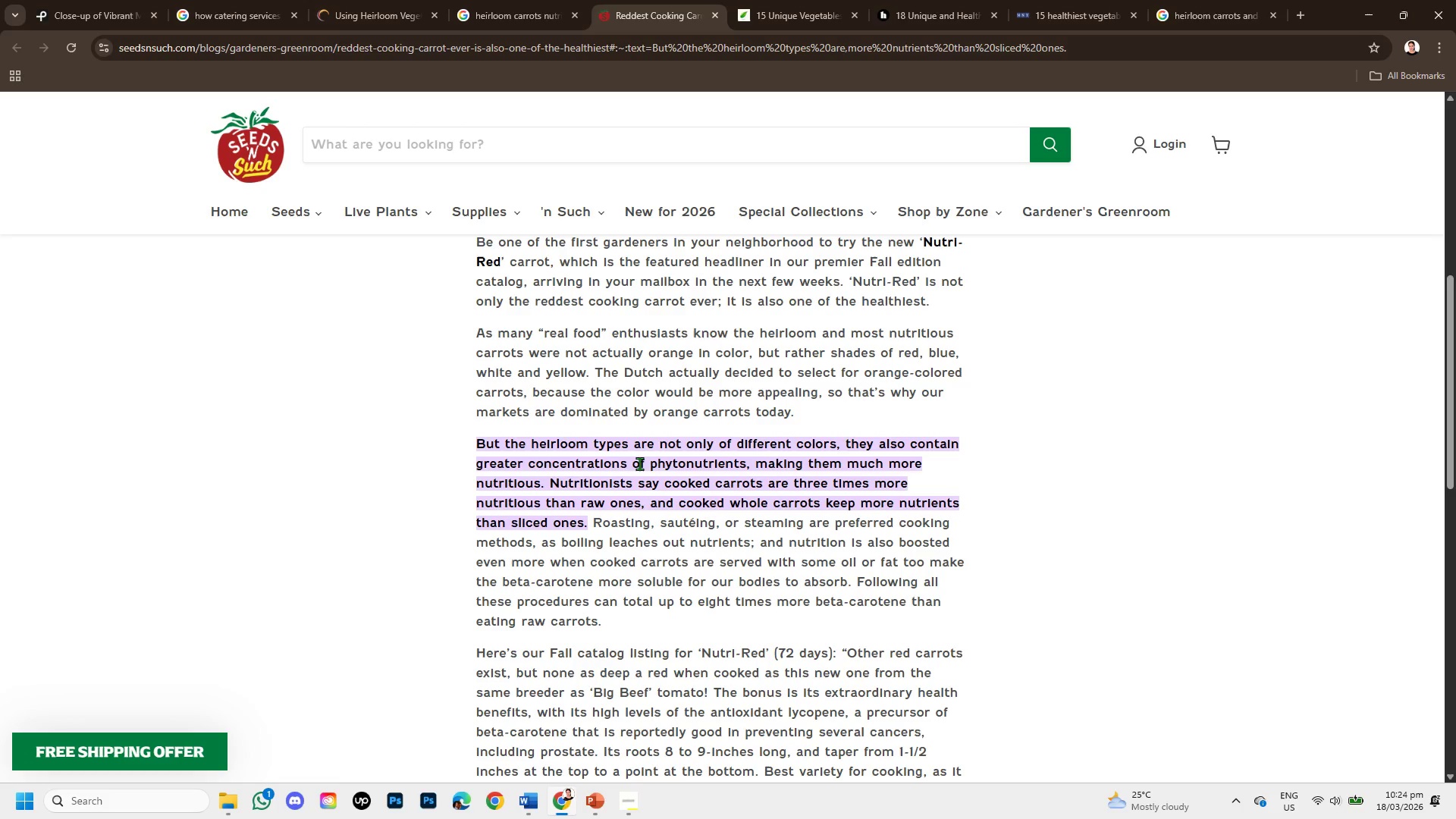 
left_click([639, 463])
 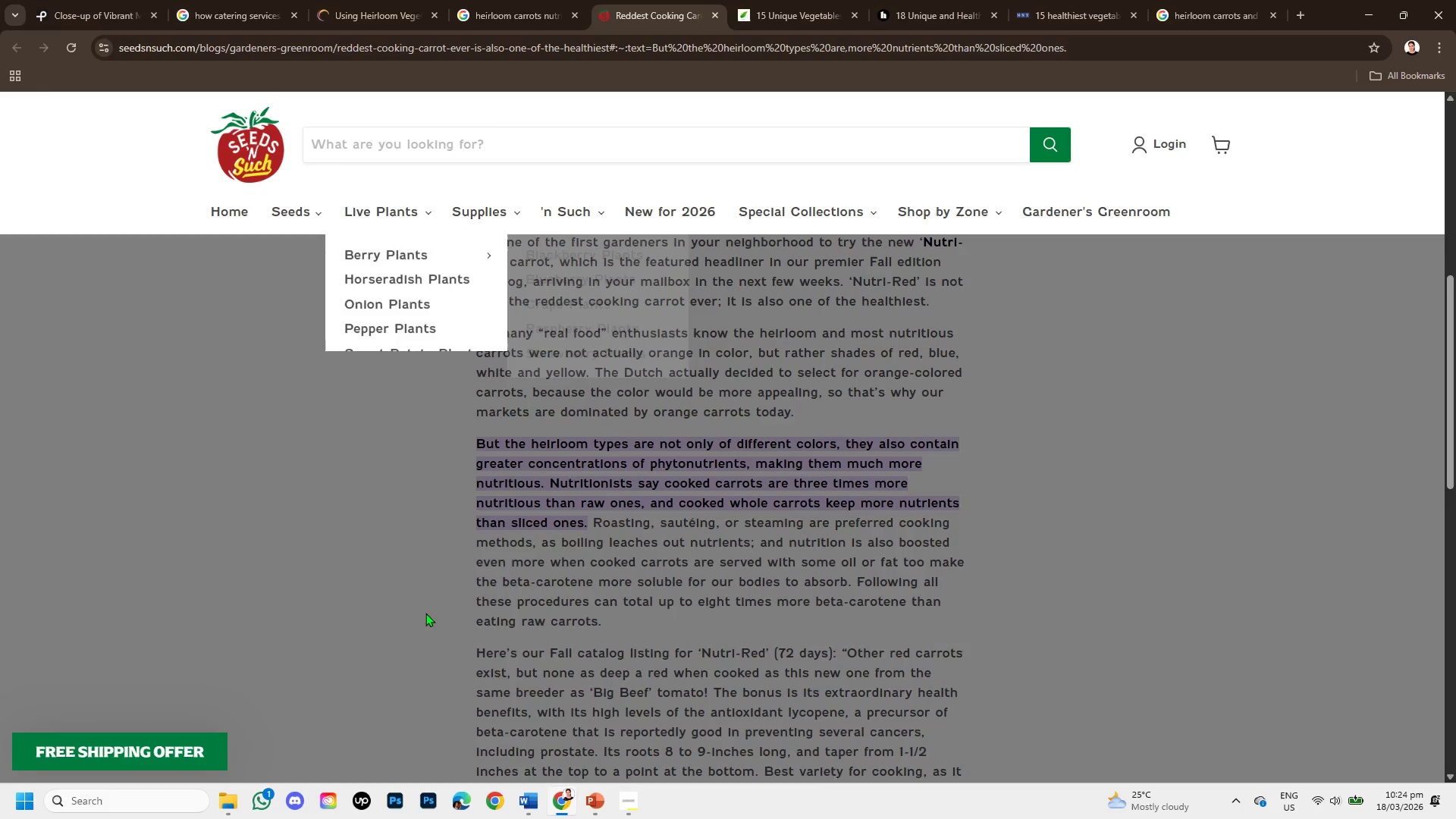 
wait(12.83)
 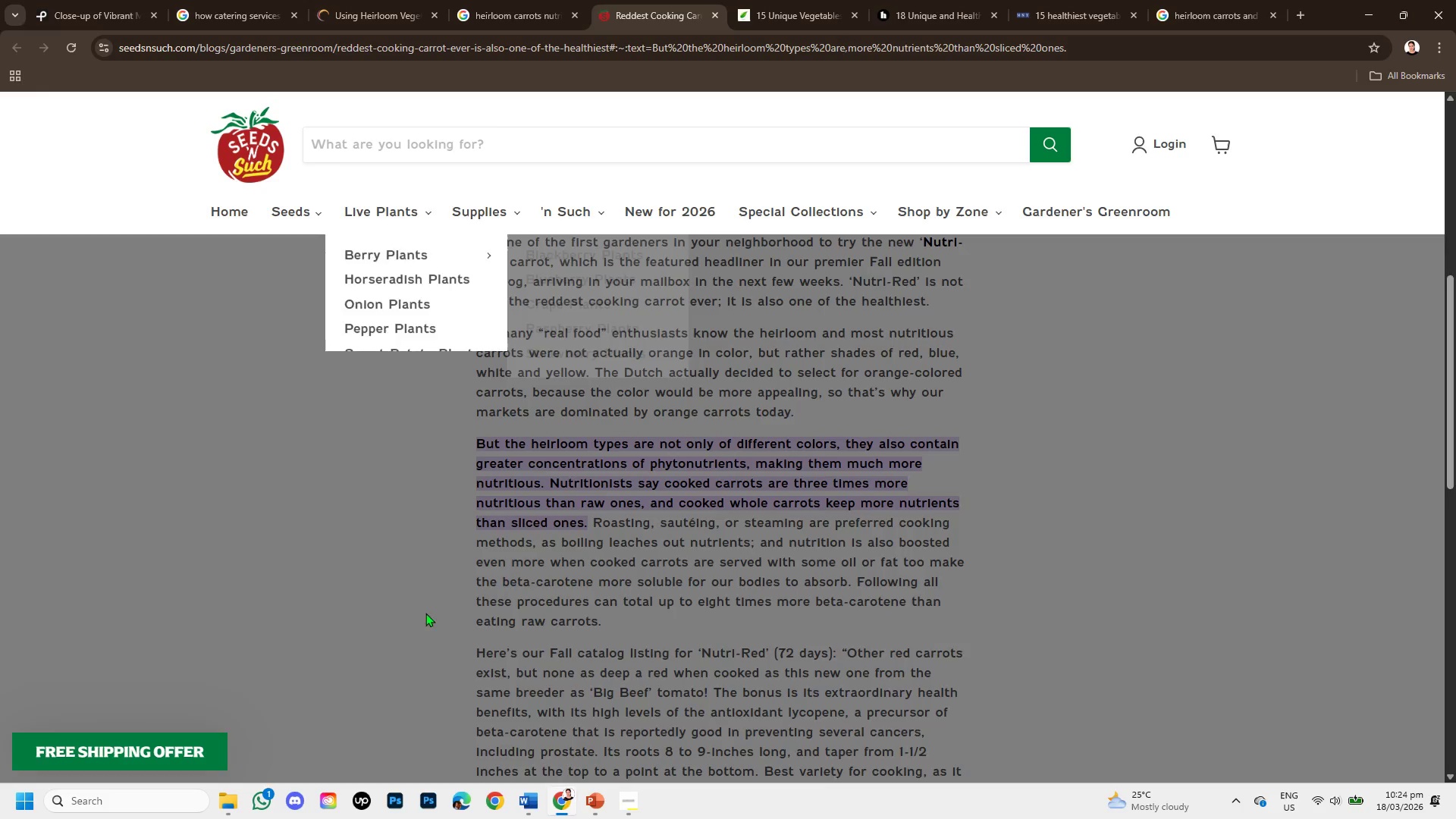 
left_click([388, 0])
 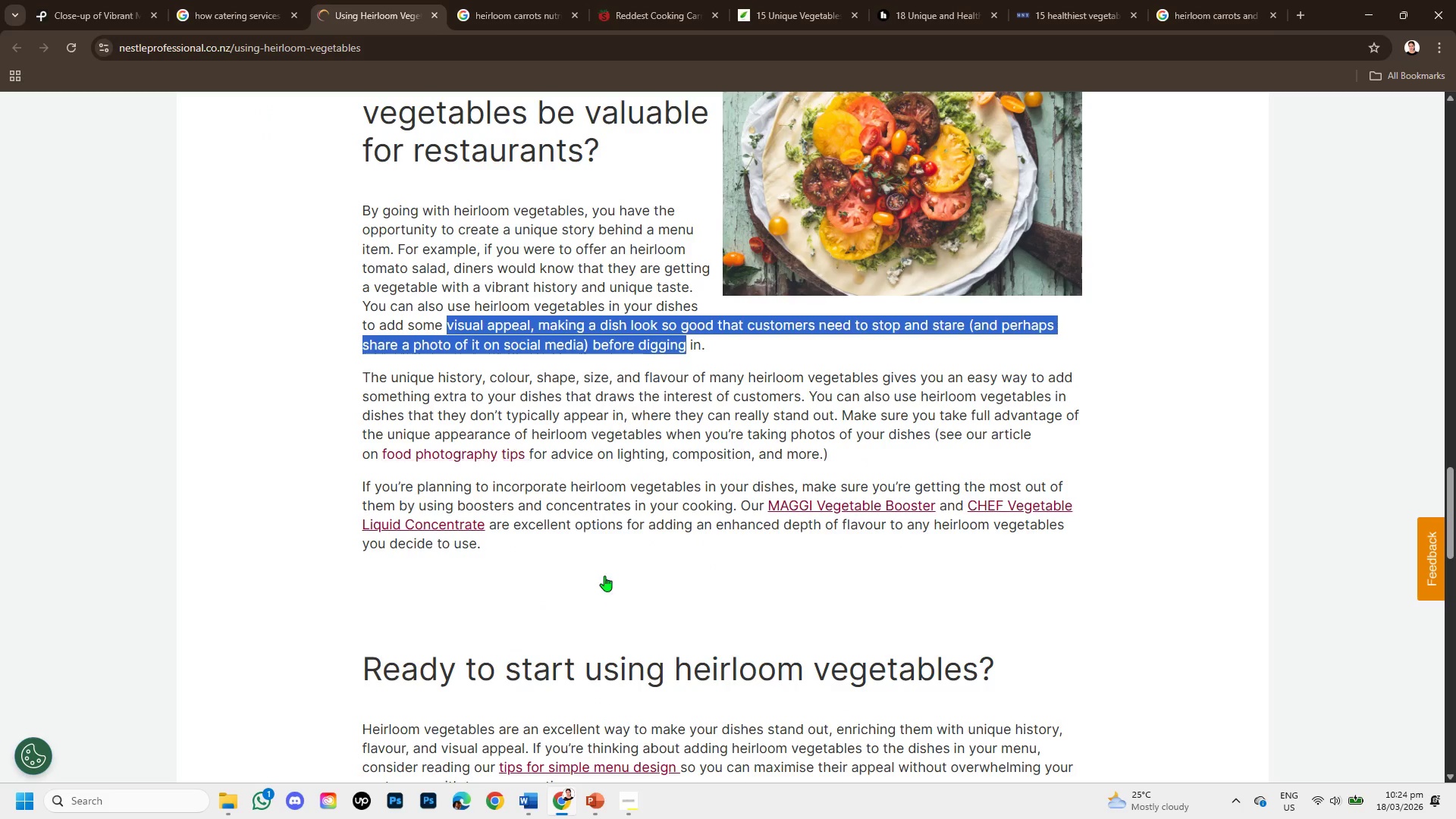 
scroll: coordinate [612, 494], scroll_direction: up, amount: 14.0
 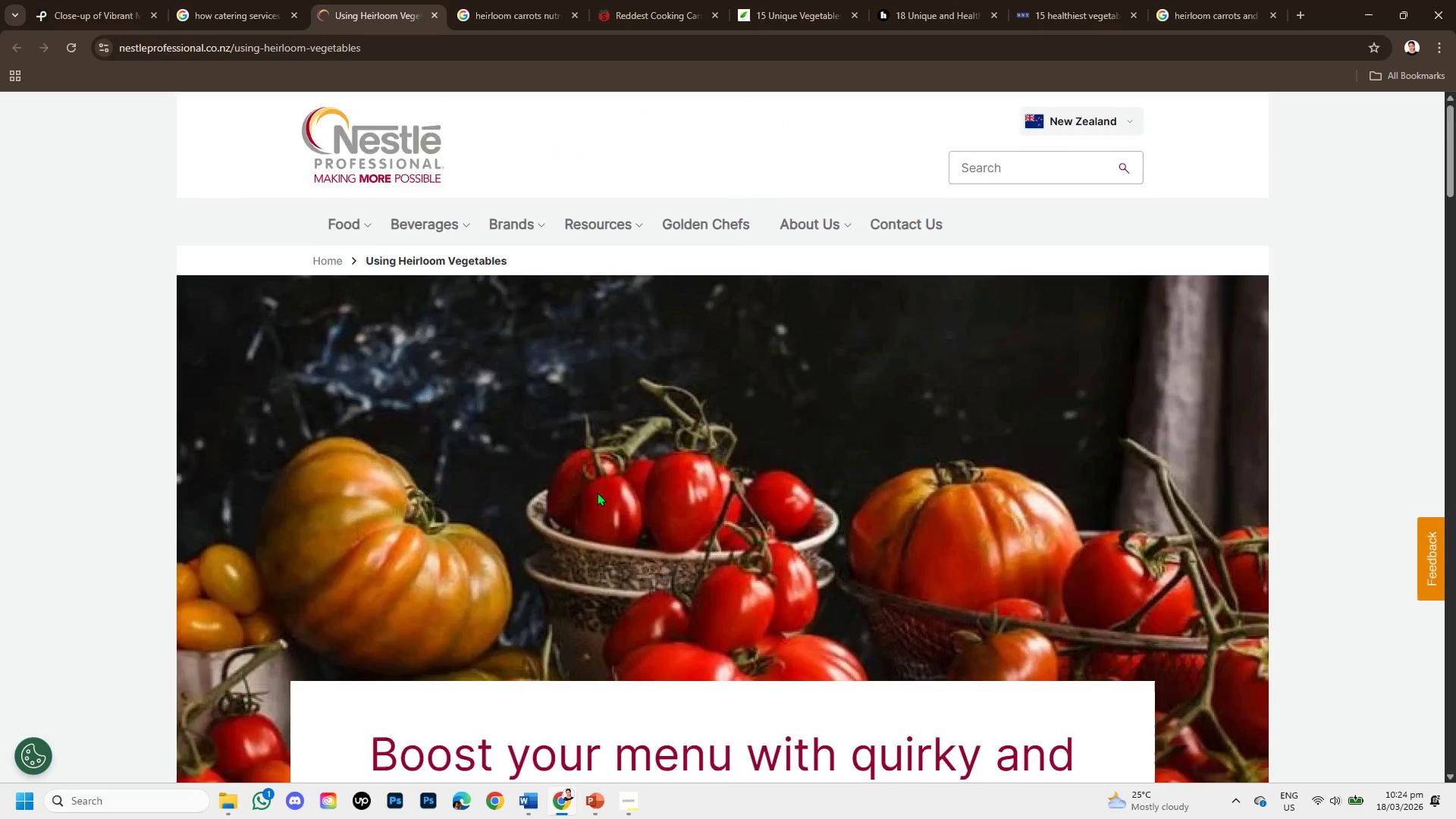 
scroll: coordinate [592, 492], scroll_direction: down, amount: 5.0
 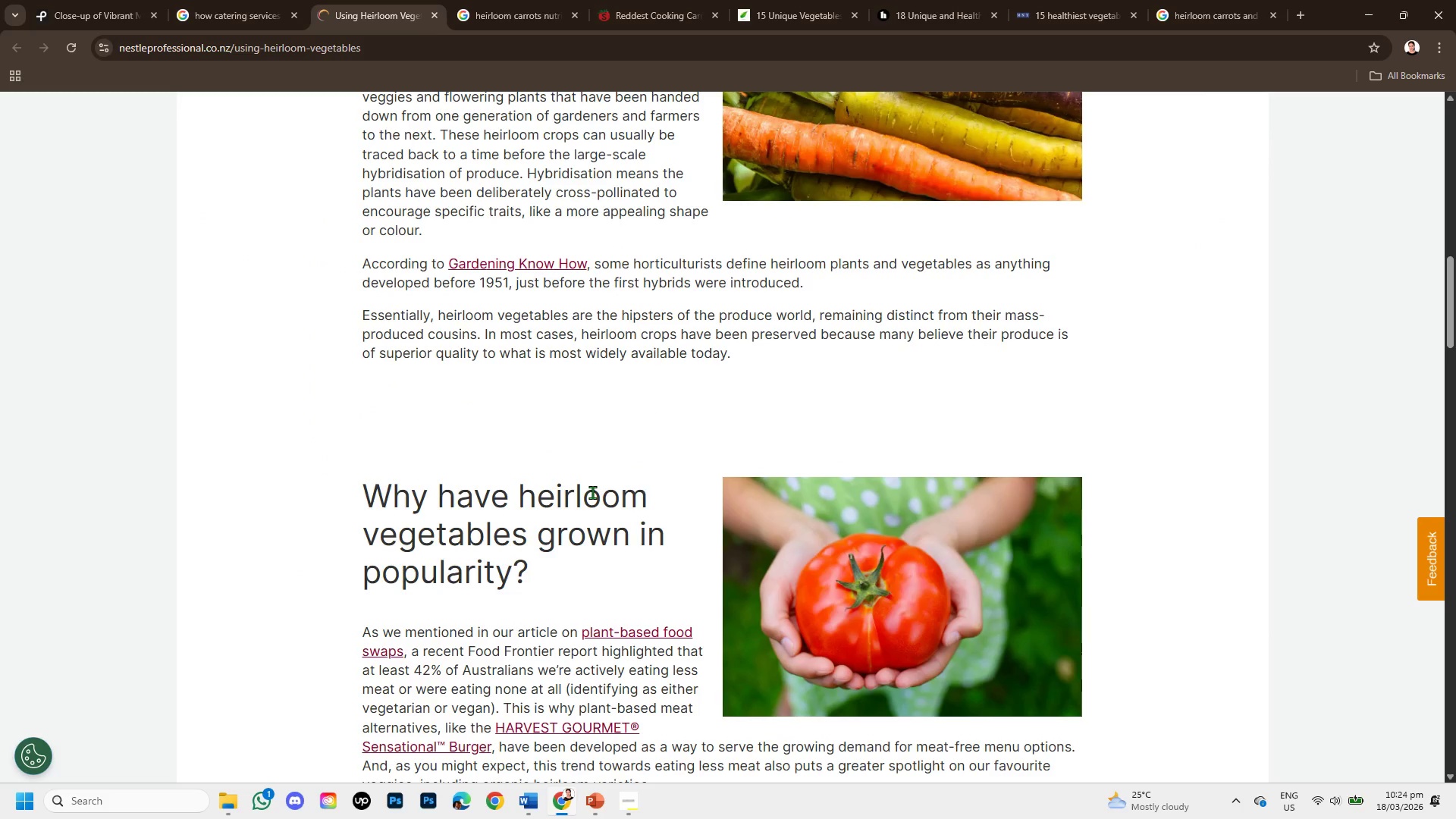 
scroll: coordinate [575, 488], scroll_direction: up, amount: 2.0
 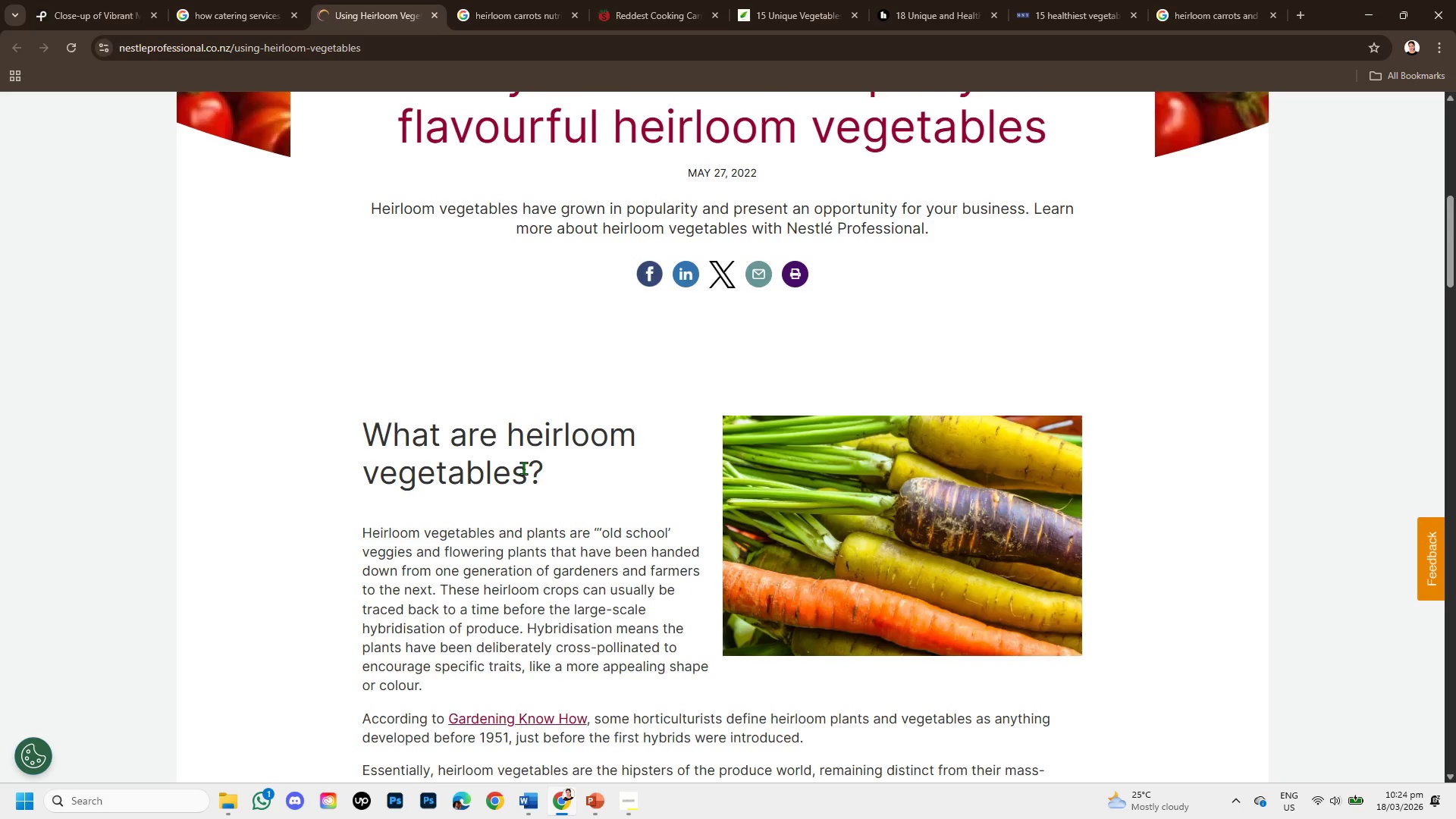 
scroll: coordinate [523, 468], scroll_direction: down, amount: 1.0
 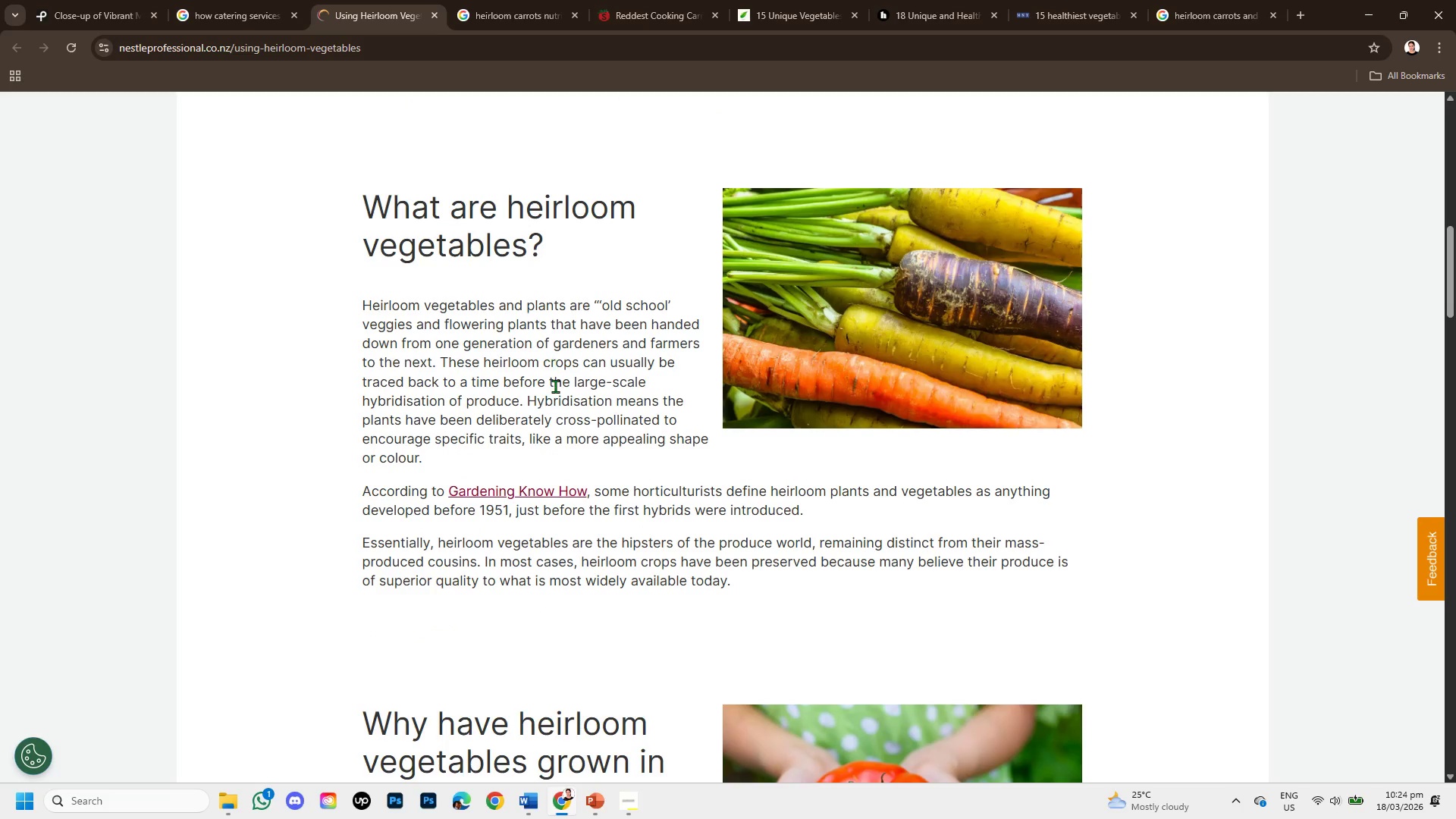 
left_click_drag(start_coordinate=[555, 398], to_coordinate=[606, 452])
 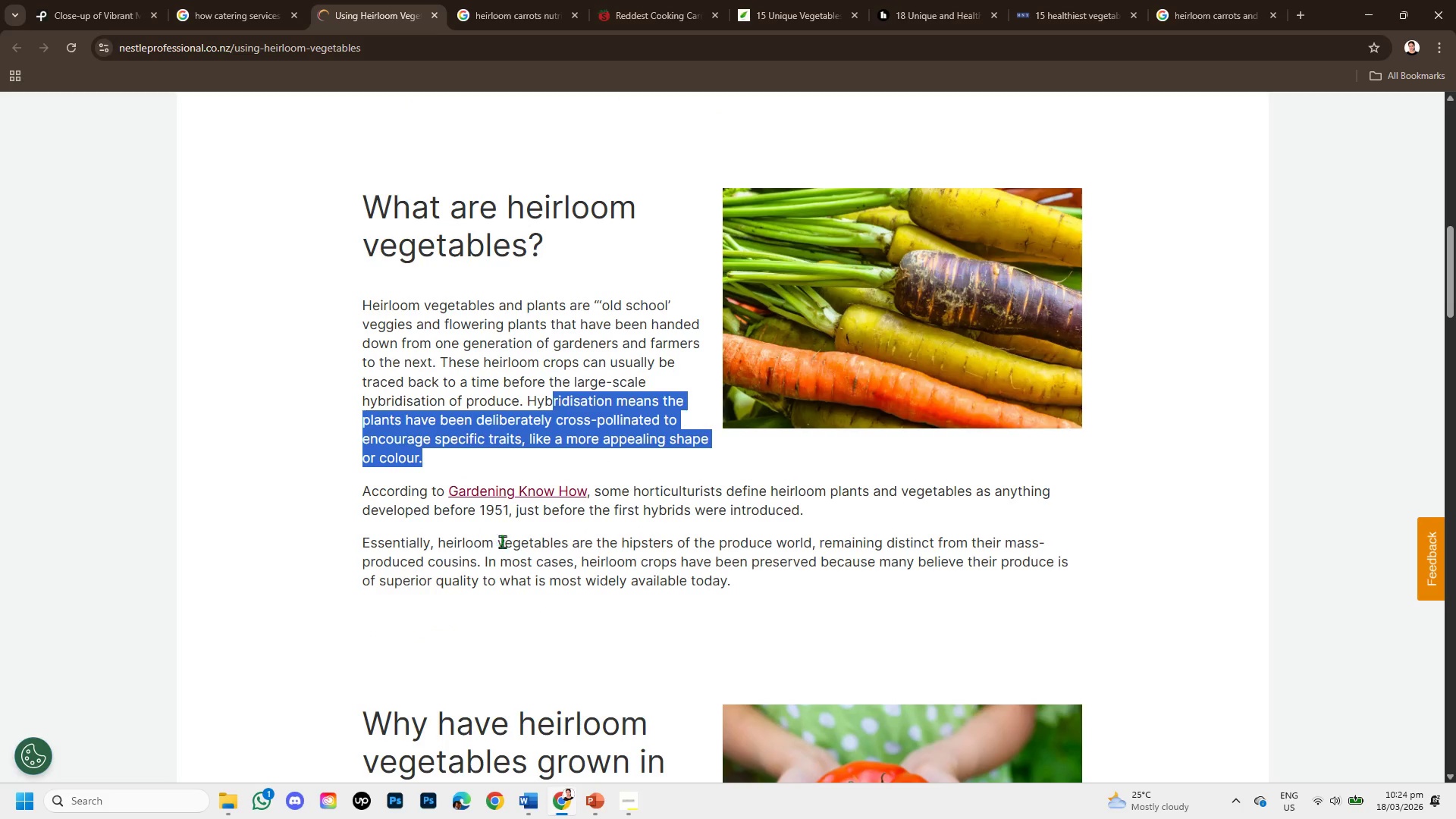 
scroll: coordinate [563, 551], scroll_direction: down, amount: 1.0
 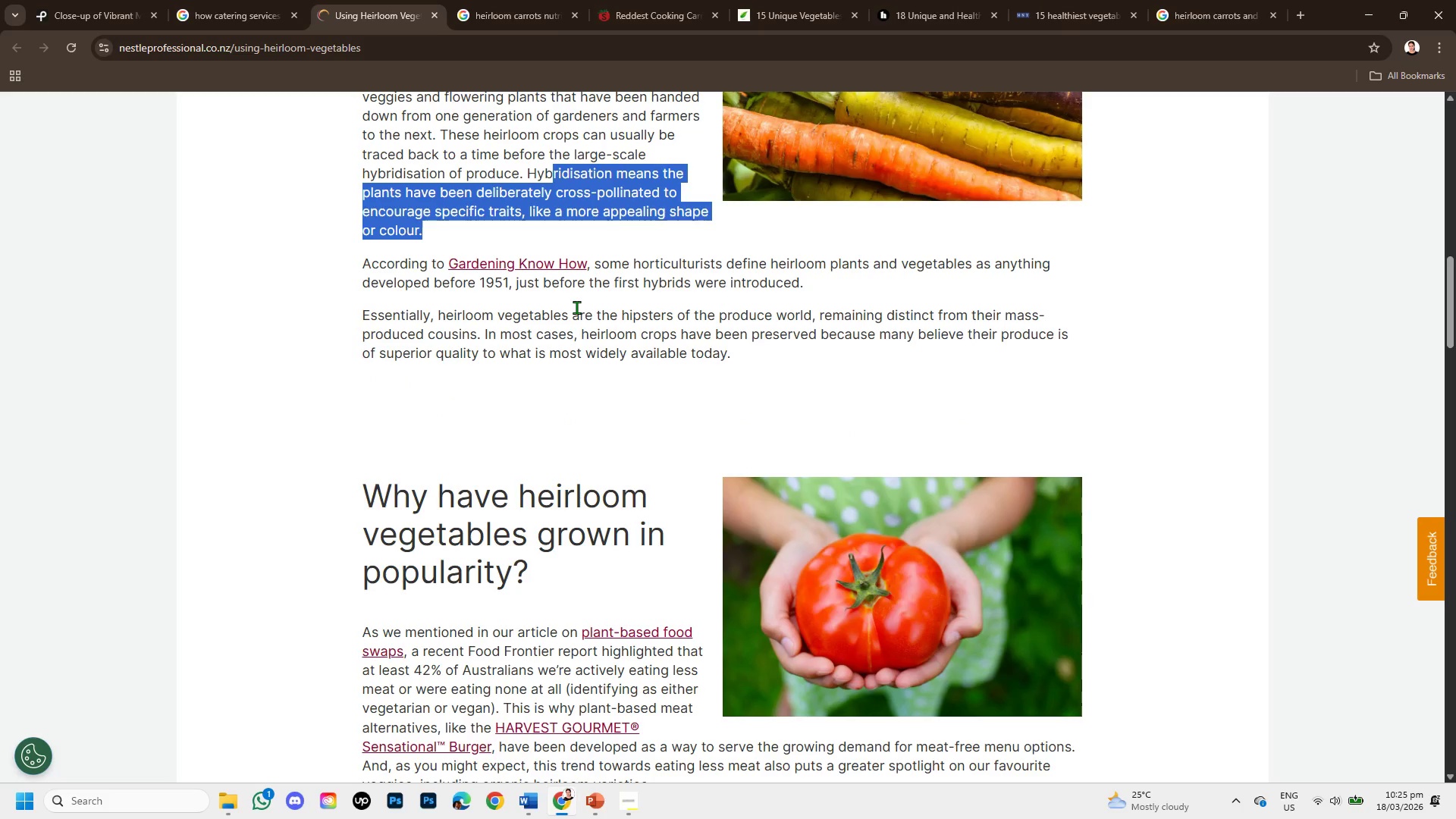 
left_click_drag(start_coordinate=[576, 307], to_coordinate=[840, 349])
 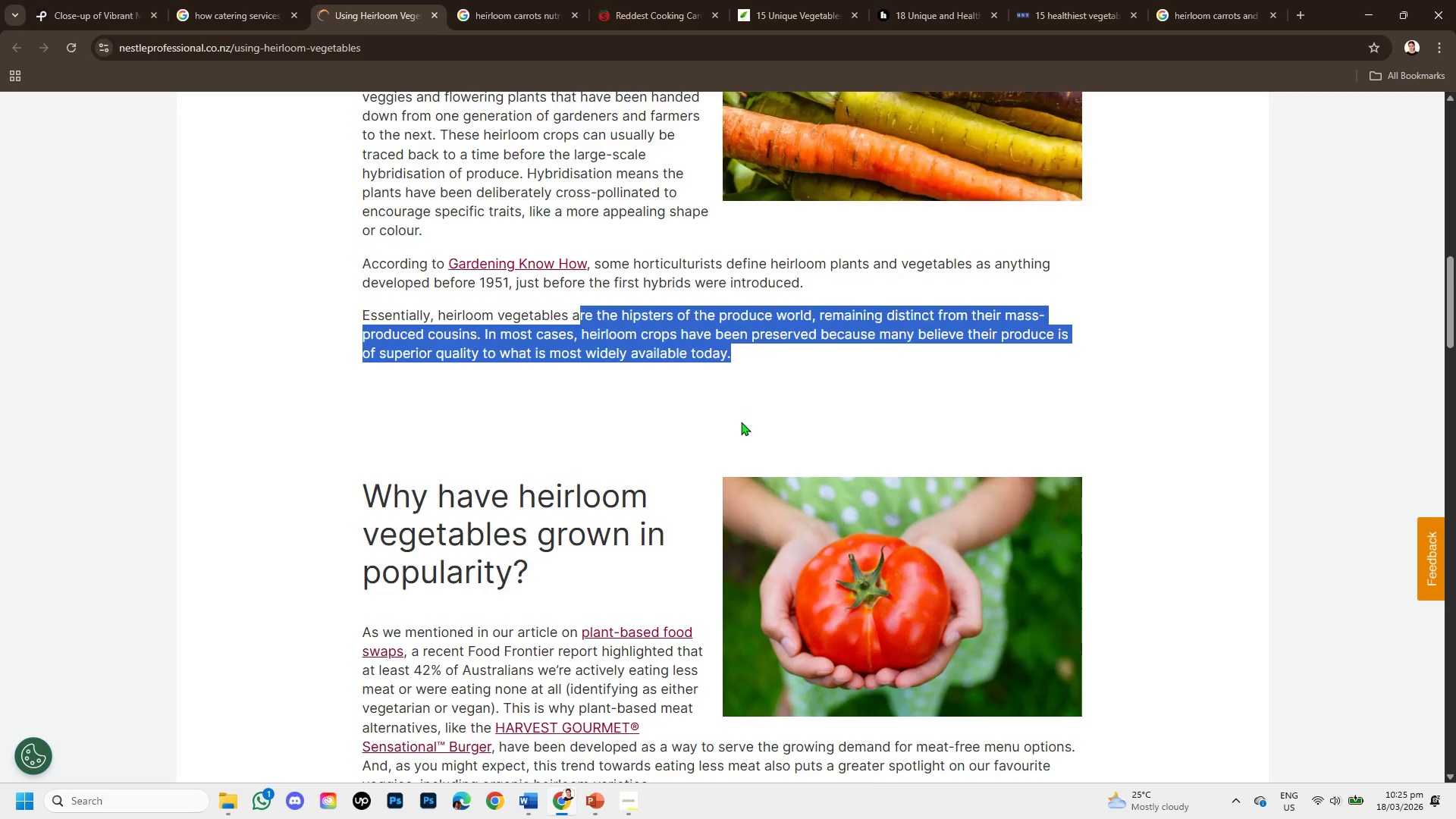 
scroll: coordinate [741, 422], scroll_direction: down, amount: 1.0
 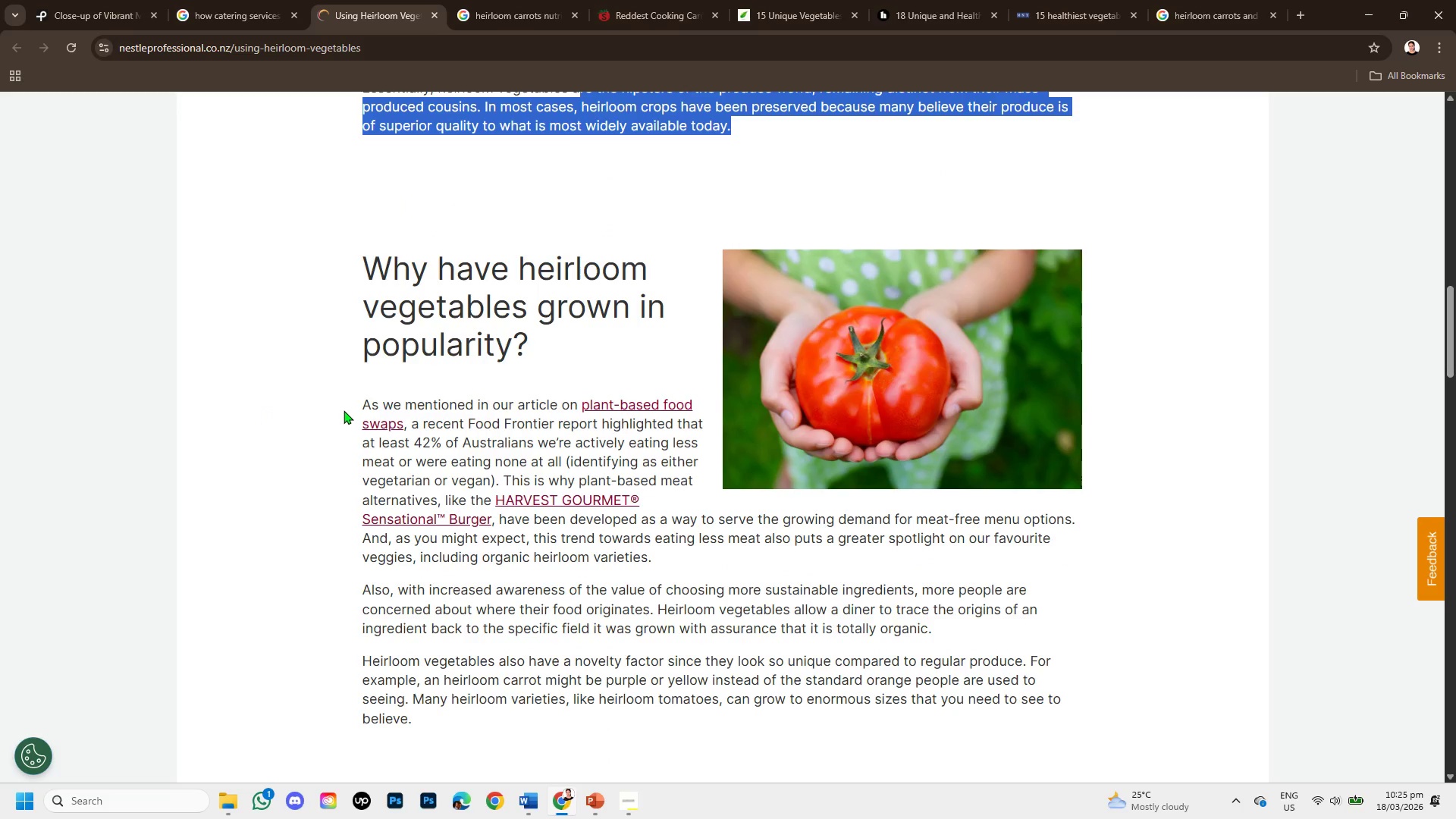 
left_click_drag(start_coordinate=[344, 410], to_coordinate=[596, 513])
 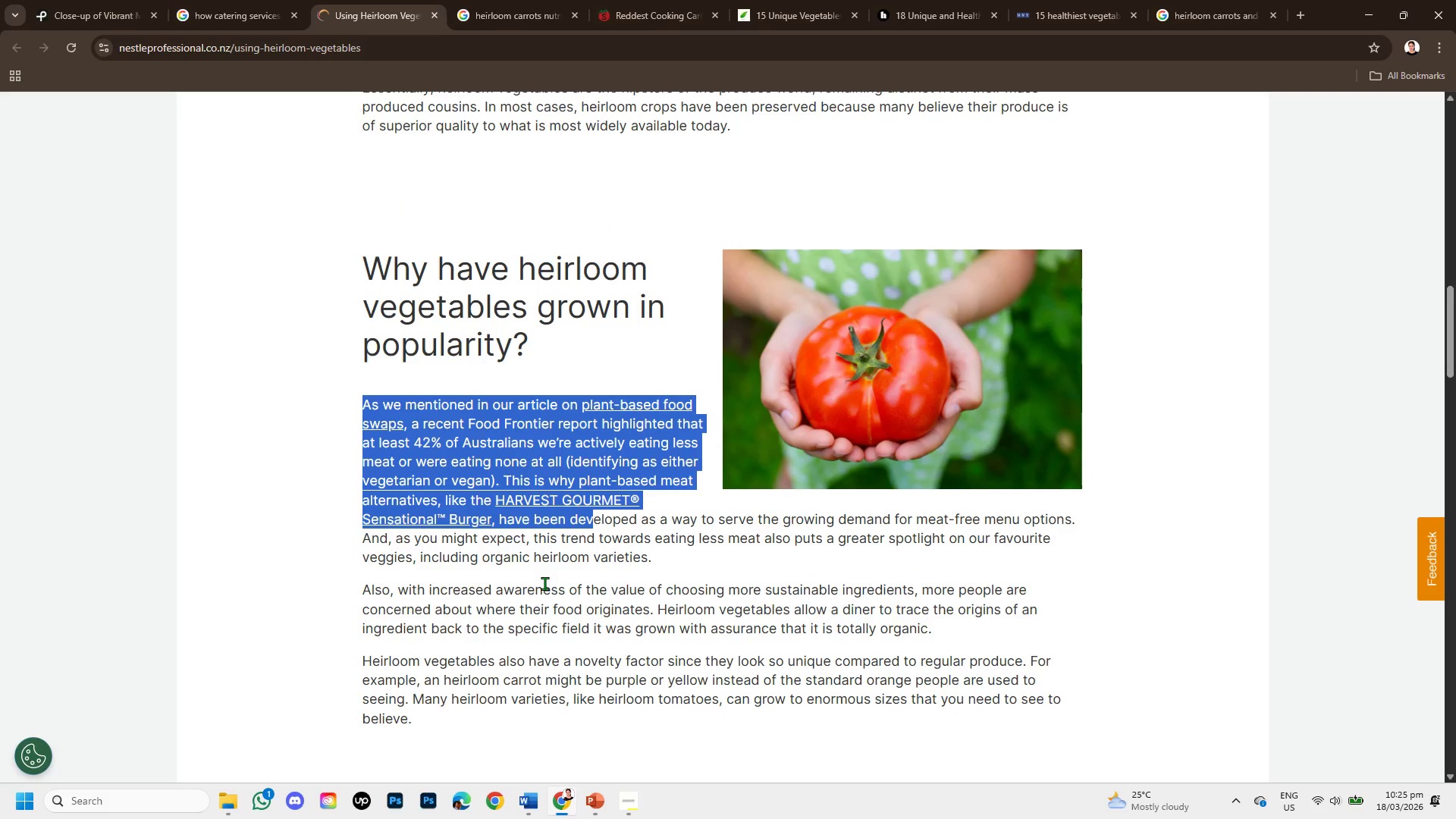 
scroll: coordinate [540, 584], scroll_direction: down, amount: 3.0
 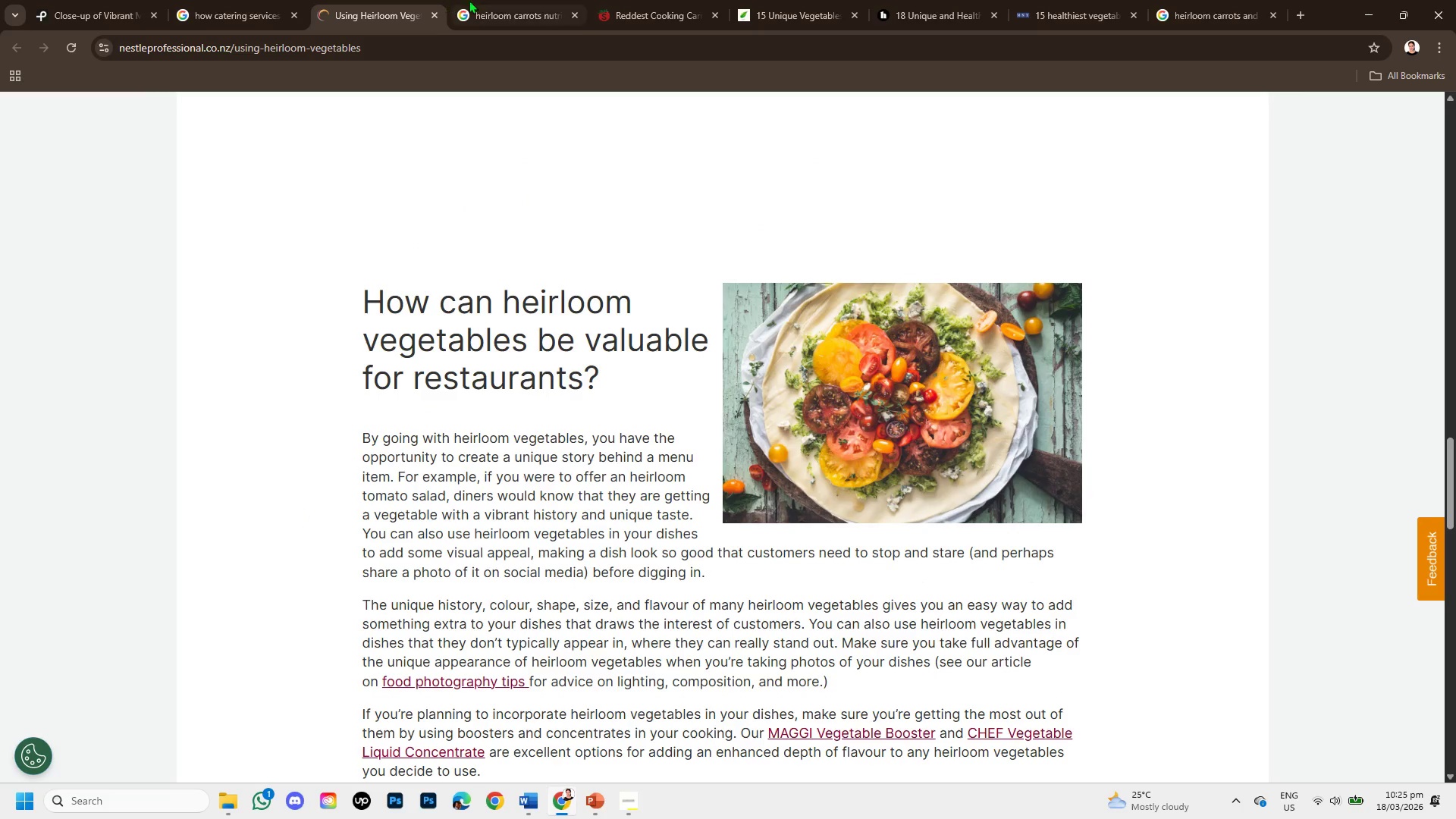 
left_click([624, 0])
 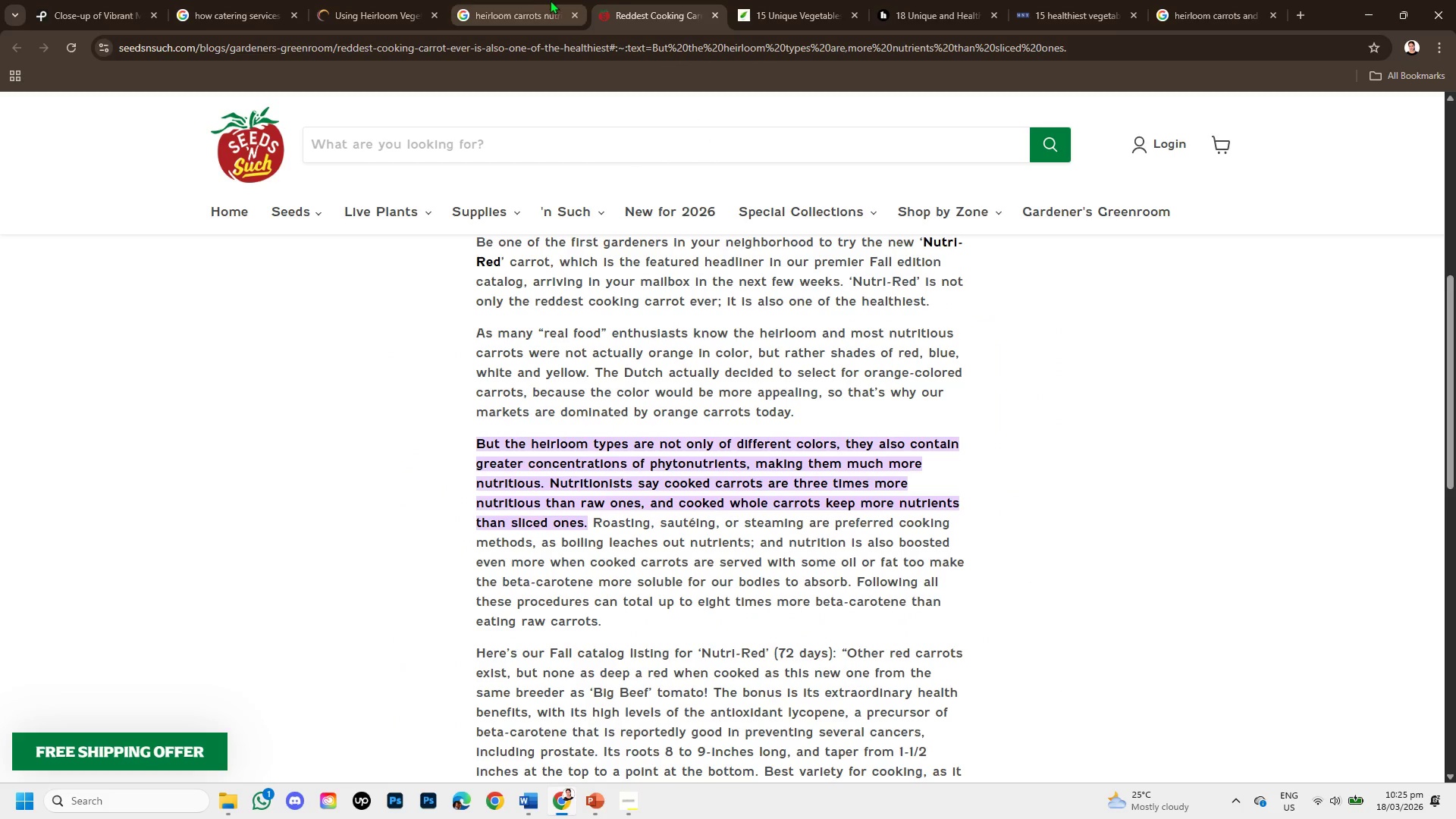 
left_click([541, 0])
 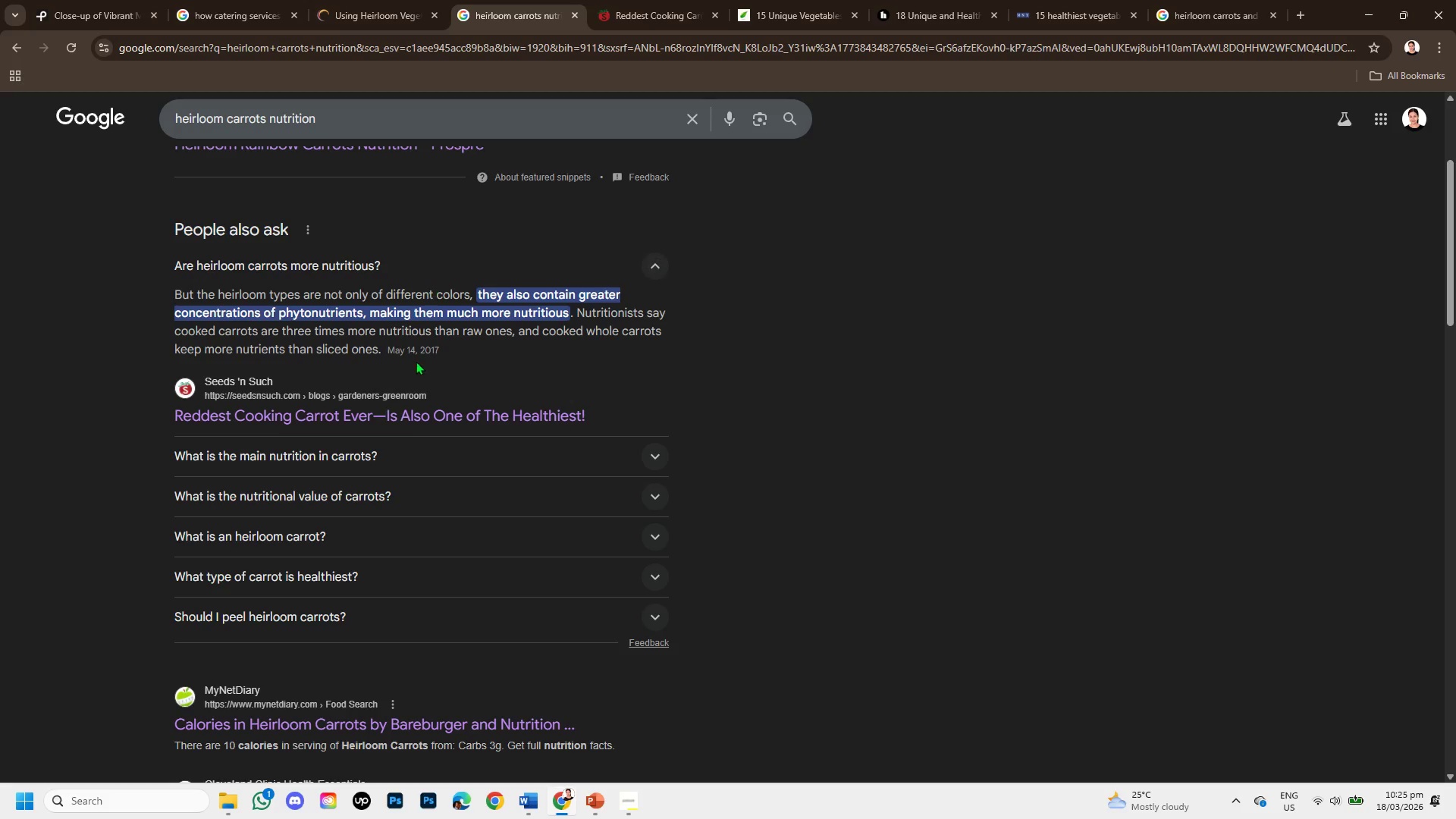 
scroll: coordinate [444, 366], scroll_direction: up, amount: 10.0
 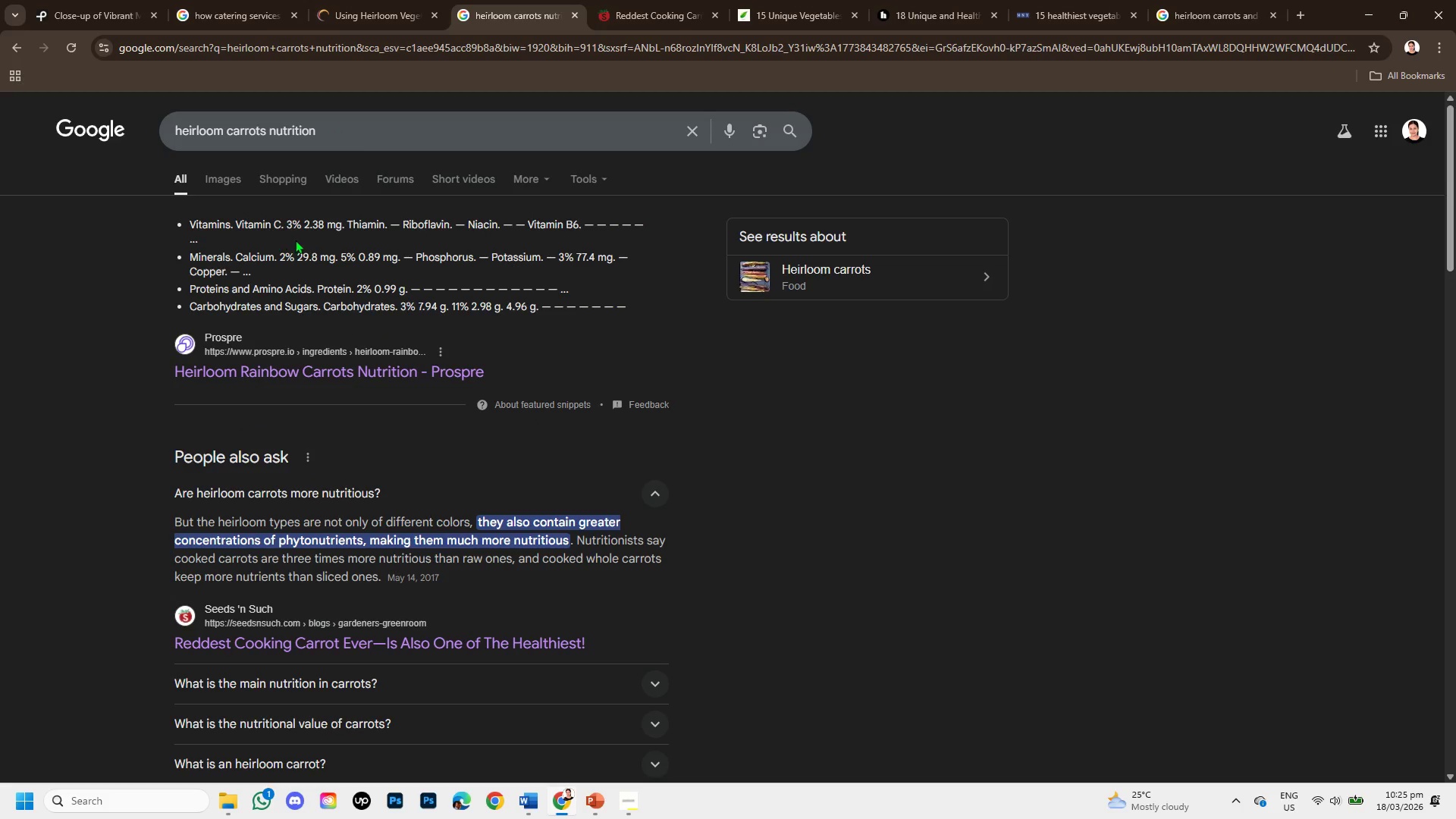 
wait(7.8)
 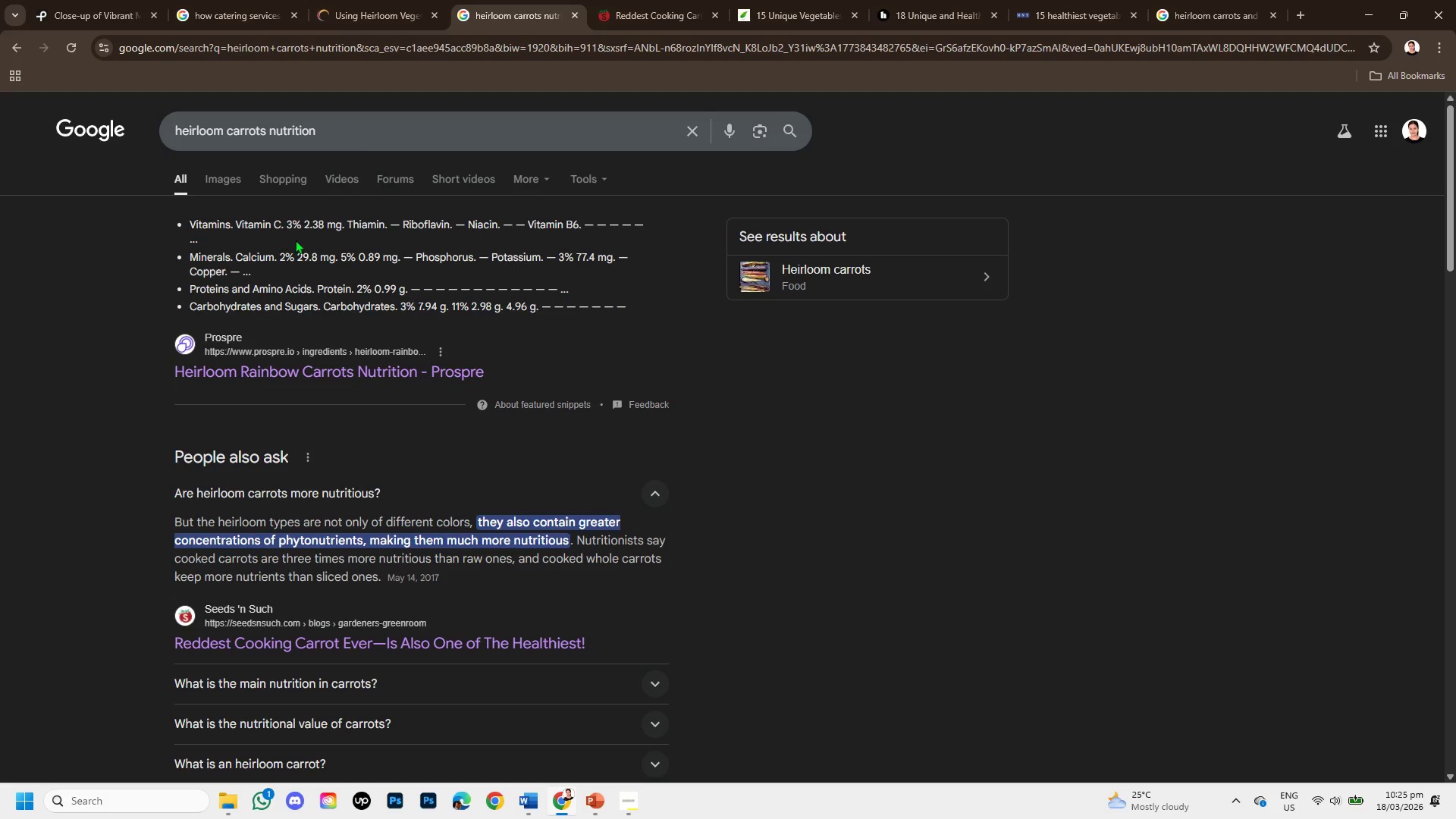 
left_click([343, 0])
 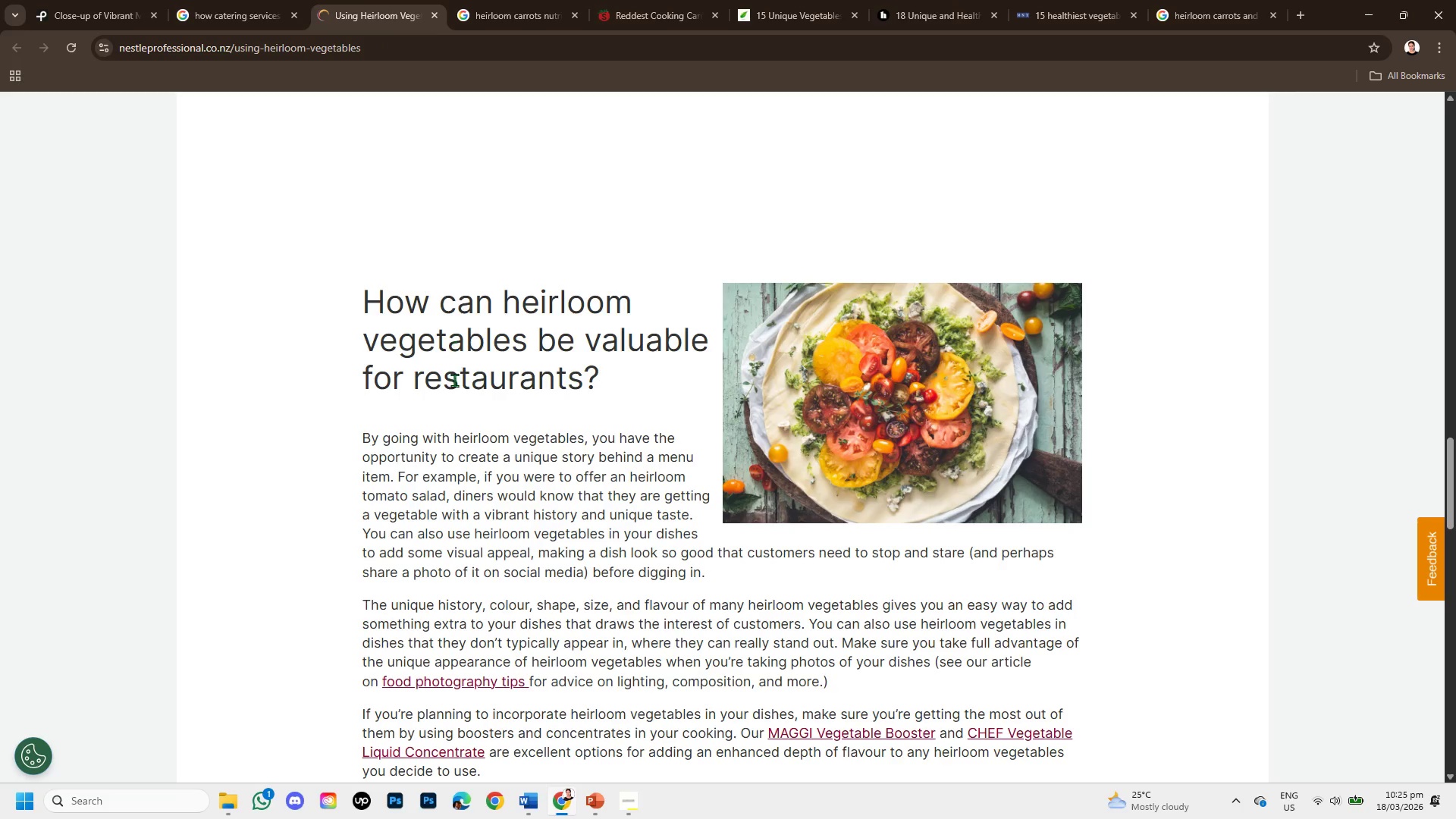 
left_click([640, 0])
 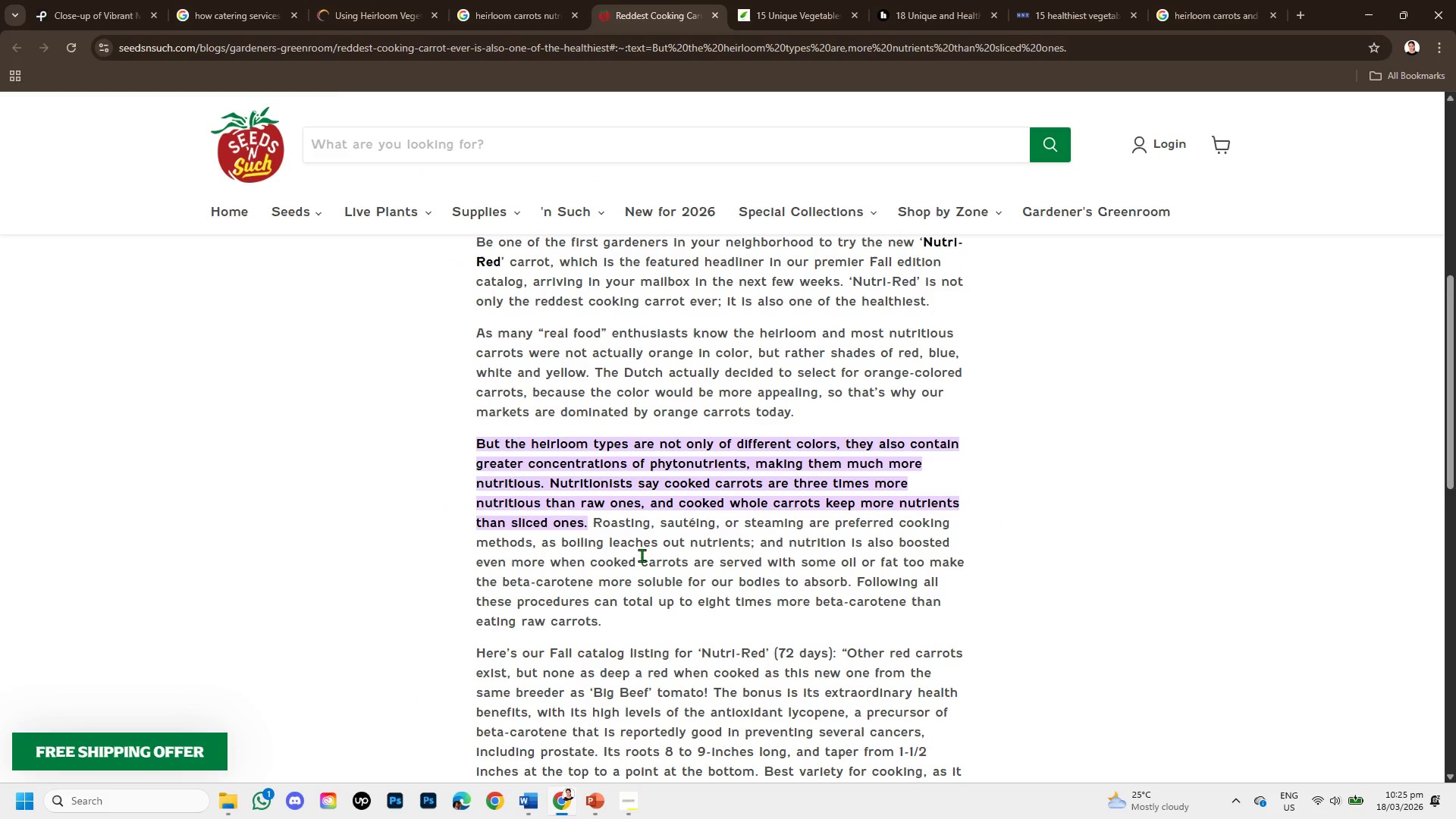 
scroll: coordinate [642, 555], scroll_direction: down, amount: 3.0
 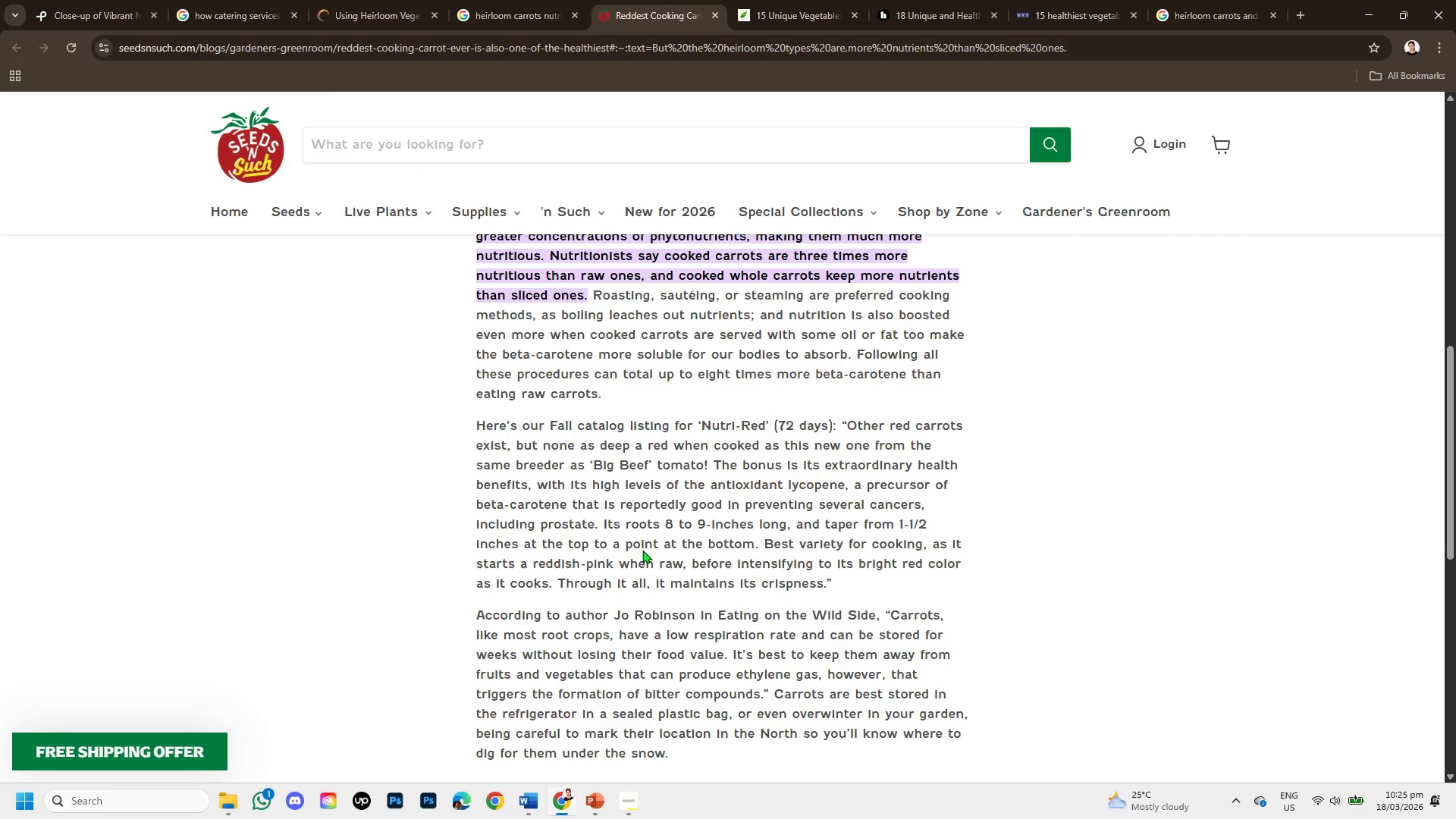 
scroll: coordinate [642, 542], scroll_direction: up, amount: 5.0
 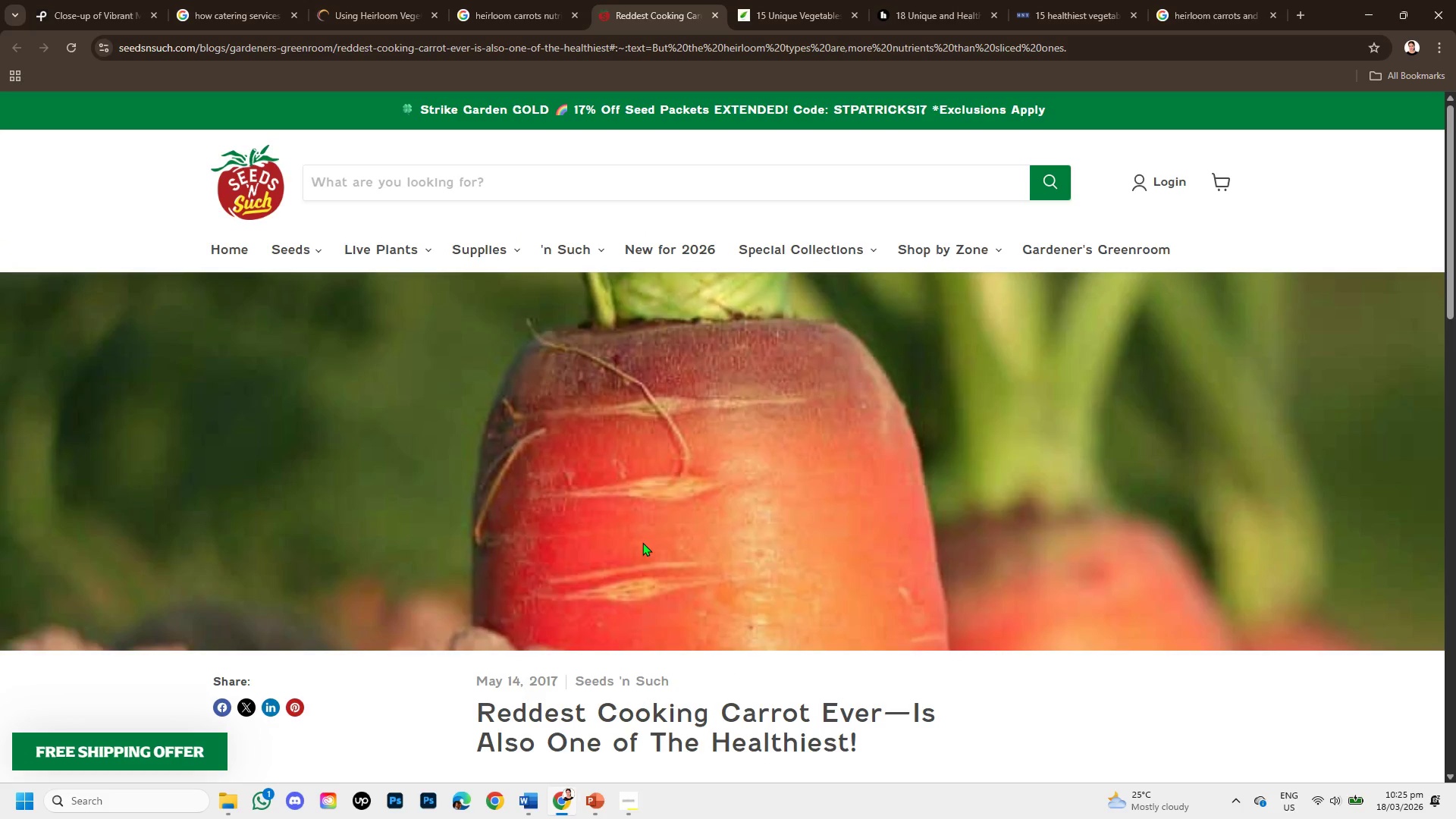 
scroll: coordinate [642, 542], scroll_direction: down, amount: 1.0
 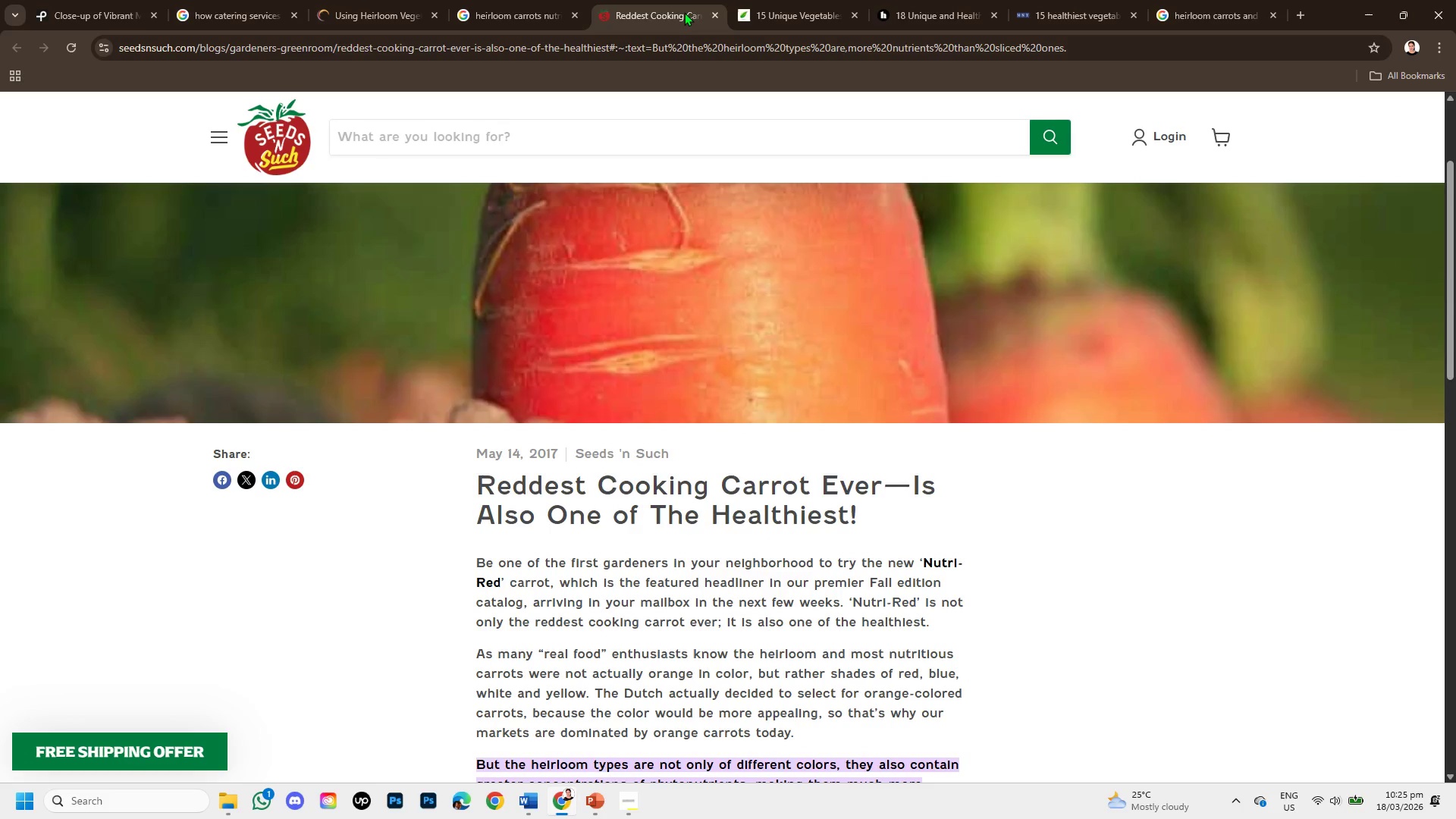 
left_click([717, 11])
 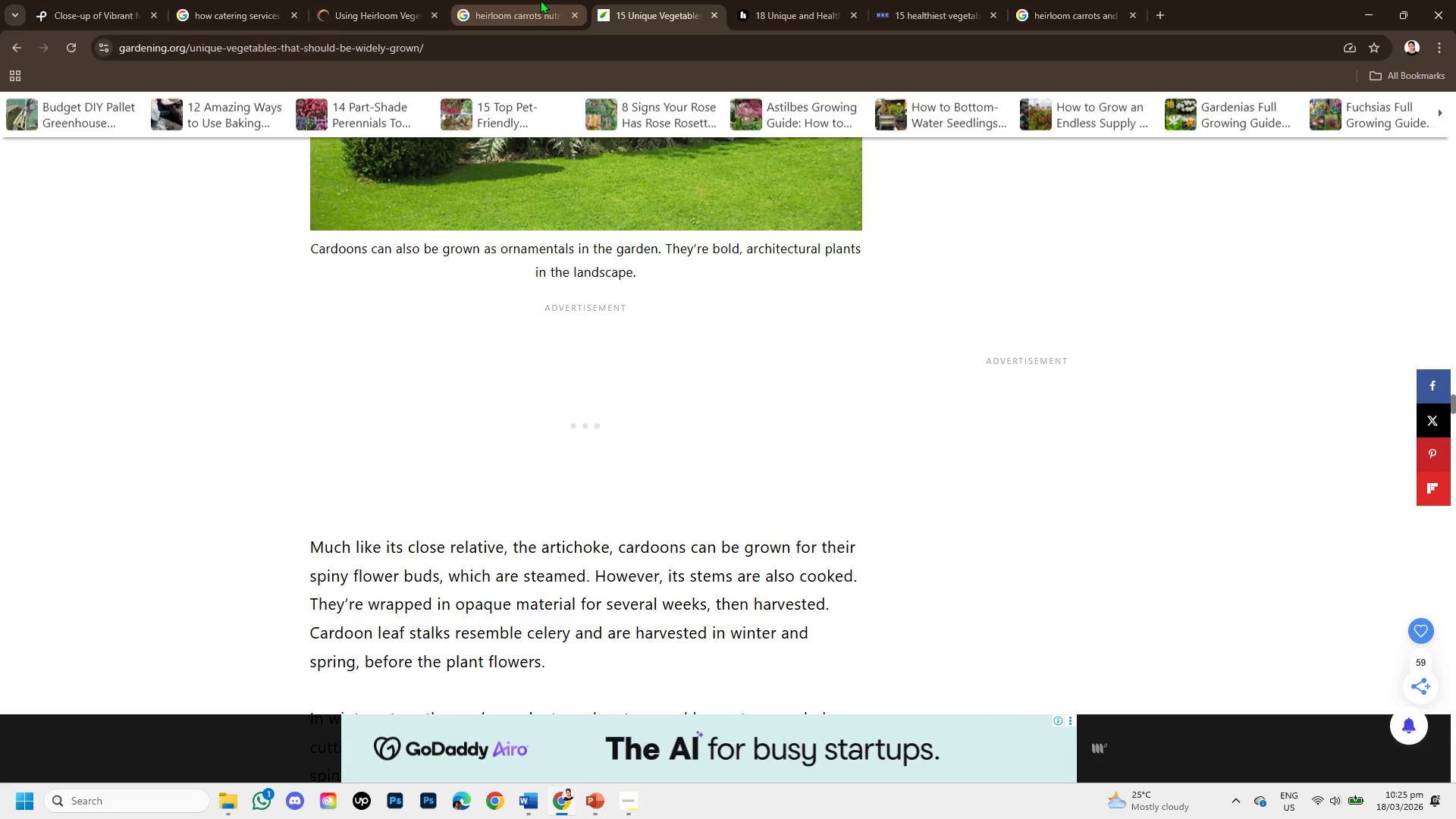 
left_click([538, 0])
 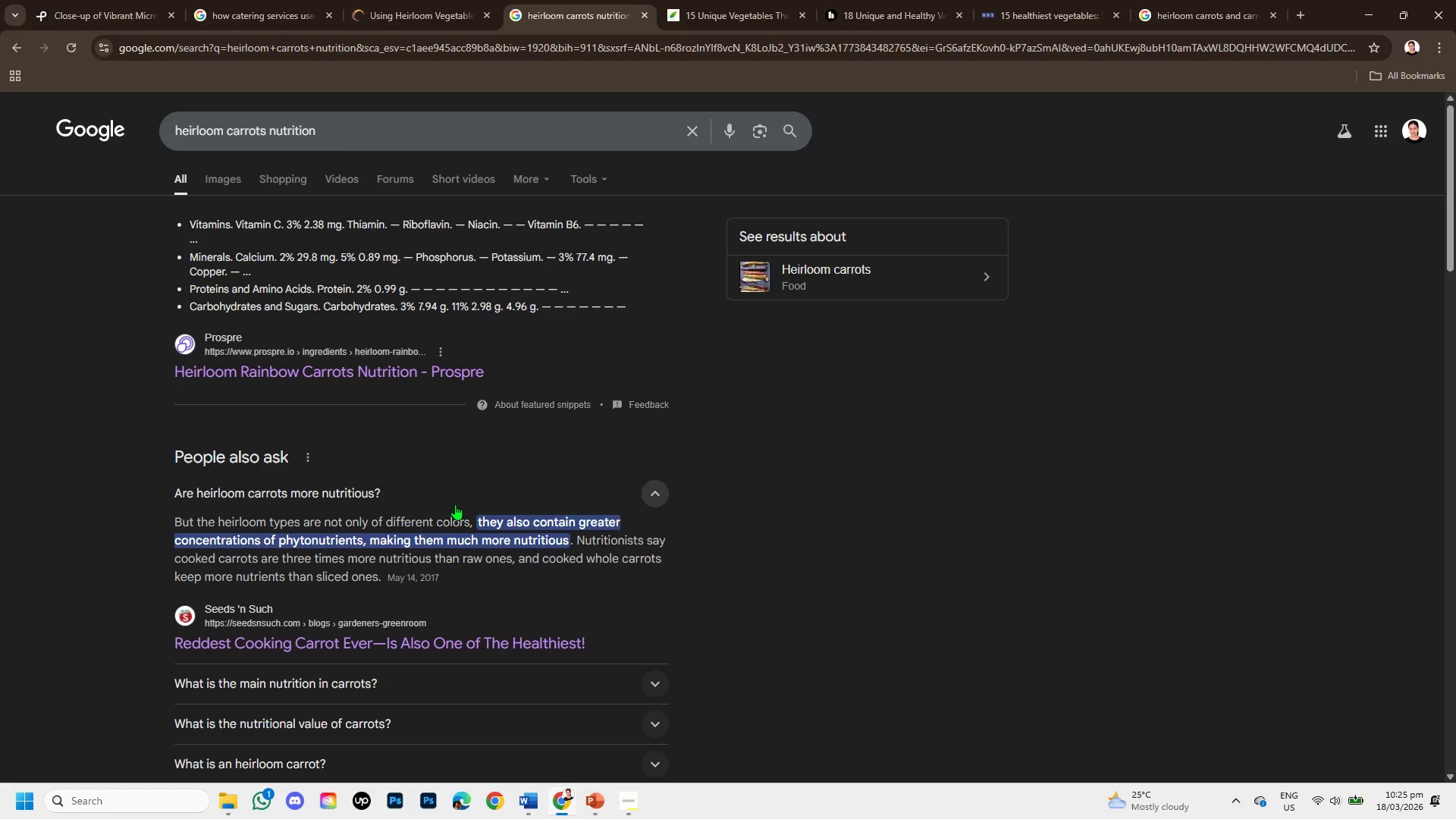 
scroll: coordinate [455, 504], scroll_direction: down, amount: 1.0
 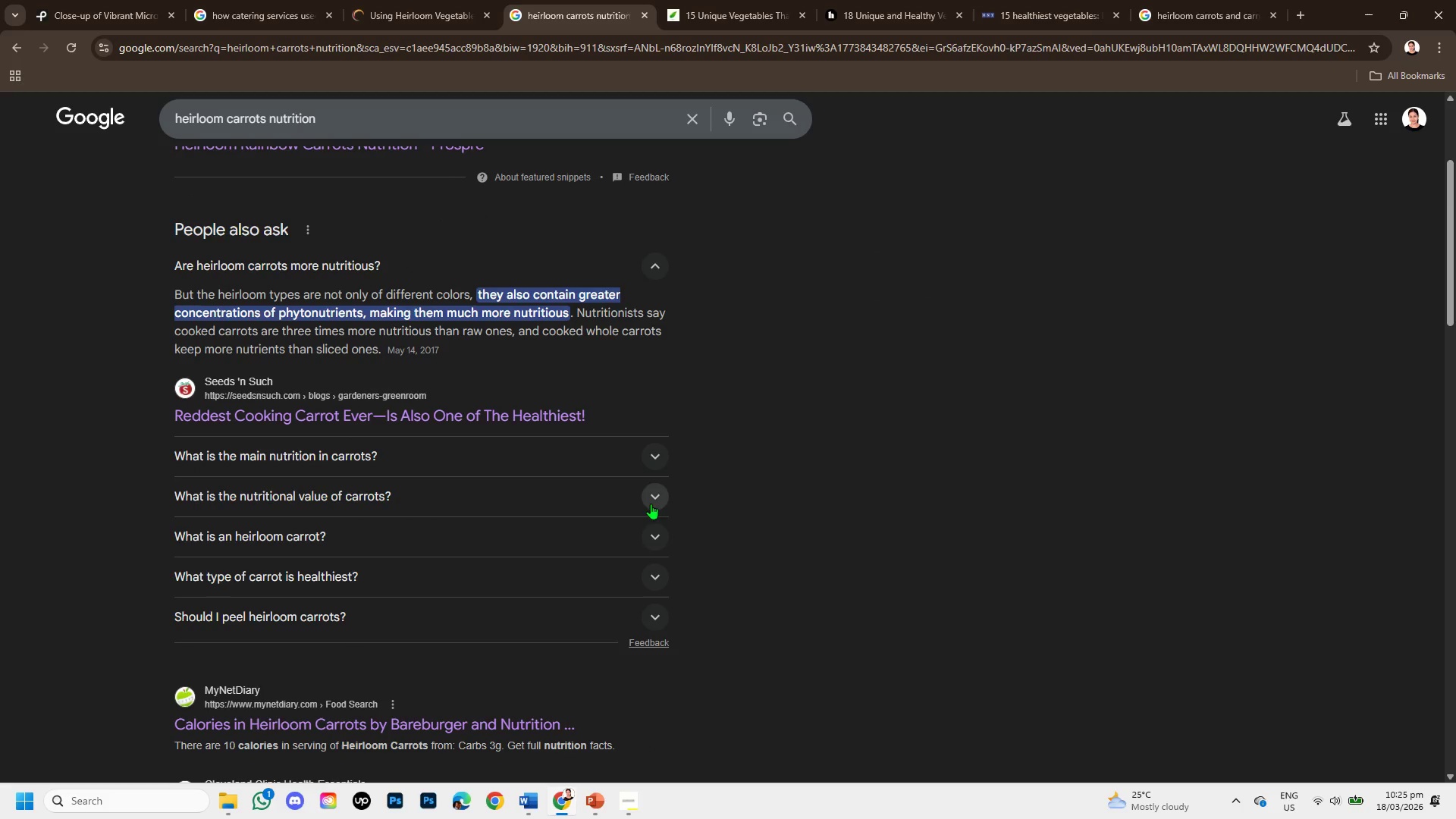 
left_click([653, 535])
 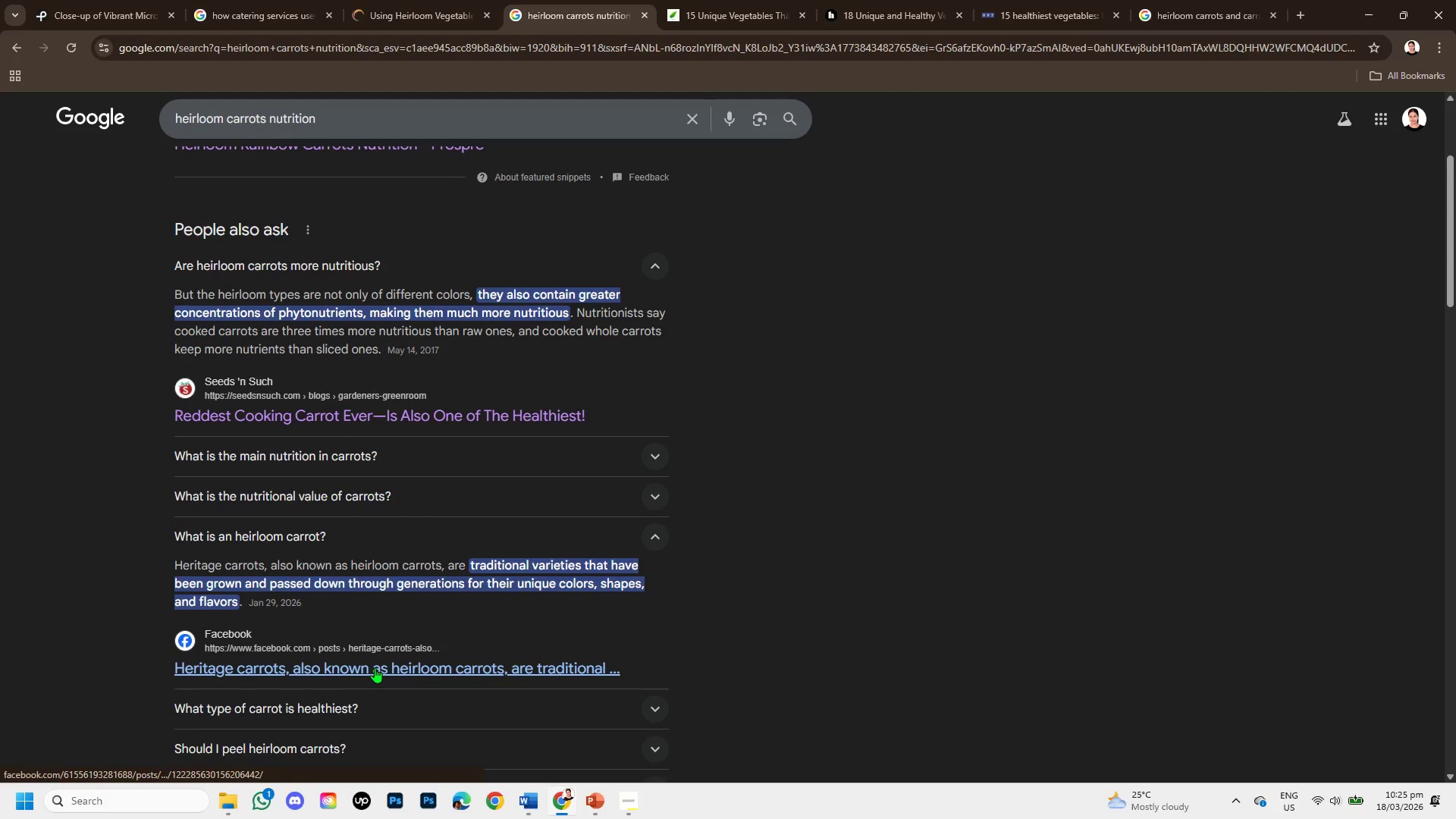 
wait(5.05)
 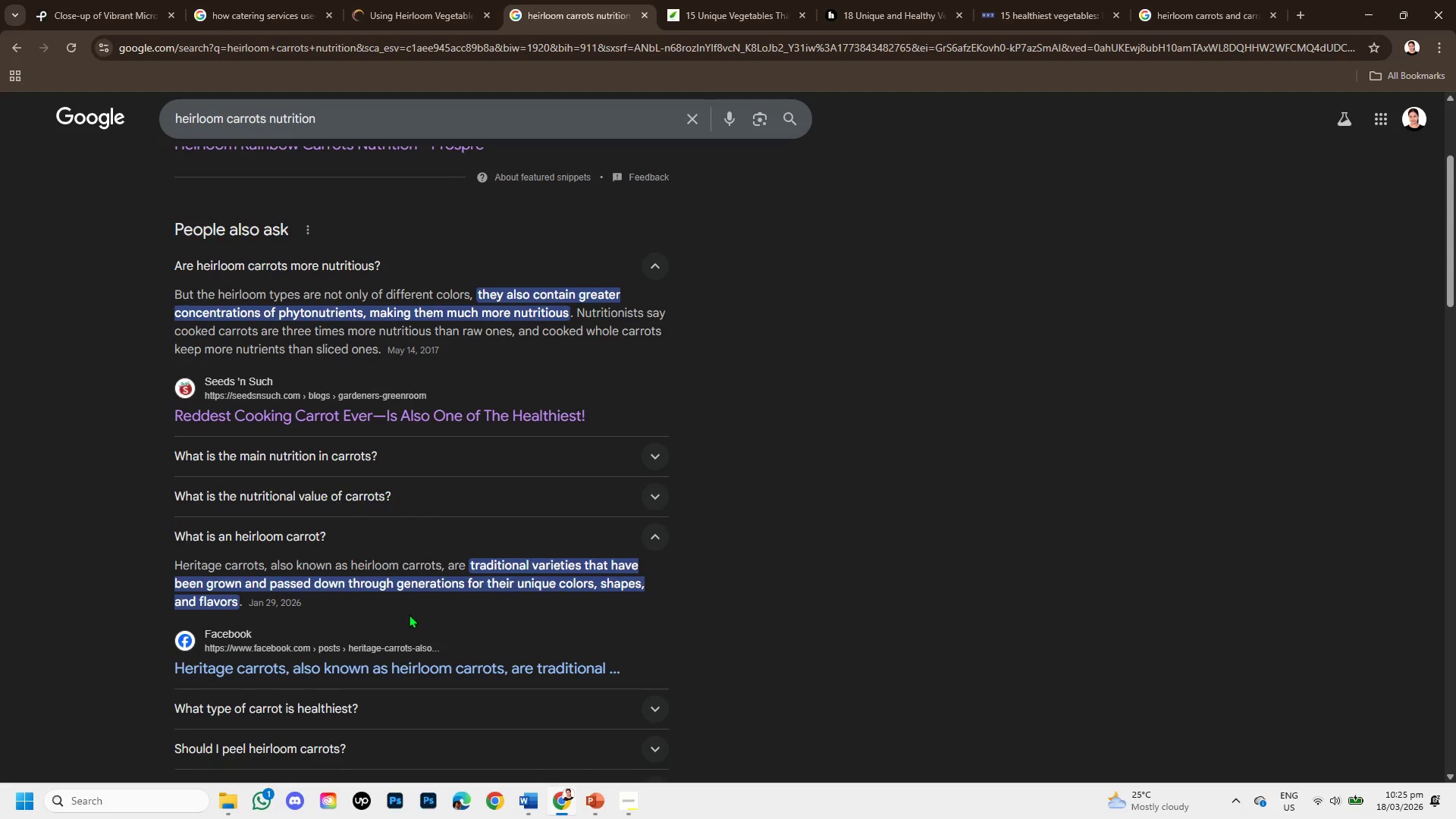 
scroll: coordinate [392, 638], scroll_direction: down, amount: 1.0
 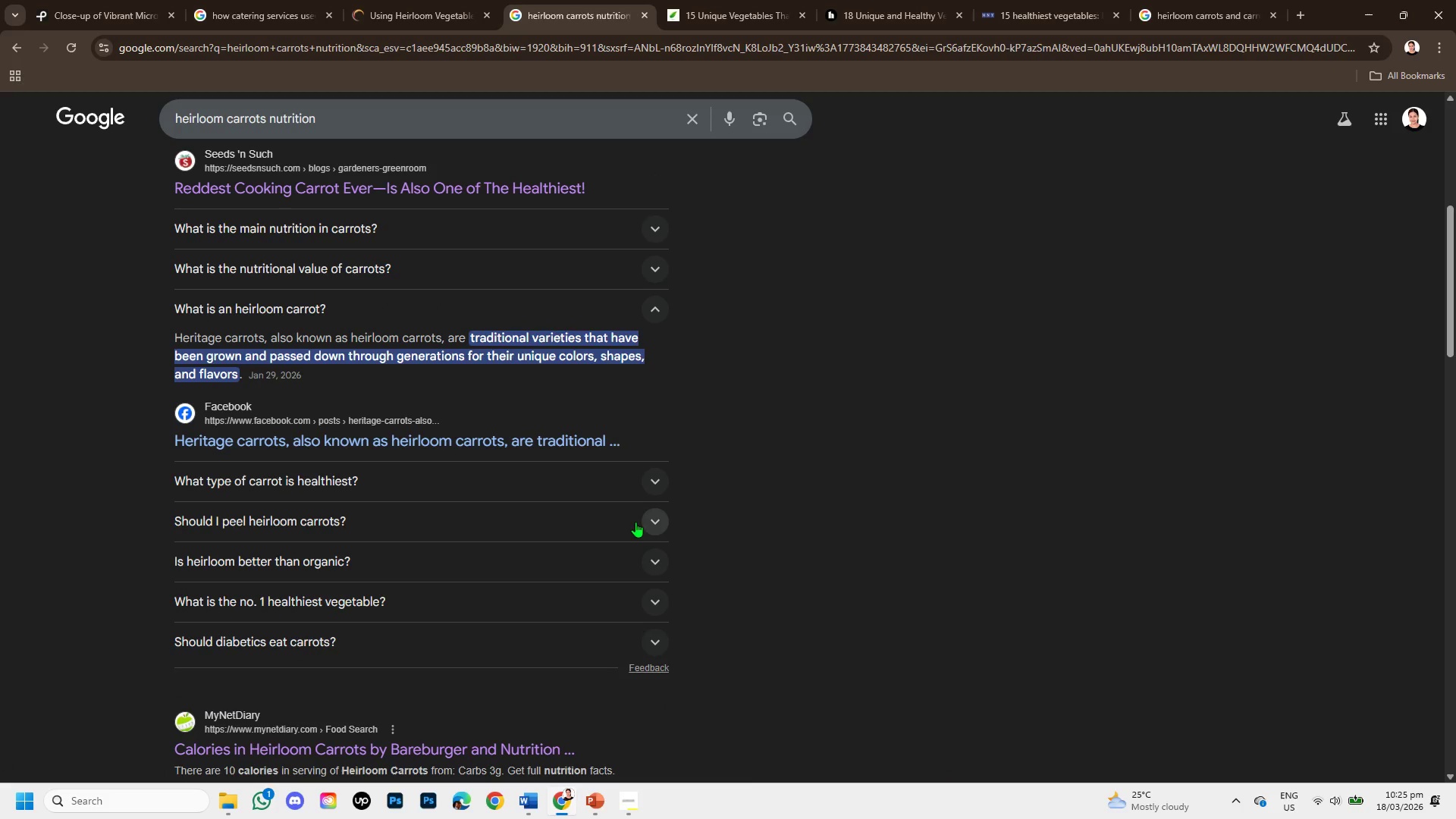 
left_click([659, 522])
 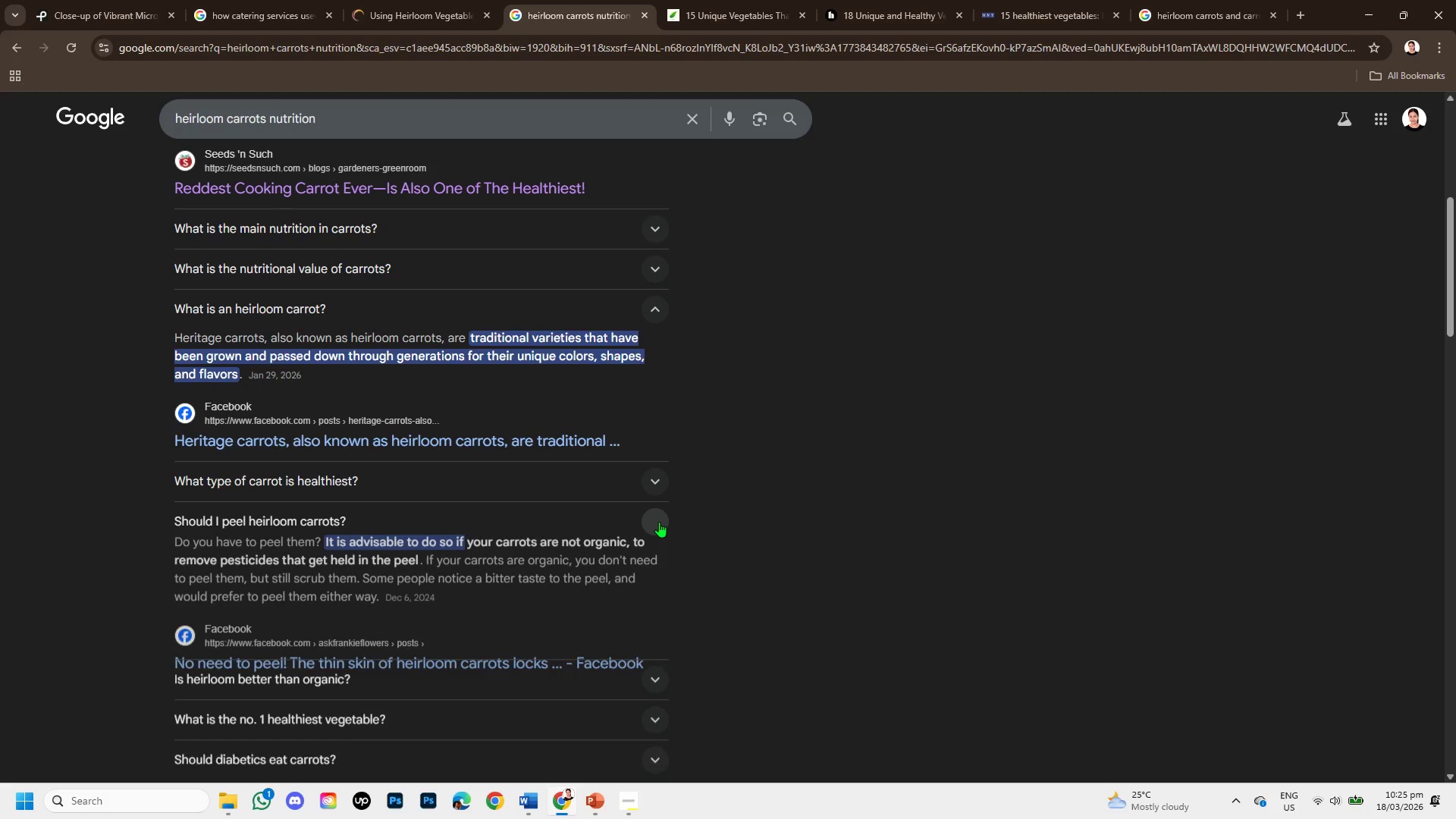 
mouse_move([640, 530])
 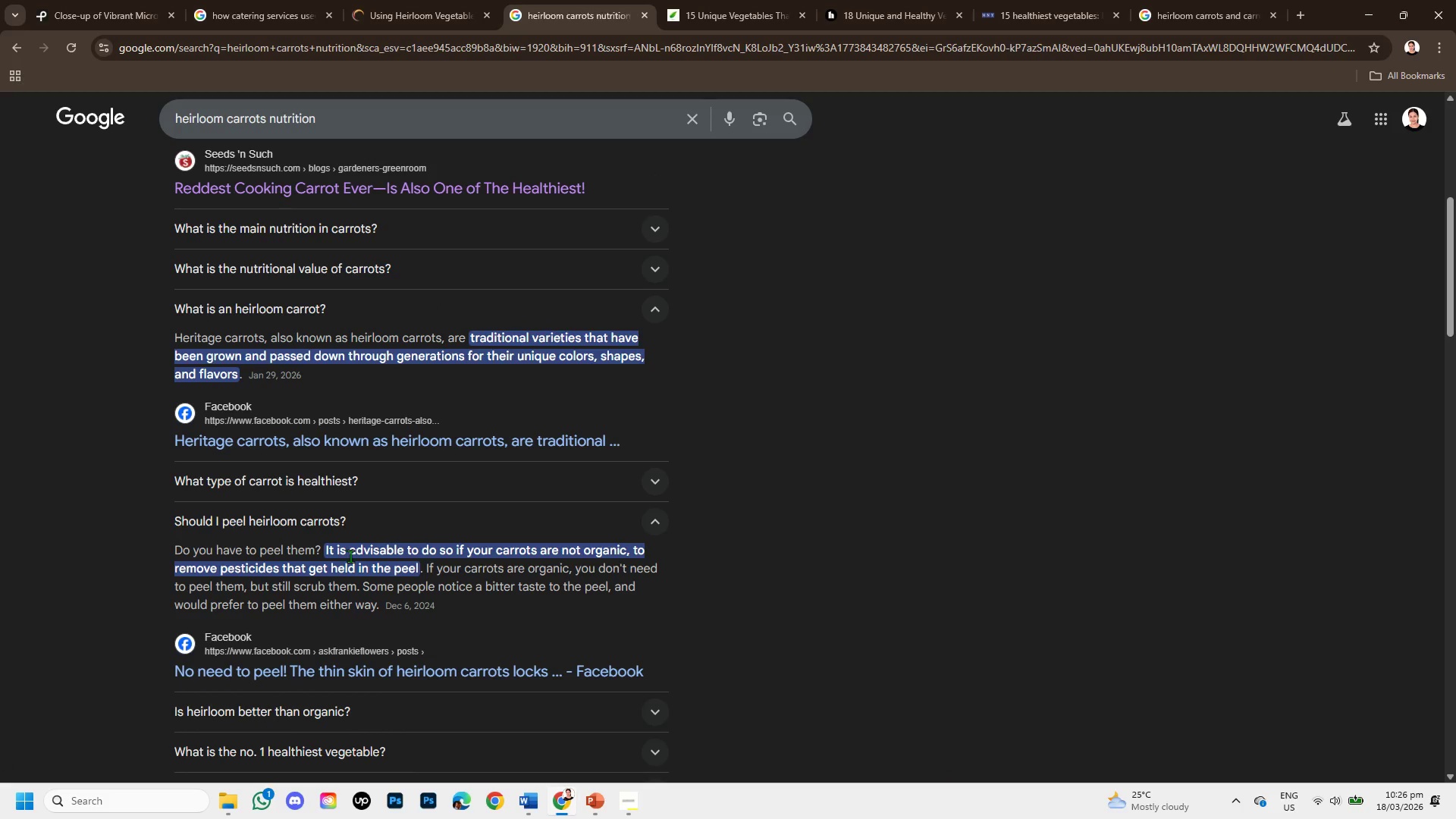 
scroll: coordinate [350, 556], scroll_direction: down, amount: 2.0
 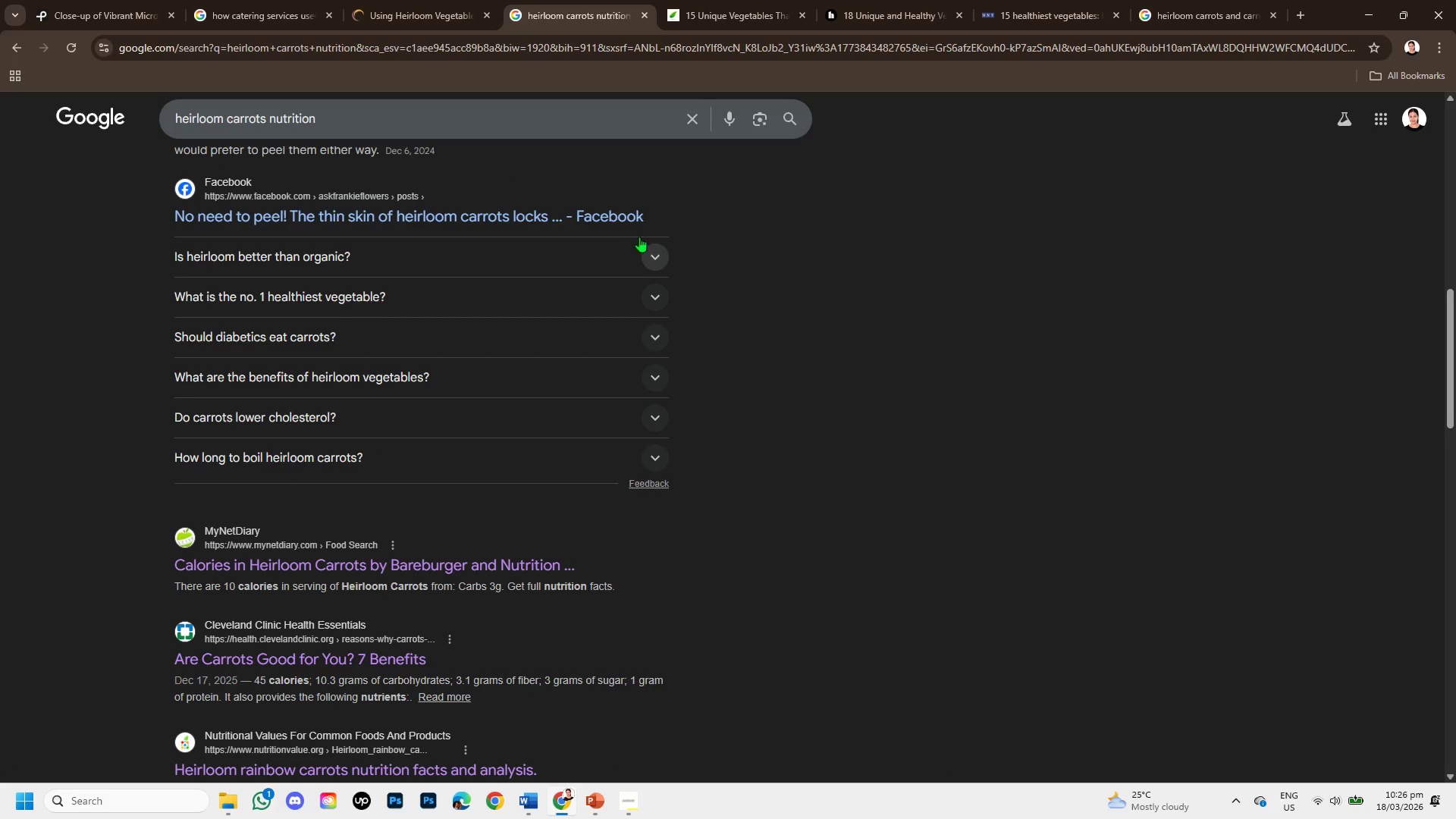 
left_click([654, 259])
 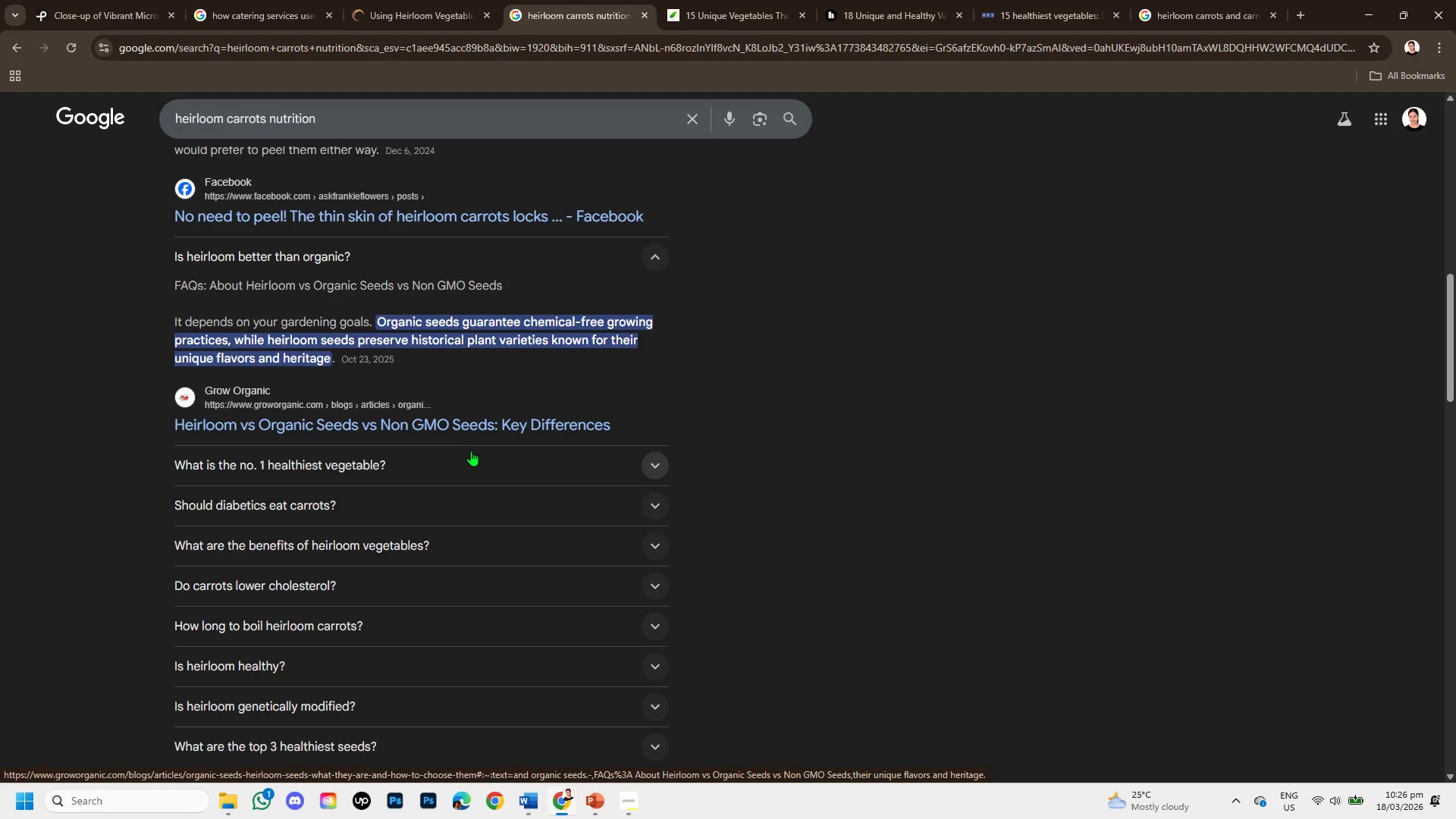 
scroll: coordinate [511, 488], scroll_direction: down, amount: 2.0
 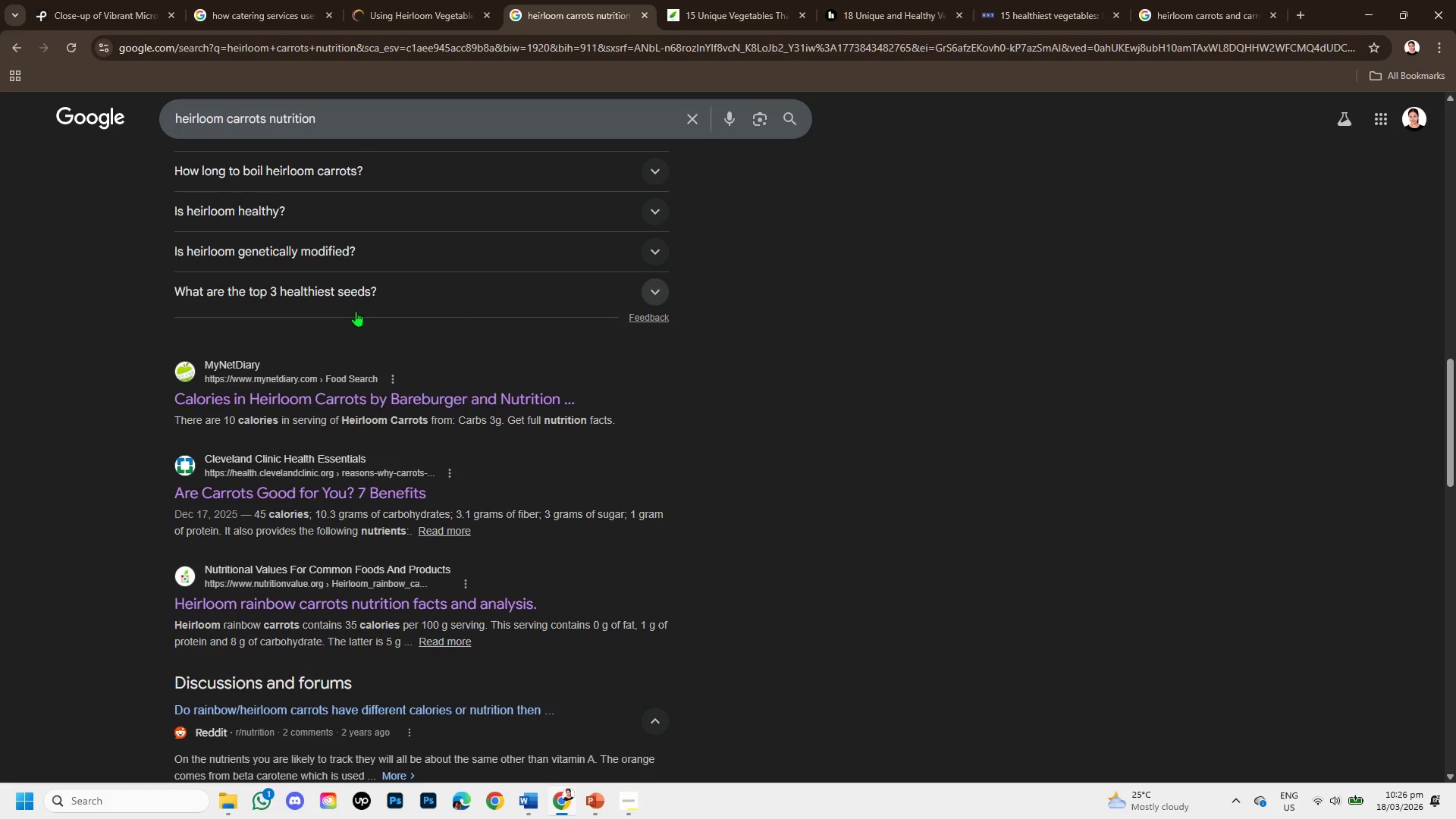 
wait(6.1)
 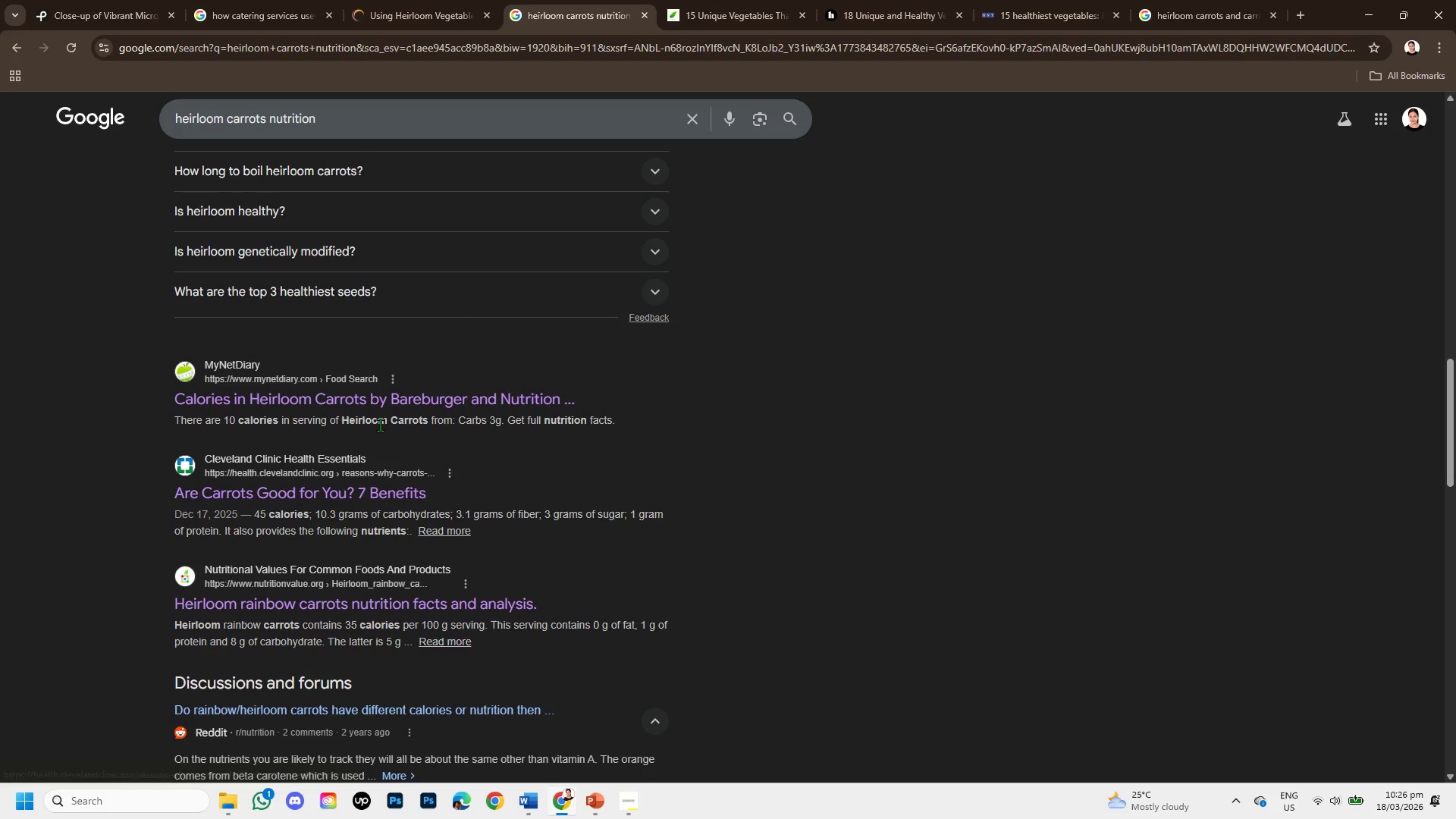 
left_click([687, 0])
 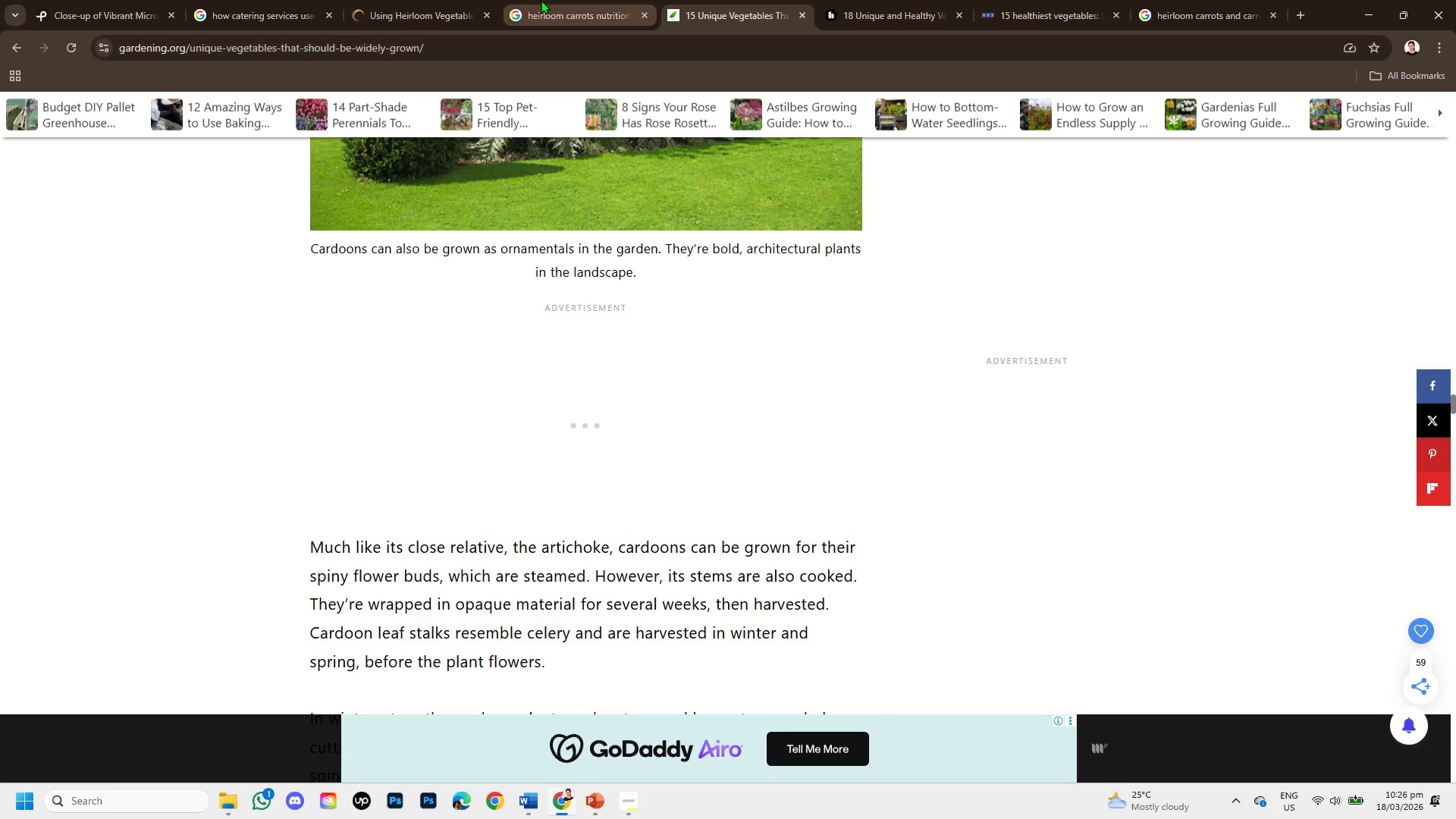 
left_click([541, 0])
 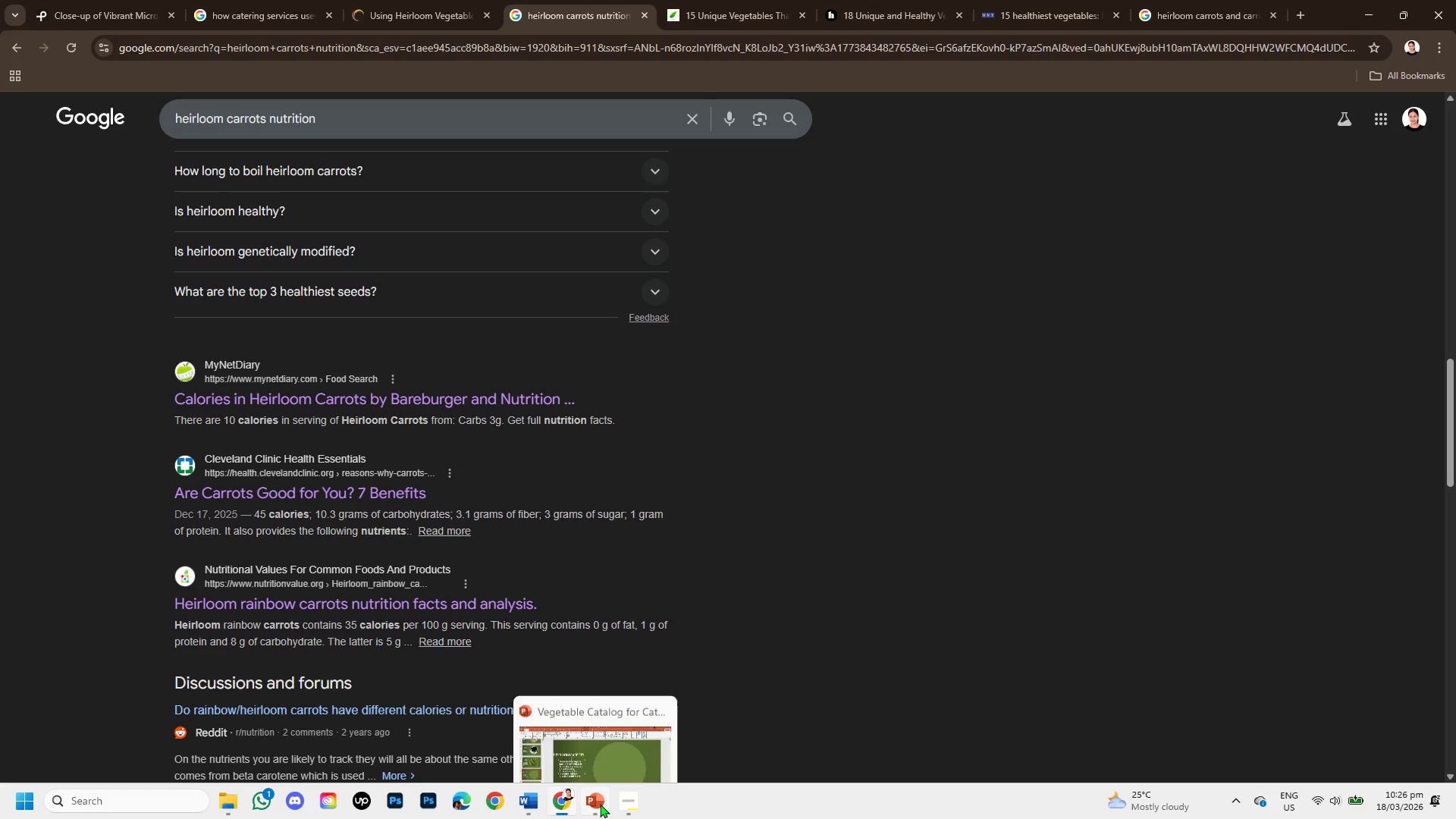 
left_click([600, 804])
 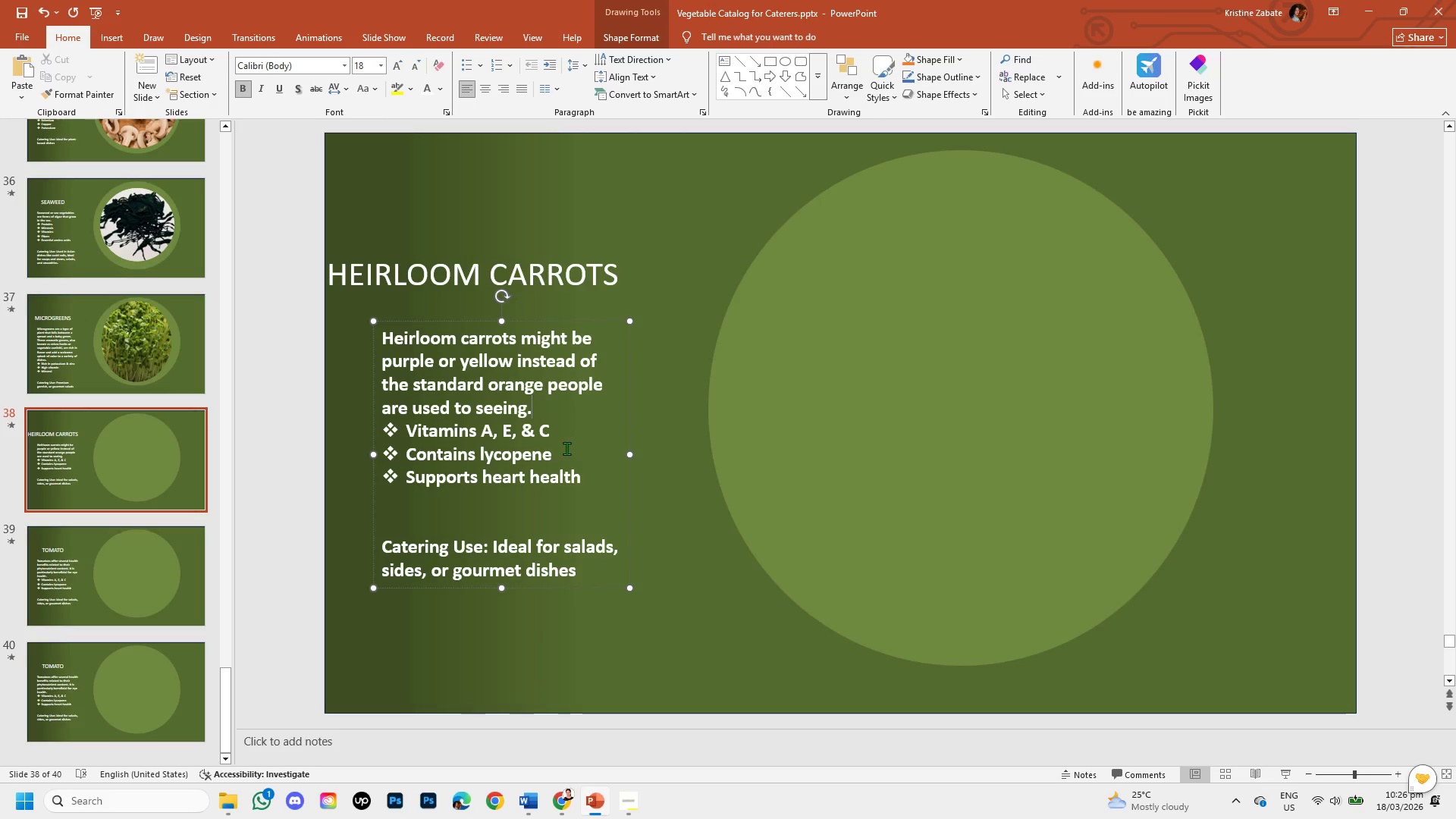 
left_click_drag(start_coordinate=[538, 432], to_coordinate=[484, 429])
 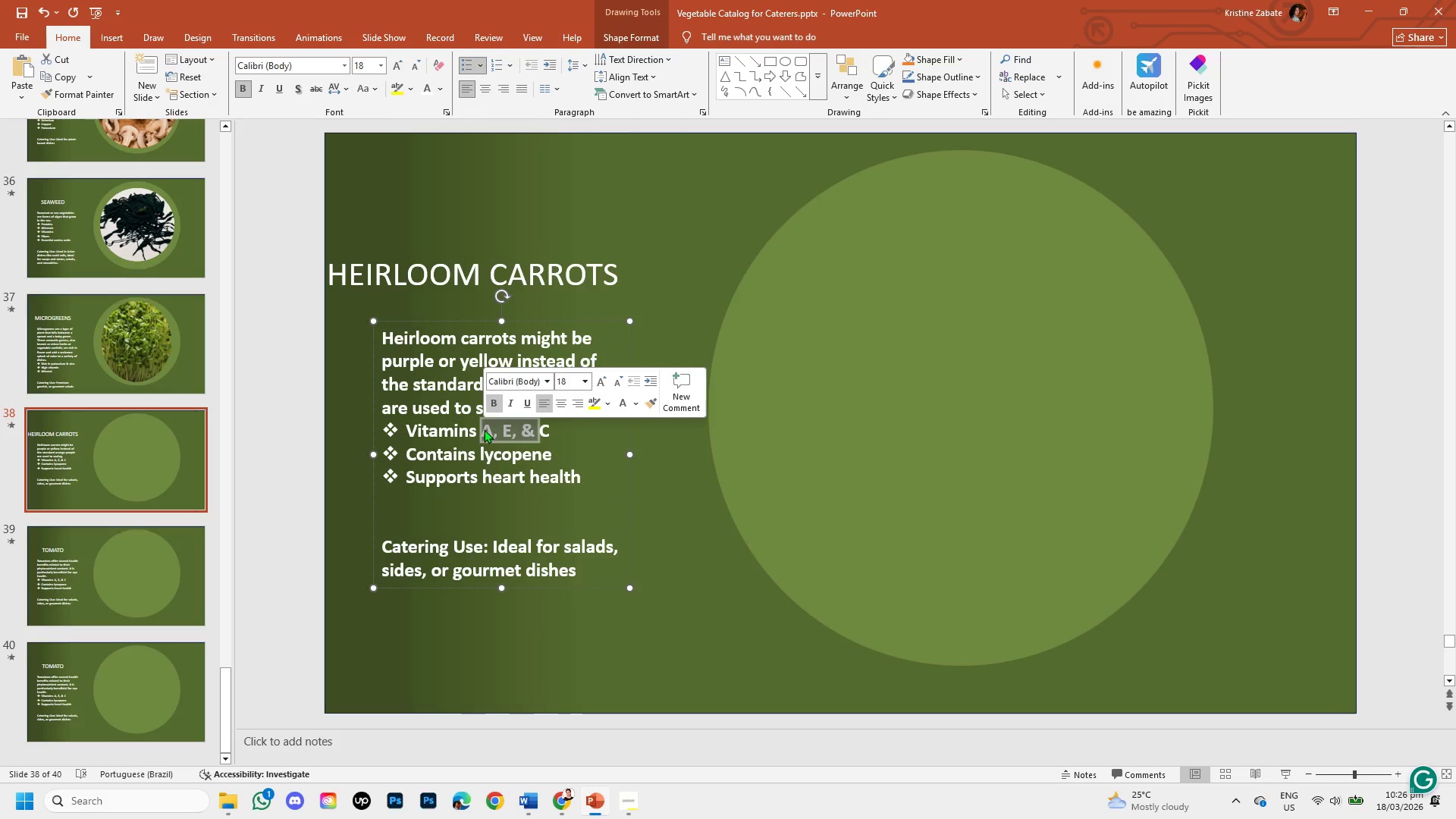 
key(Backspace)
 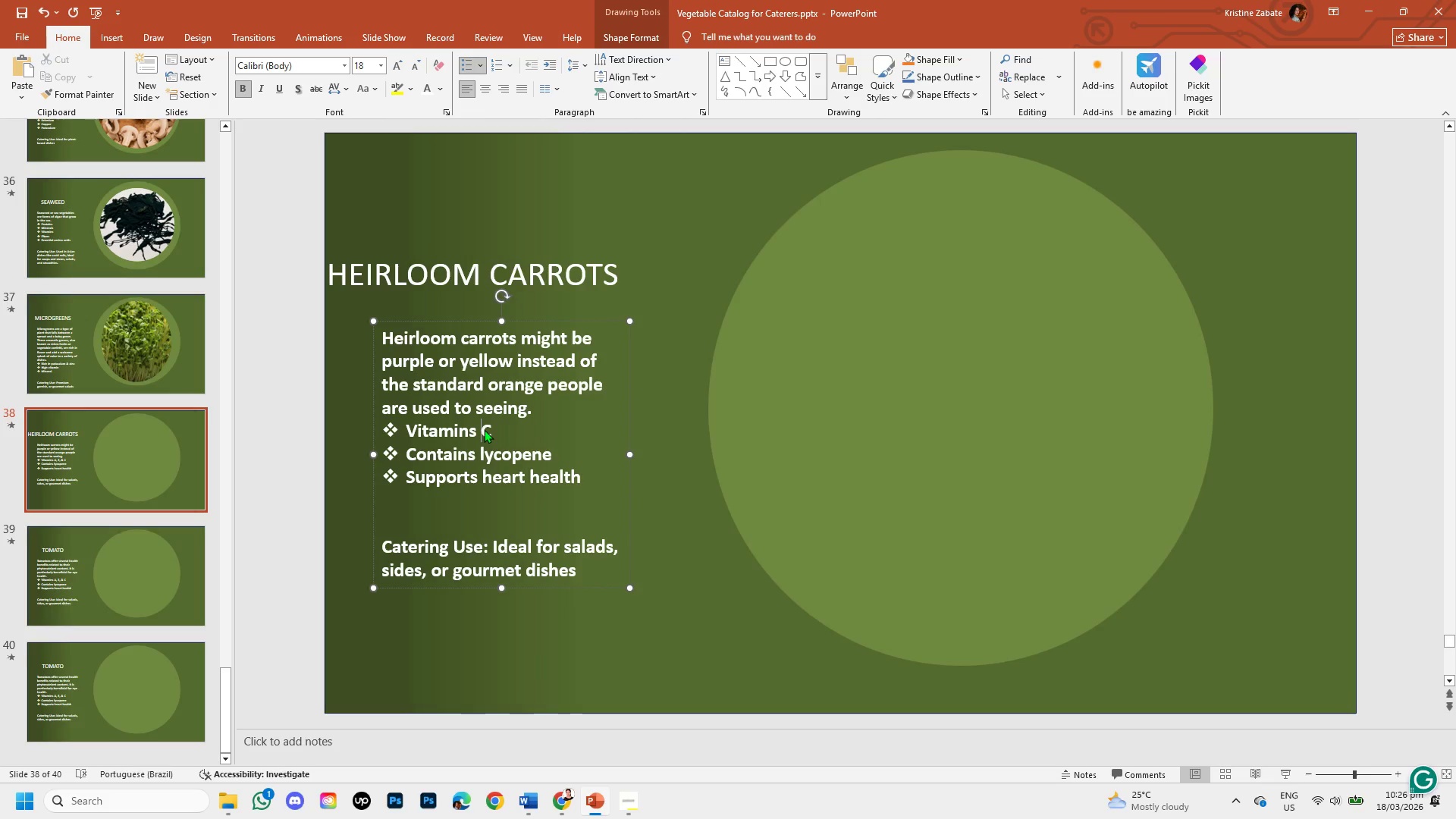 
key(Backspace)
 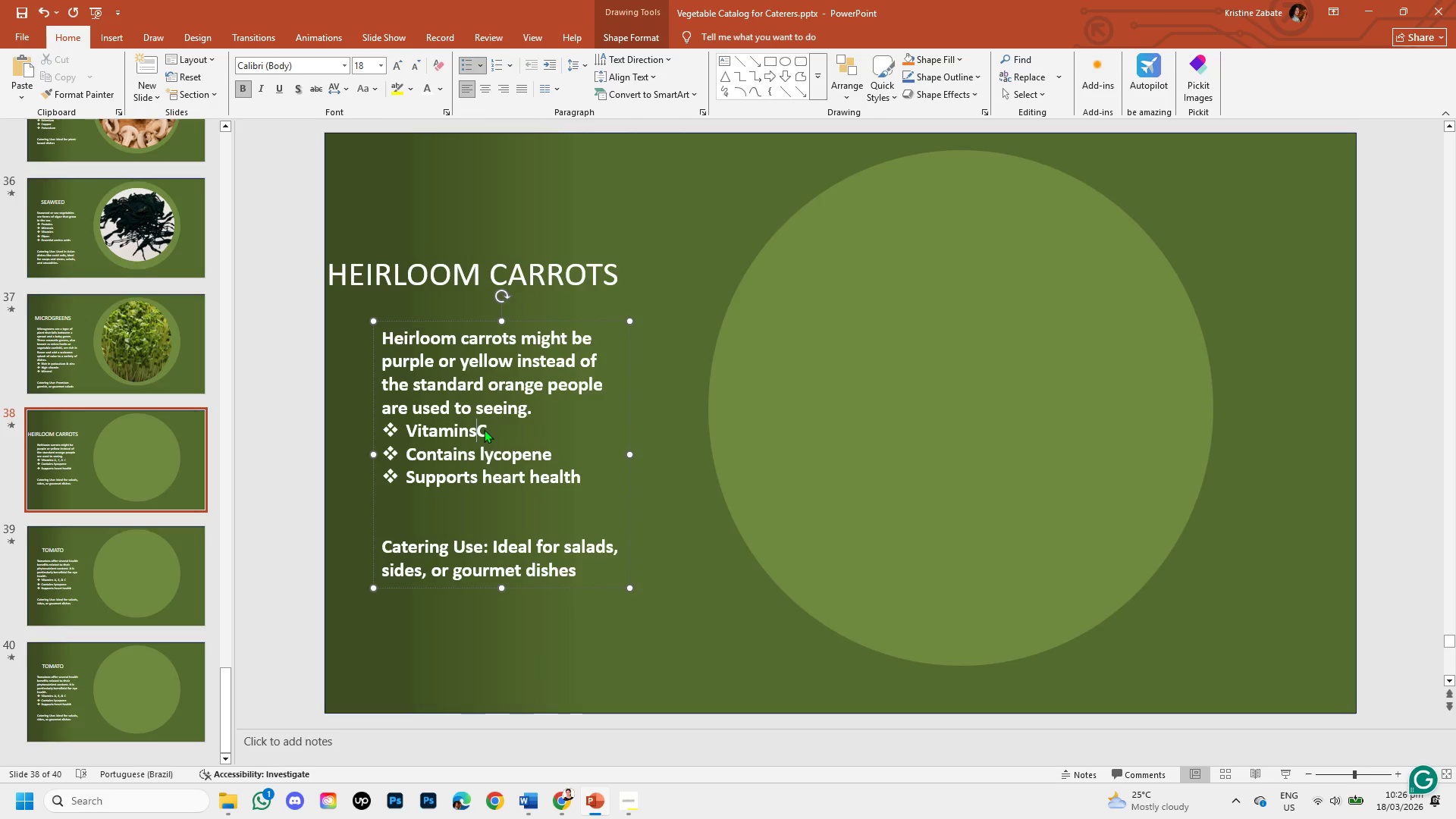 
key(Backspace)
 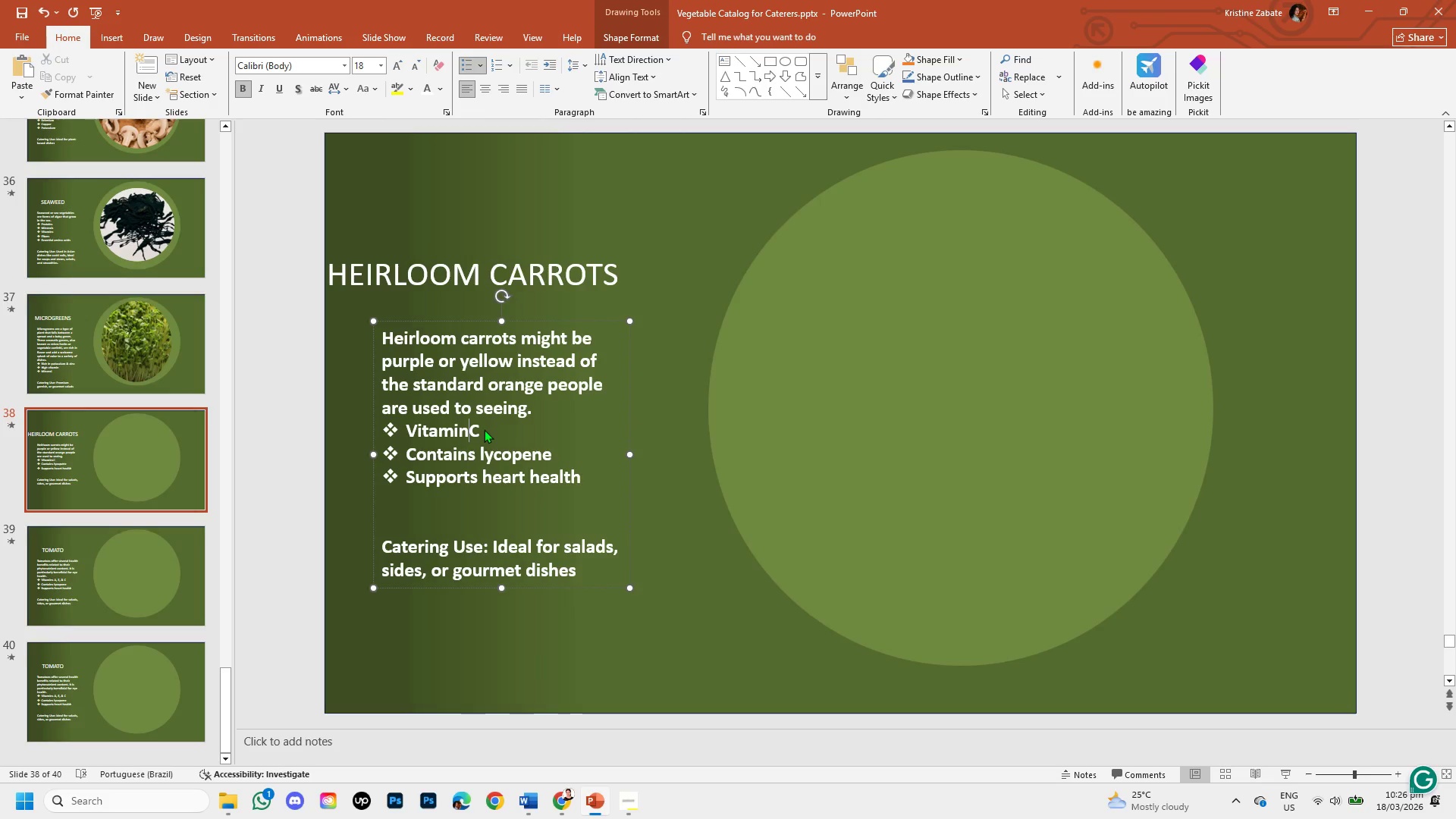 
key(Space)
 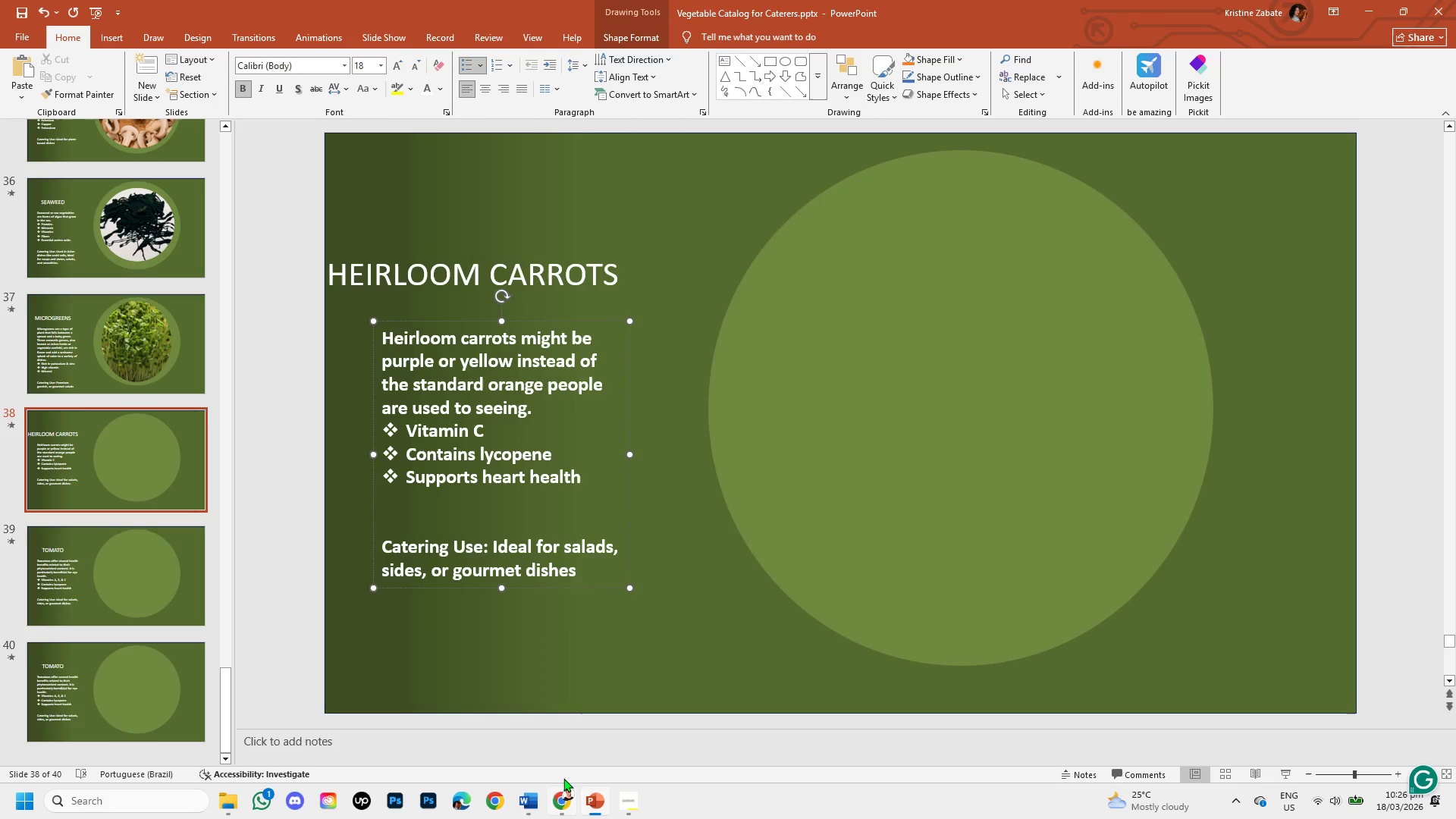 
left_click_drag(start_coordinate=[559, 457], to_coordinate=[446, 462])
 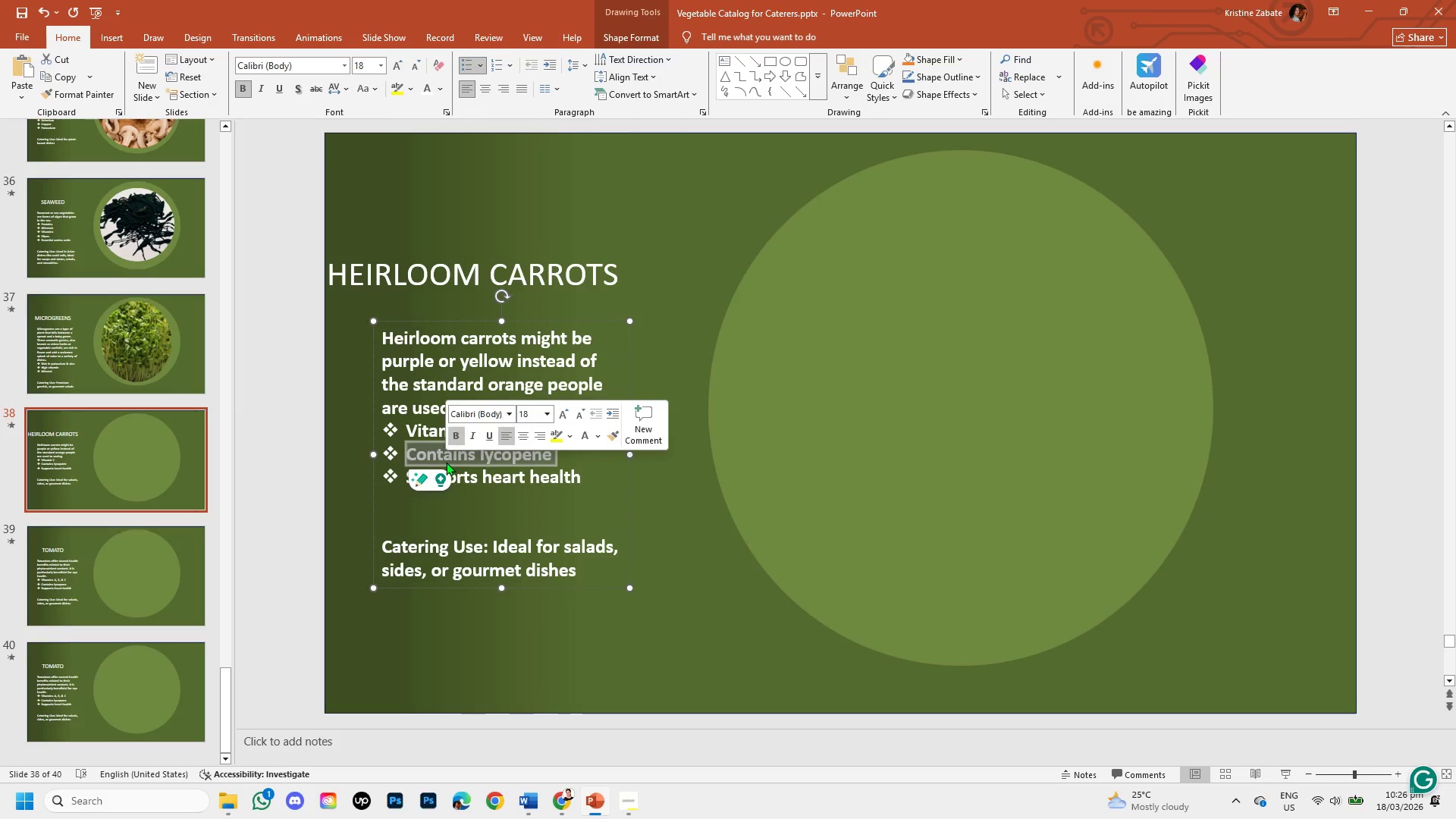 
key(Backspace)
type(mI)
key(Backspace)
key(Backspace)
type(Mni)
key(Backspace)
key(Backspace)
type(inerals)
 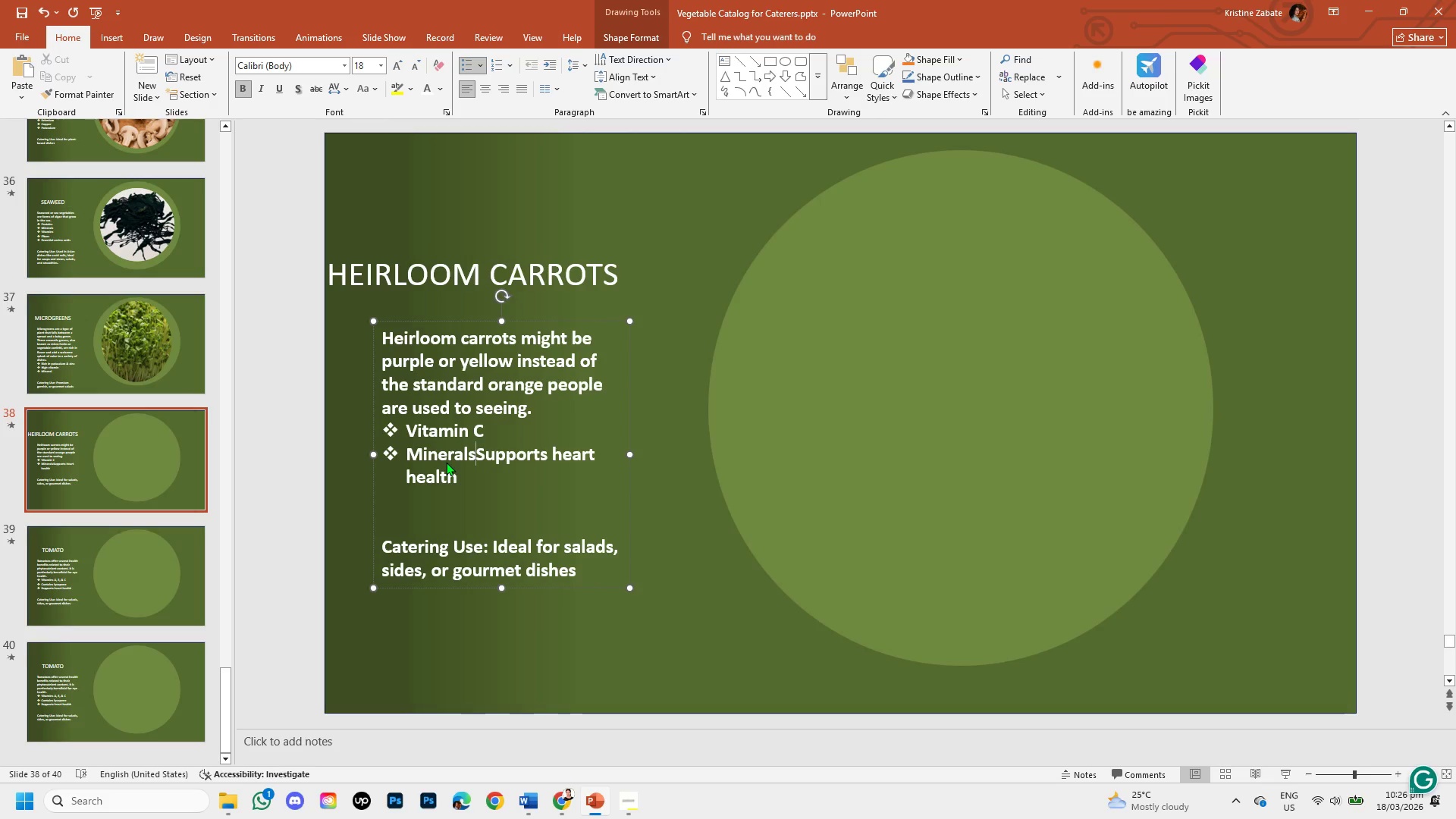 
key(Enter)
 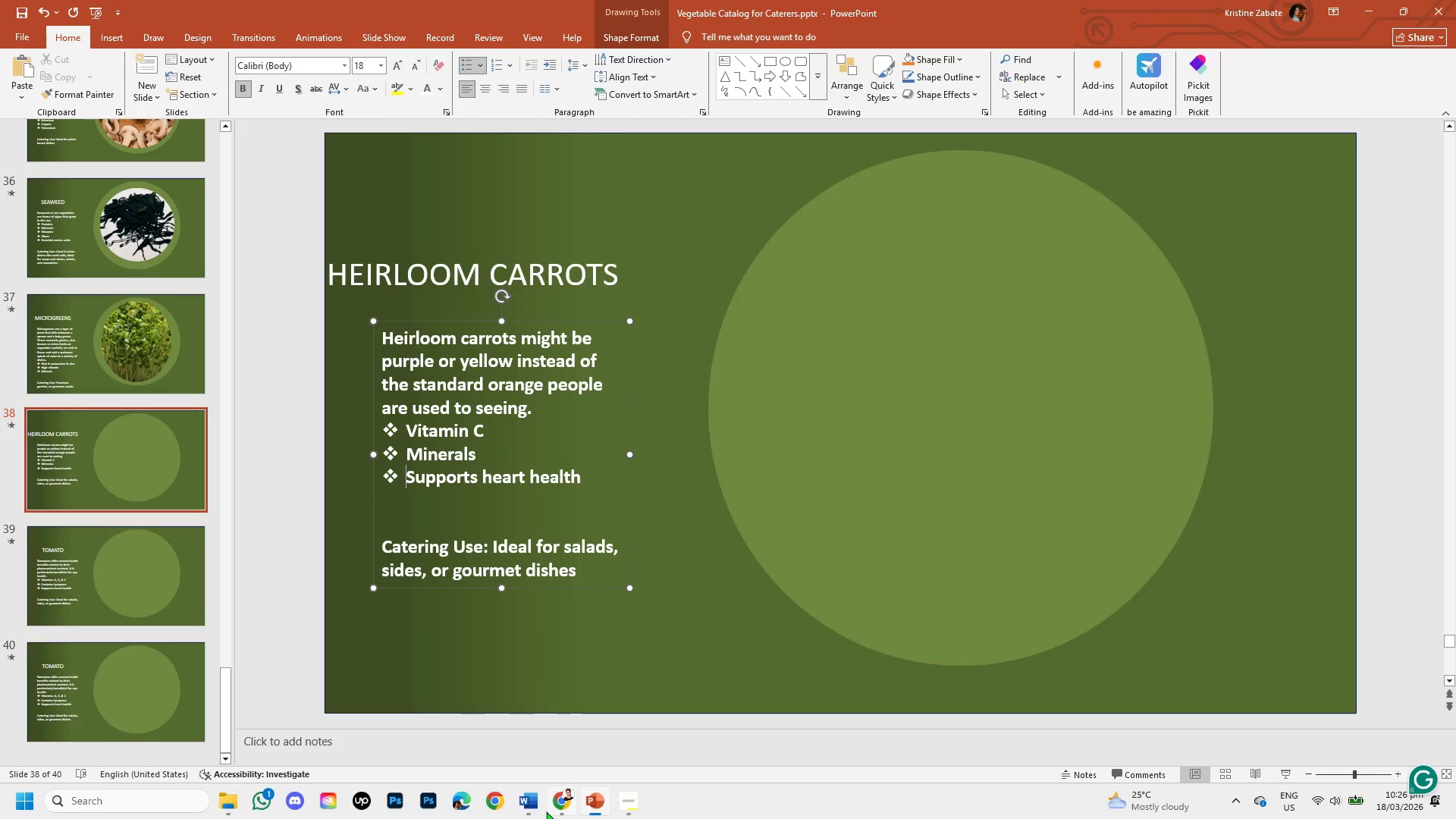 
left_click([560, 818])
 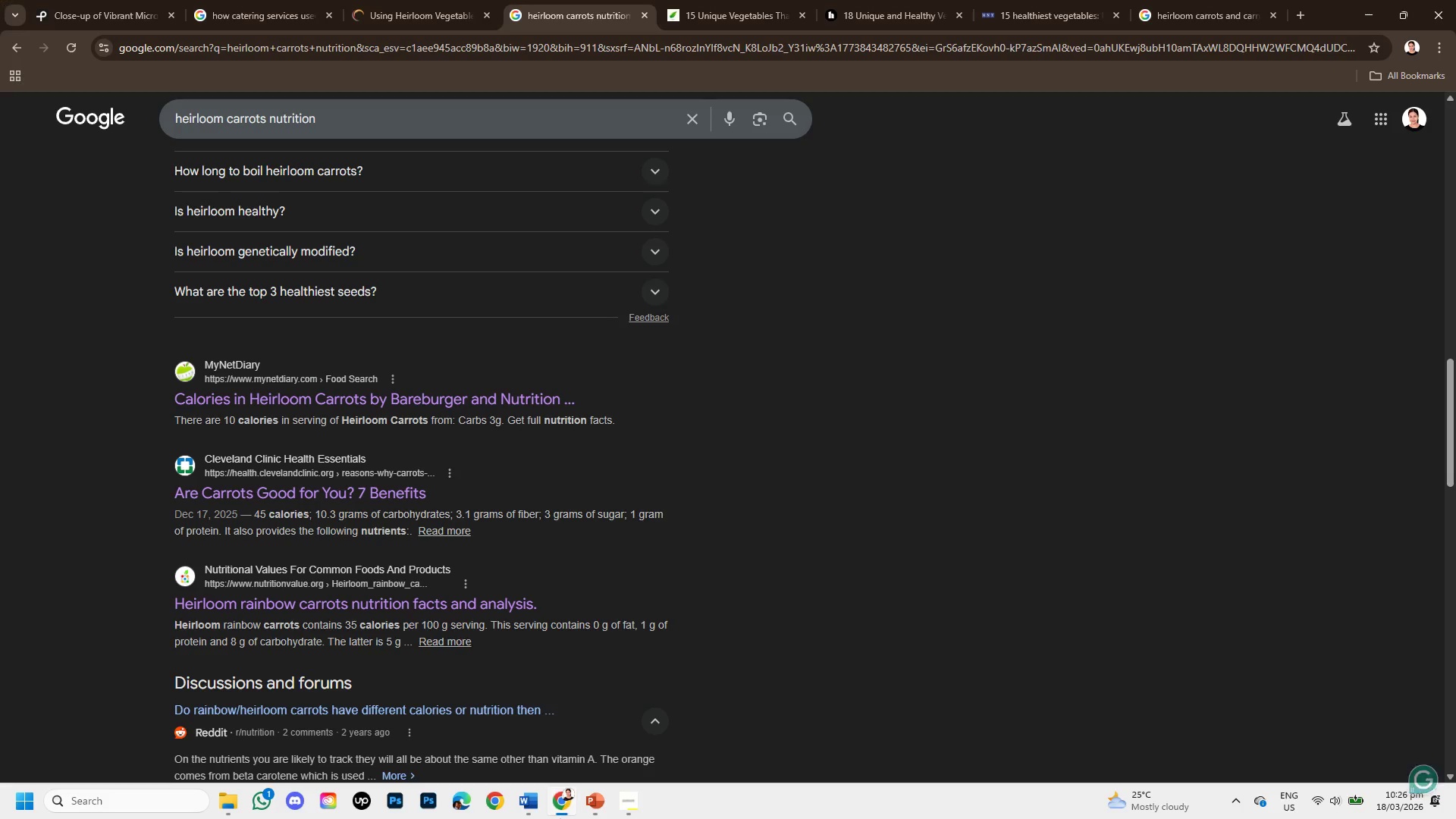 
scroll: coordinate [510, 656], scroll_direction: up, amount: 13.0
 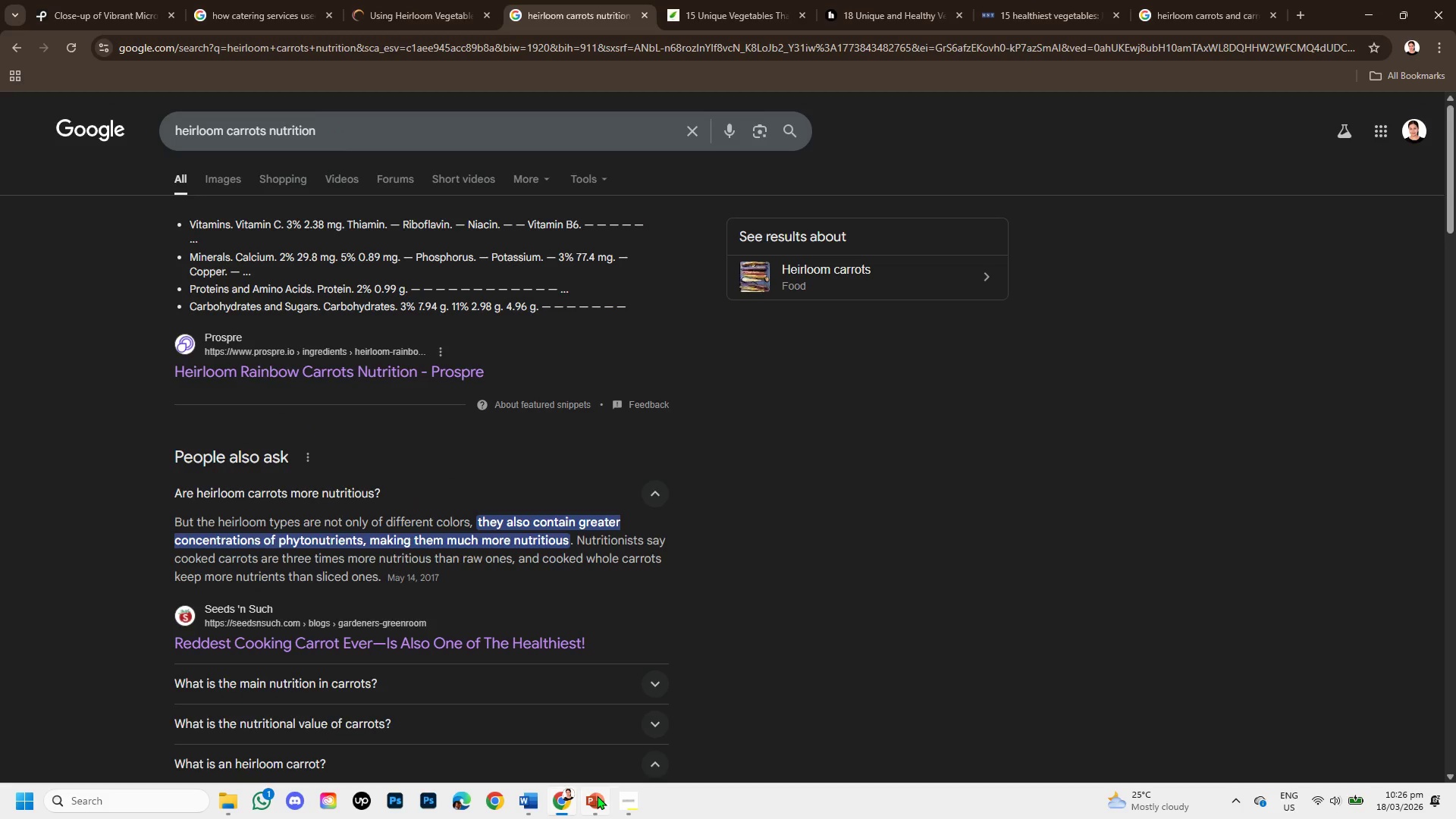 
left_click_drag(start_coordinate=[585, 475], to_coordinate=[462, 477])
 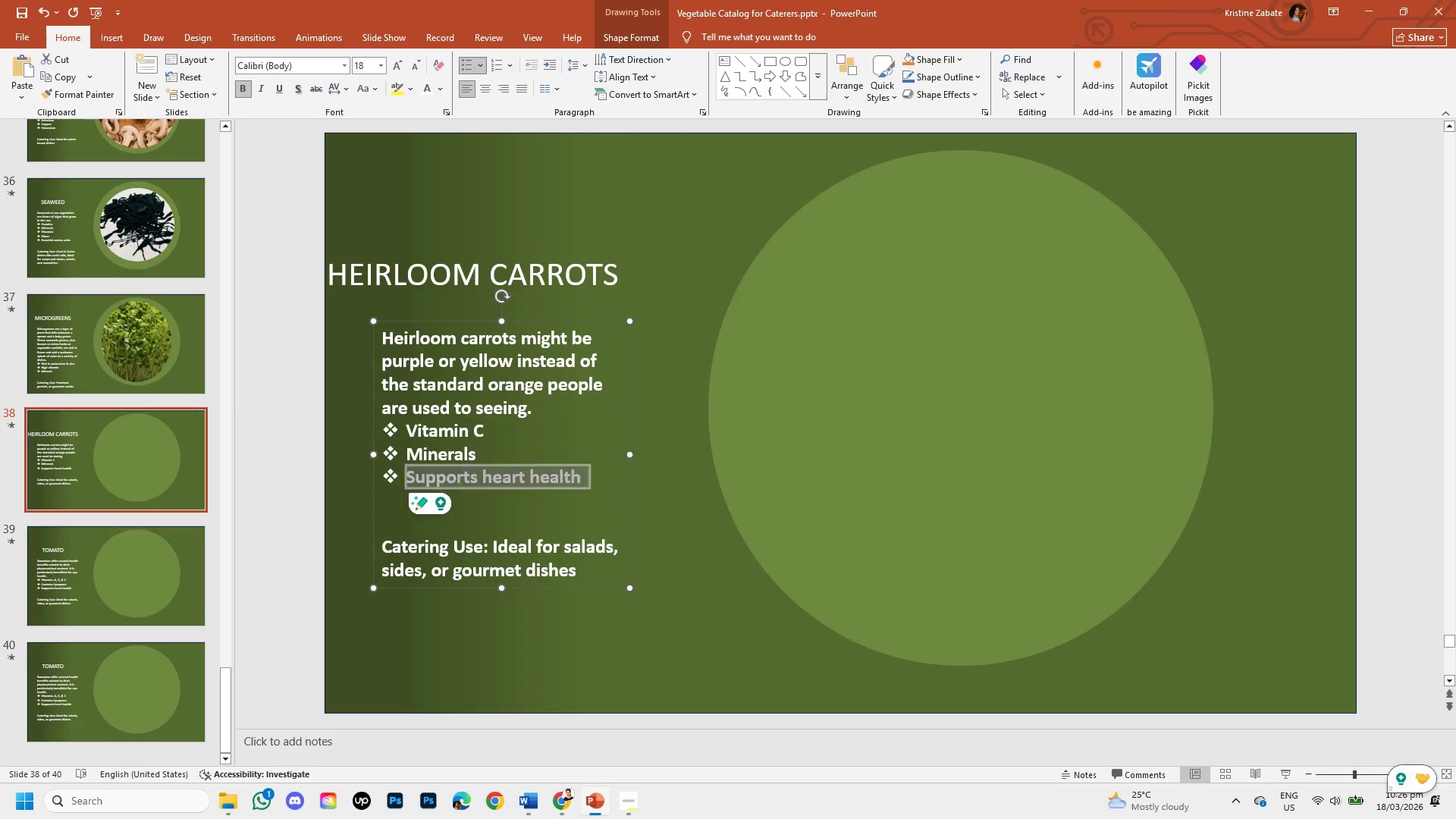 
key(Backspace)
 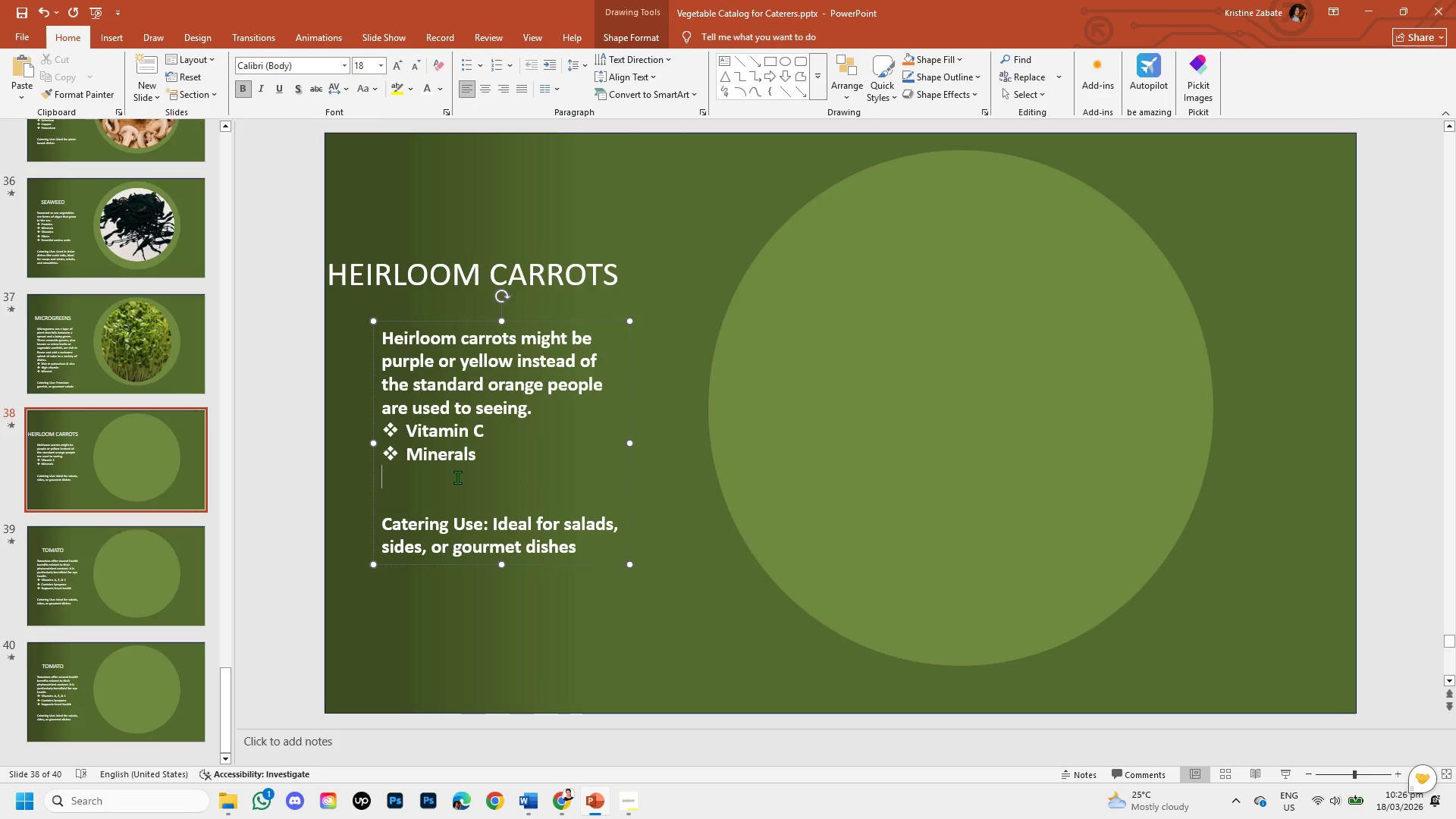 
key(Backspace)
 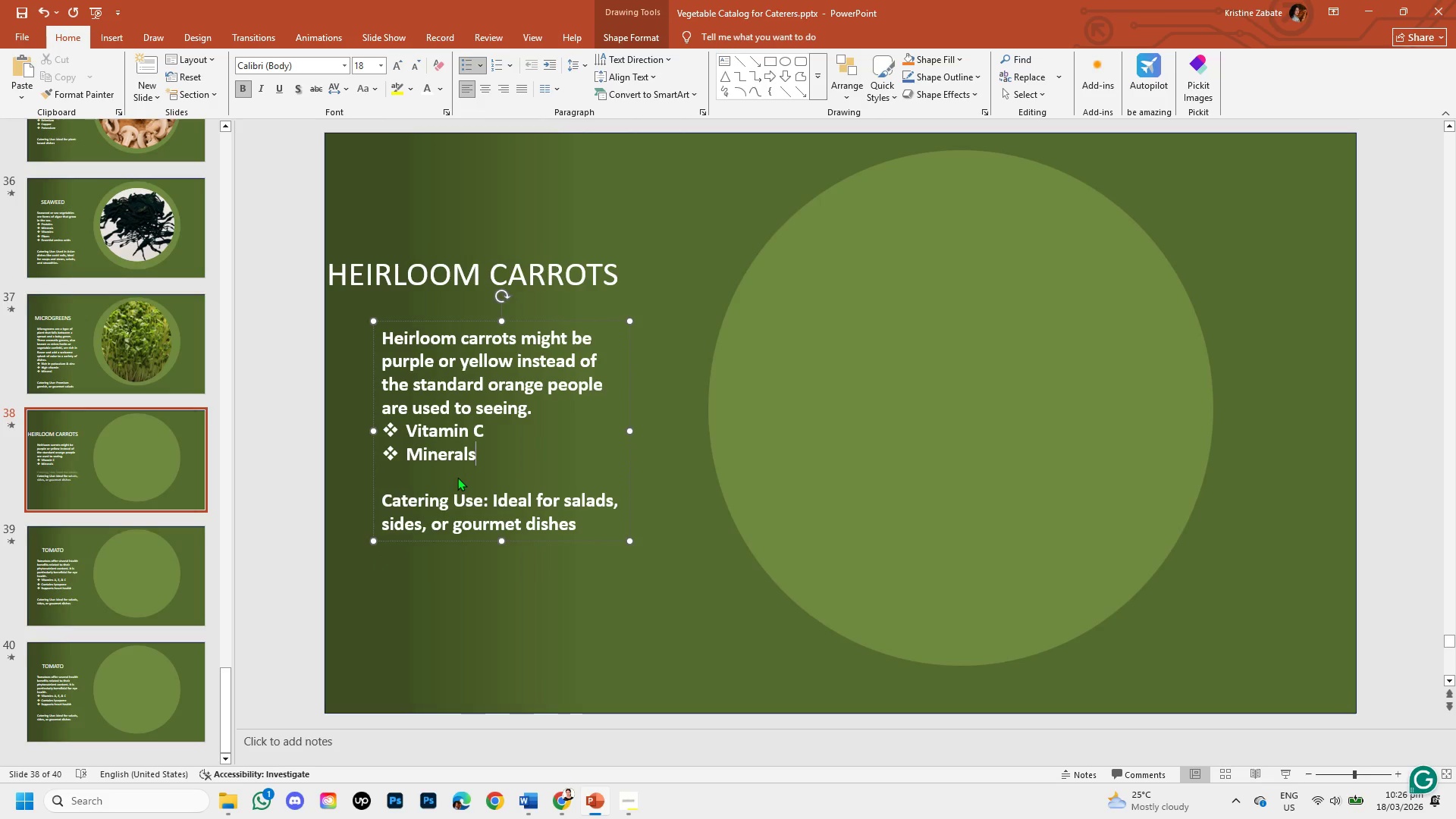 
key(Enter)
 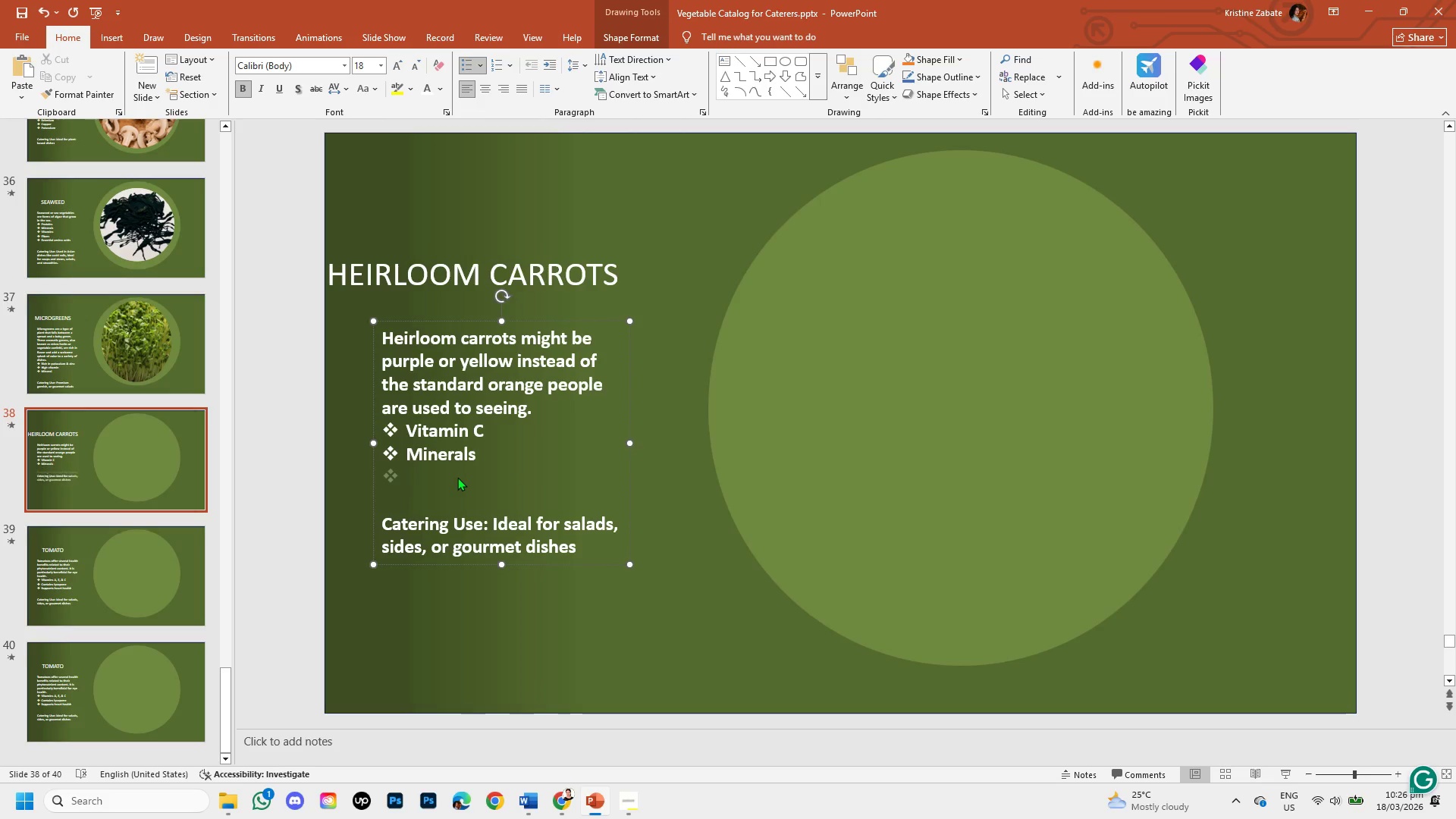 
type(Calcium)
 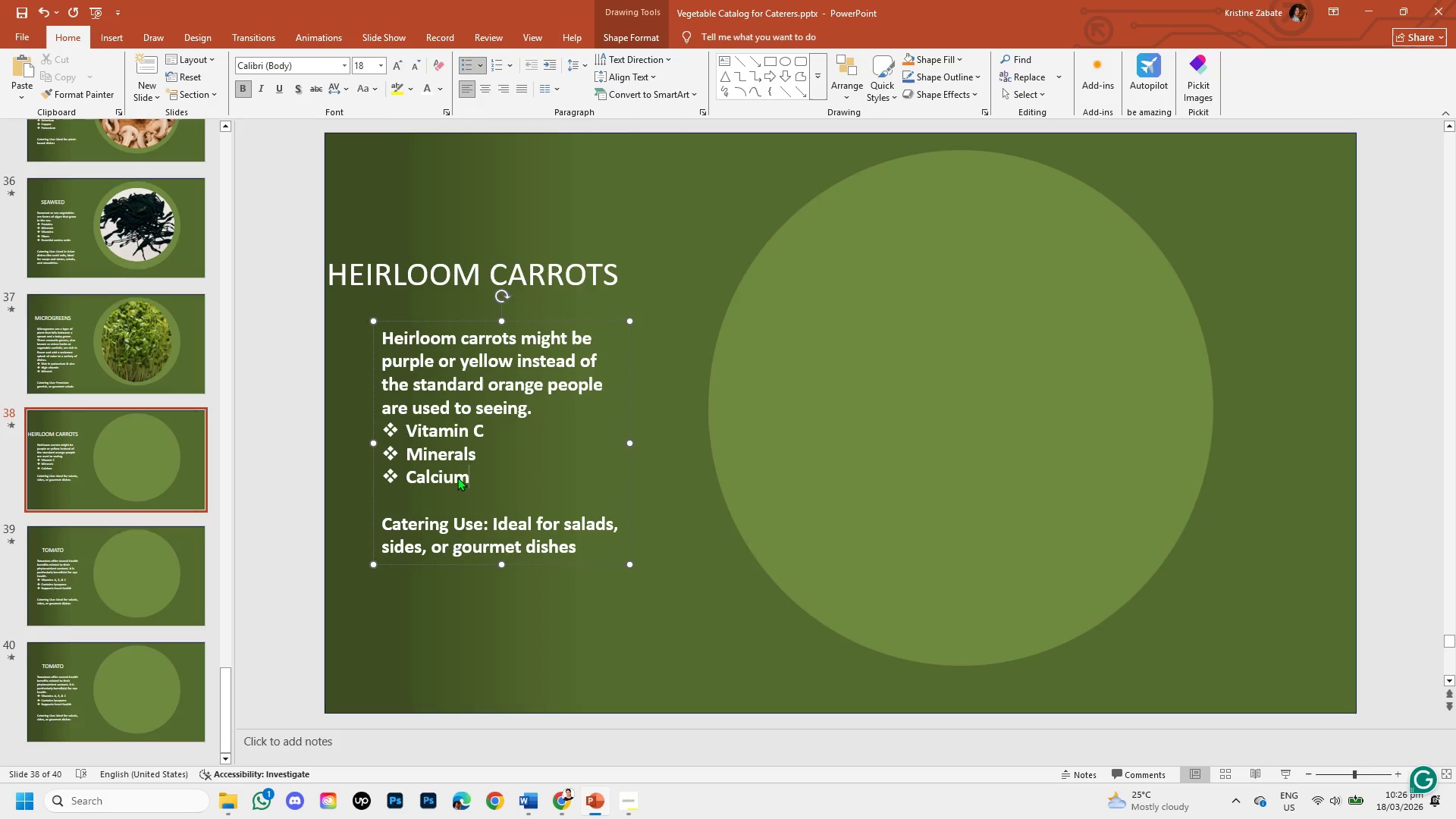 
left_click([457, 477])
 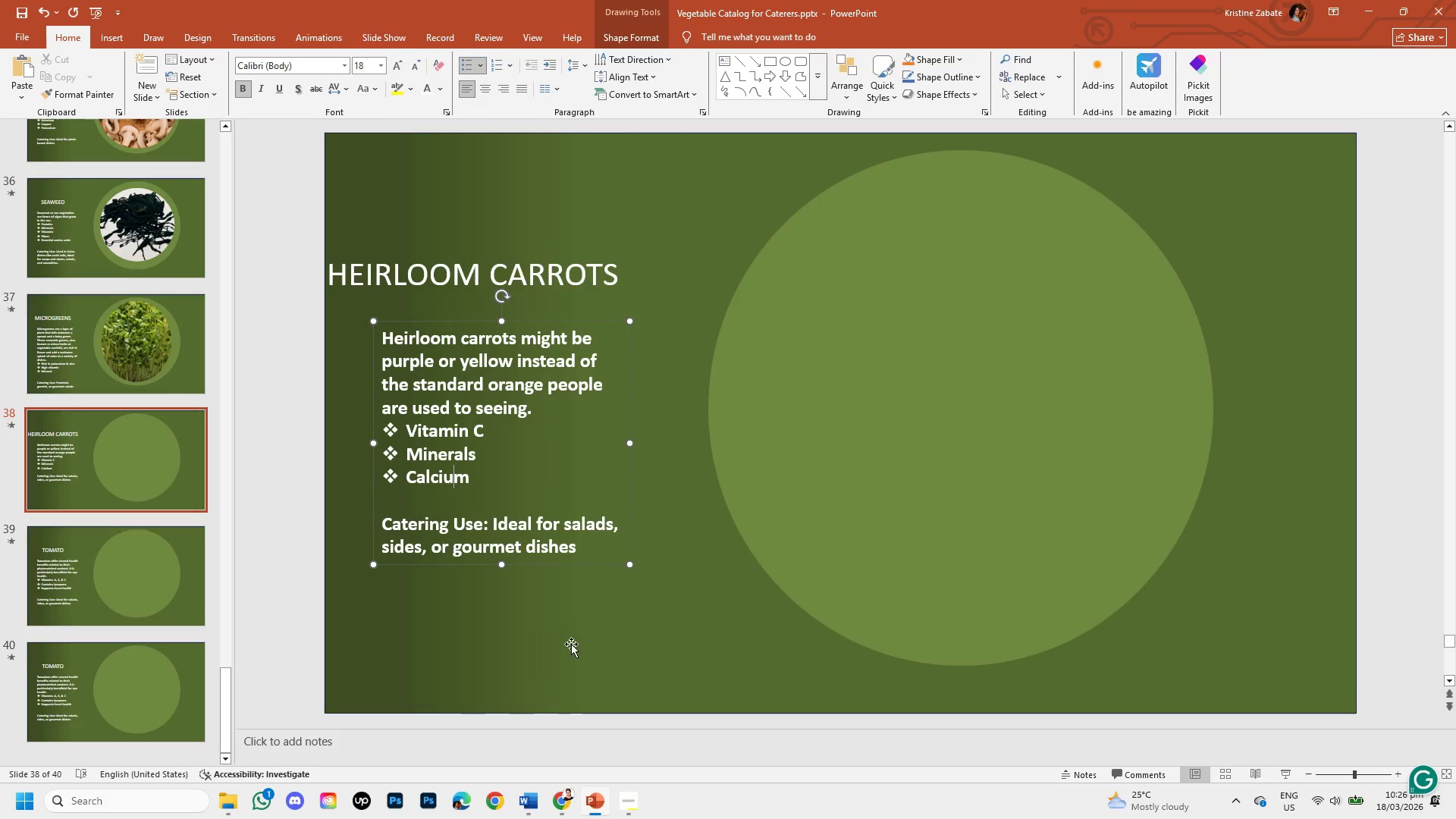 
left_click([571, 644])
 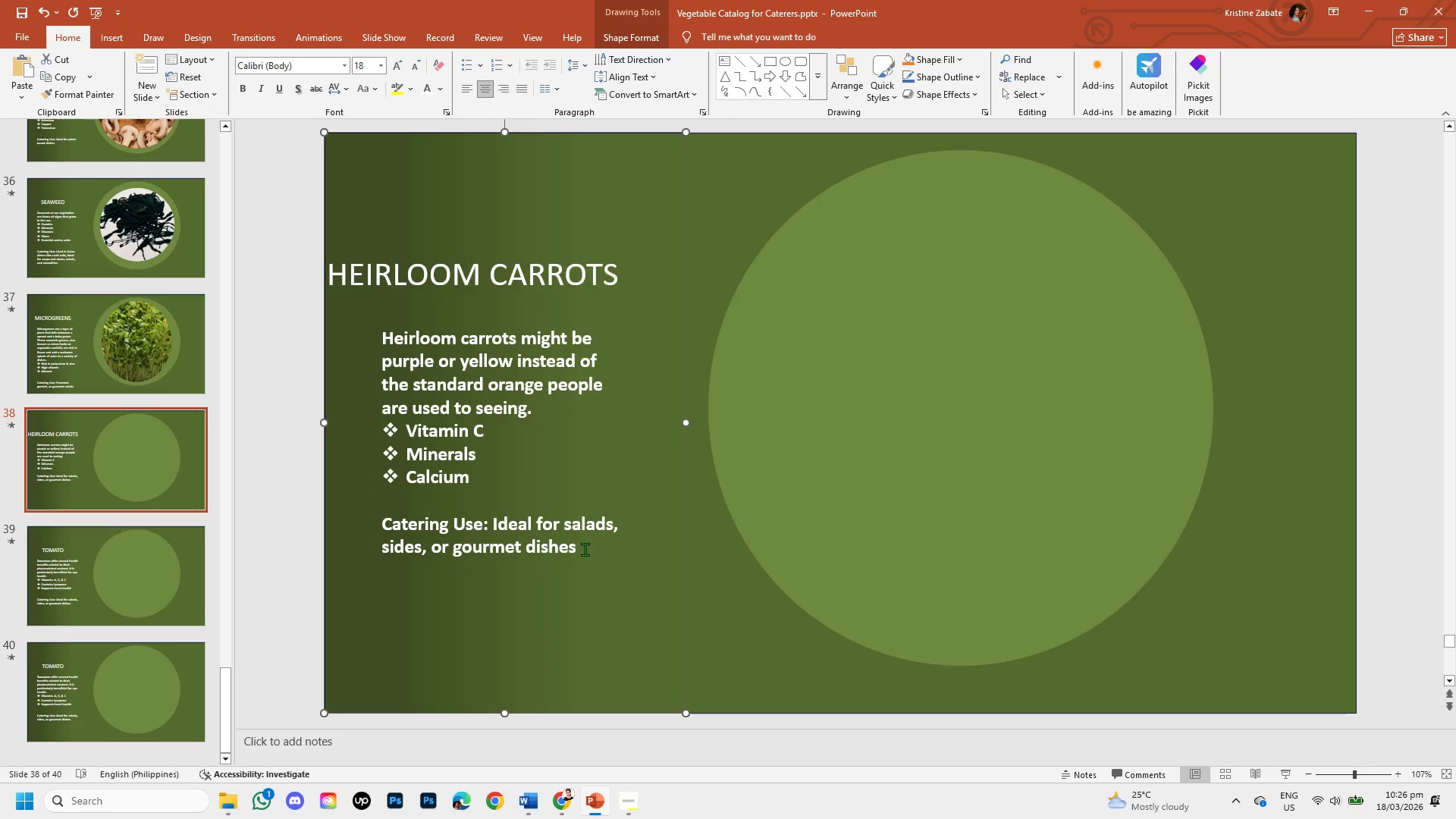 
left_click_drag(start_coordinate=[585, 549], to_coordinate=[525, 524])
 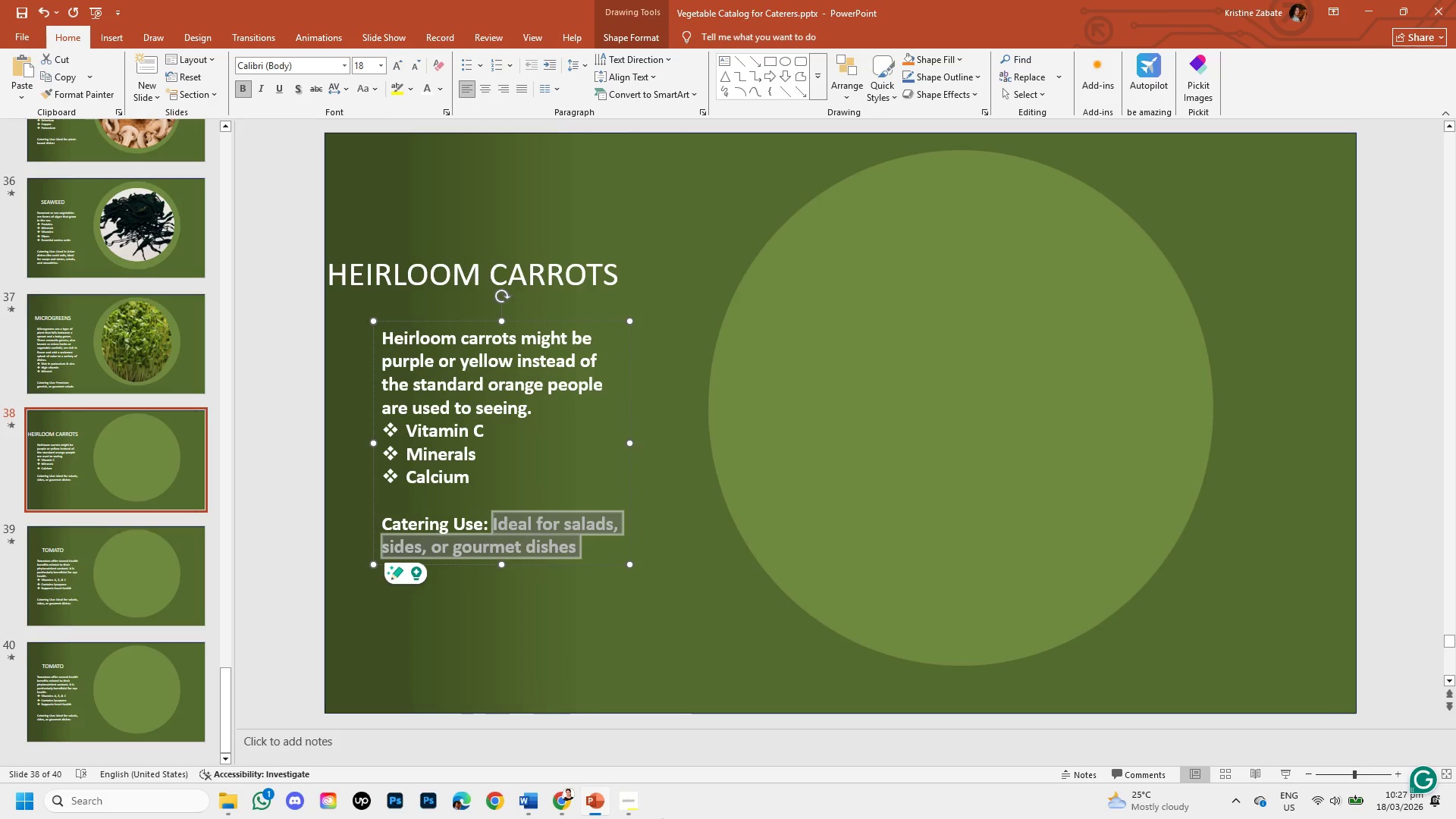 
wait(5.72)
 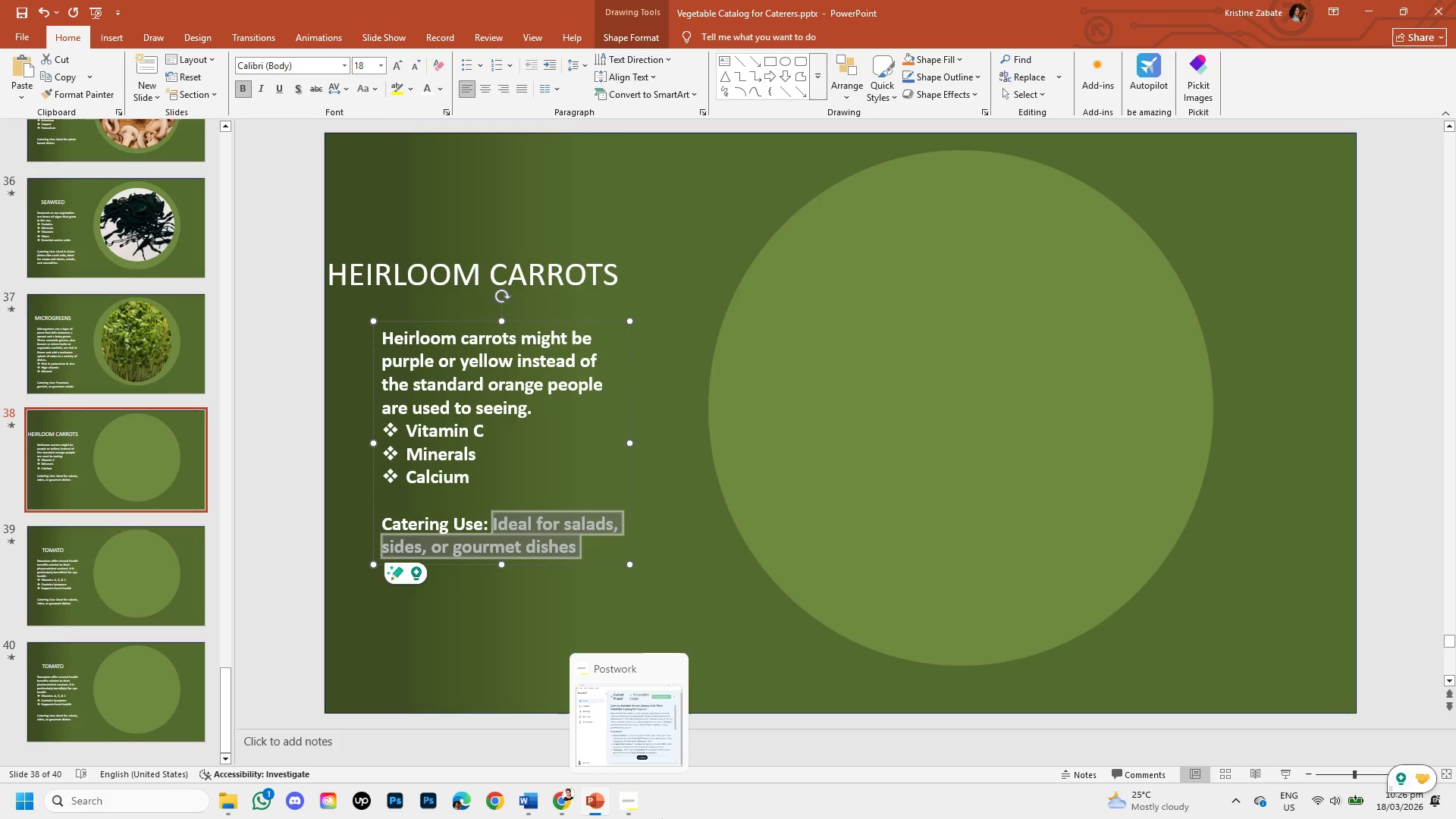 
left_click([510, 541])
 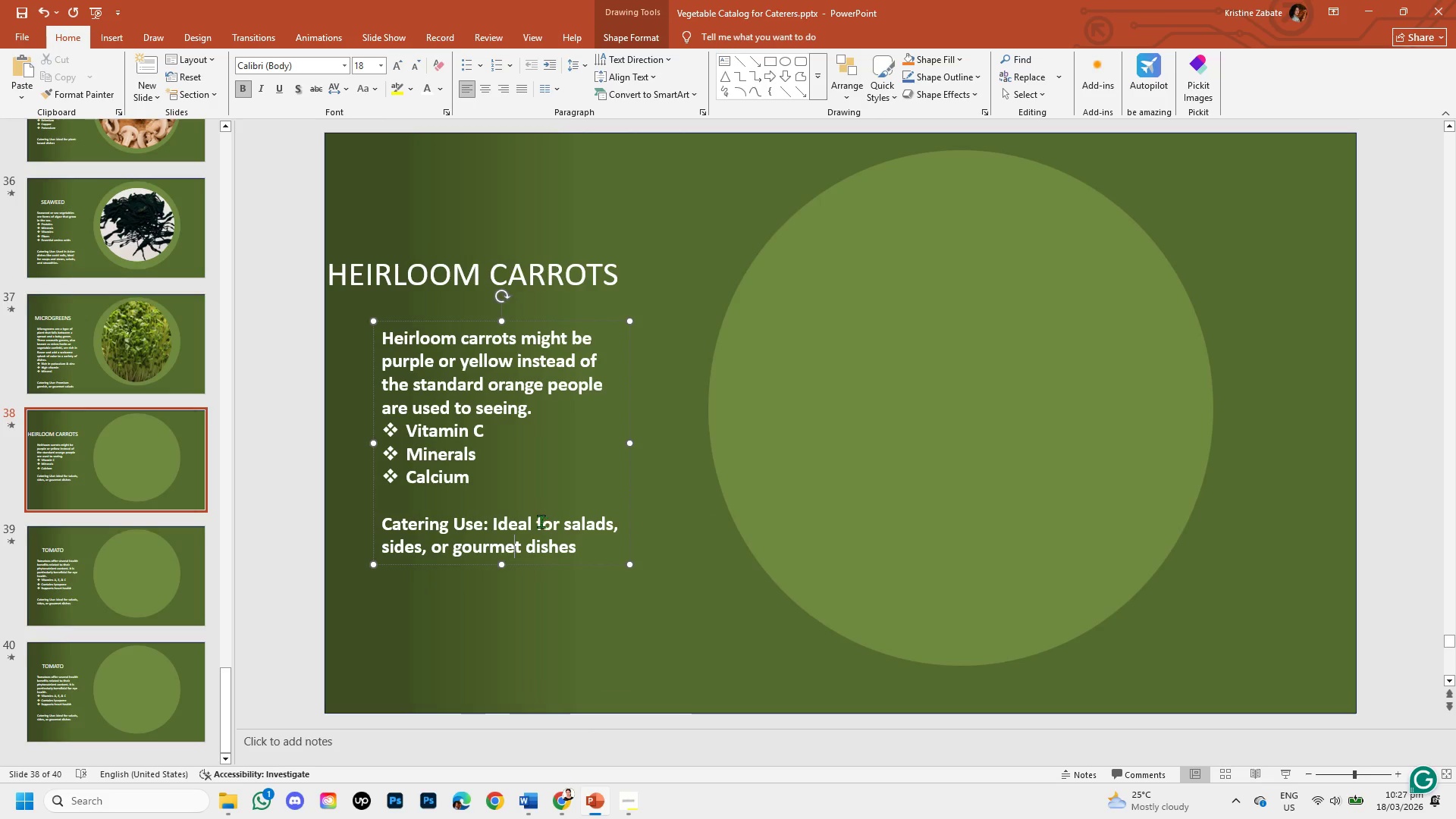 
left_click([538, 519])
 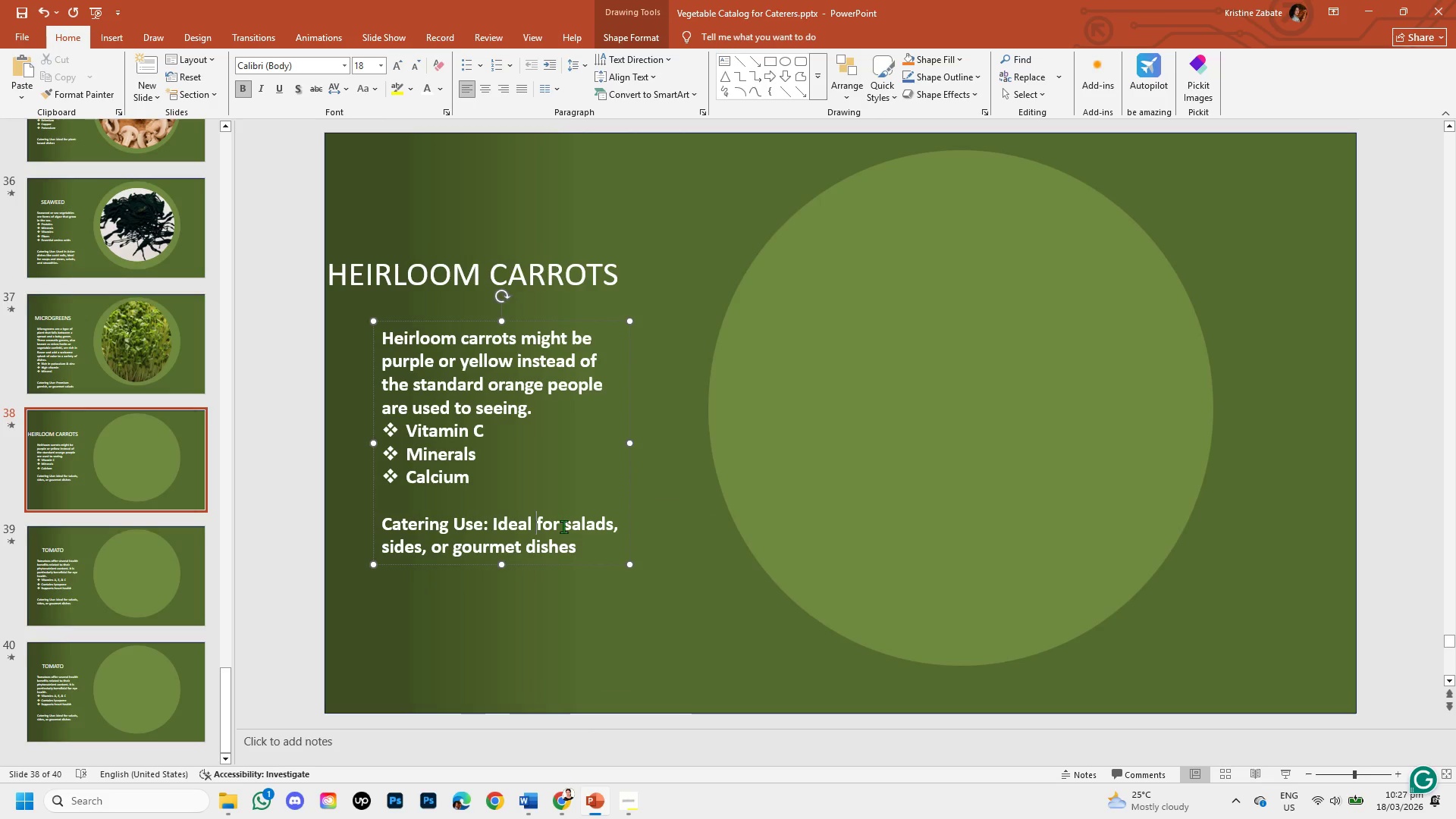 
left_click_drag(start_coordinate=[563, 526], to_coordinate=[585, 552])
 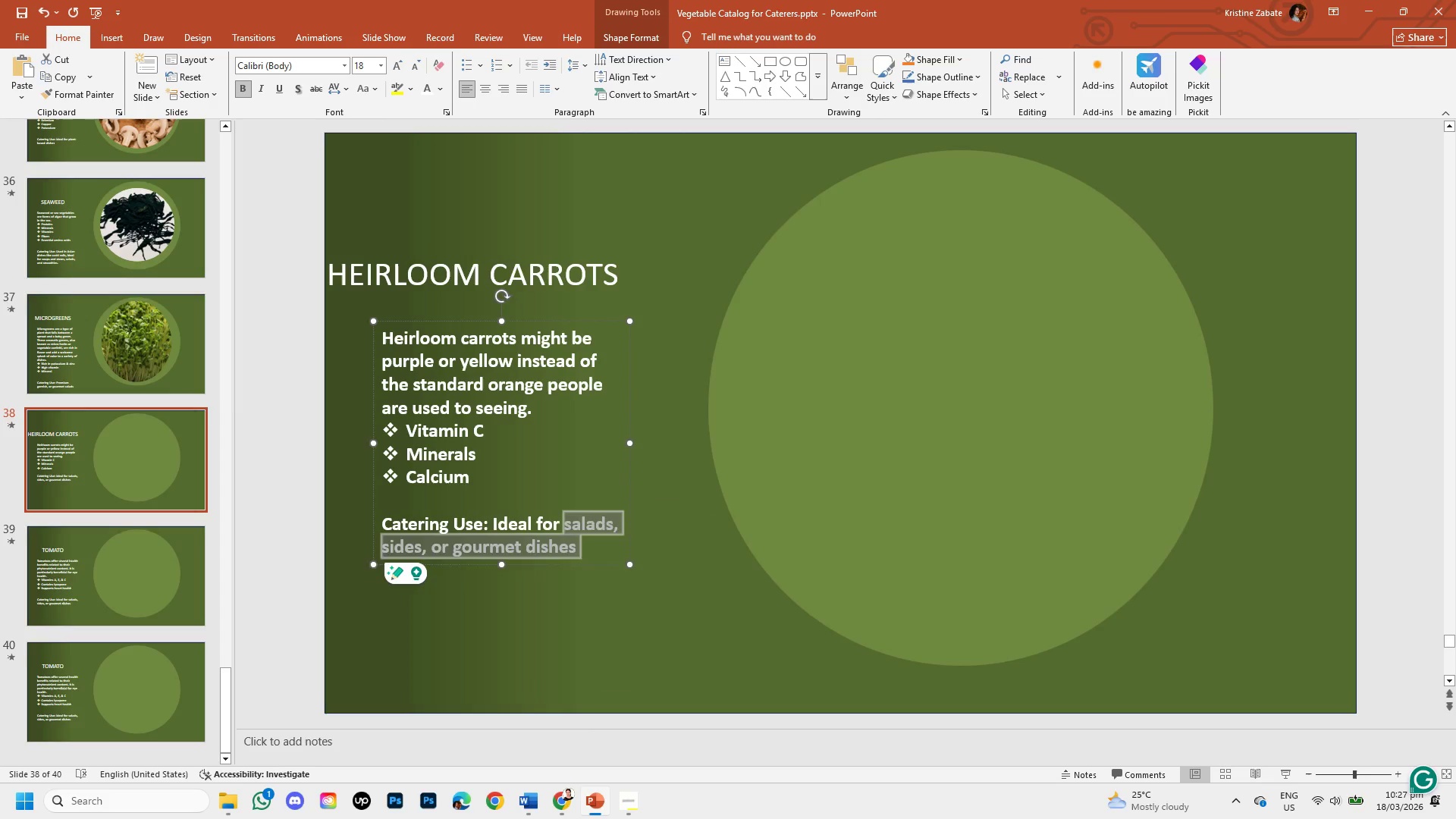 
key(Backspace)
type( visula)
key(Backspace)
key(Backspace)
type(al plating)
 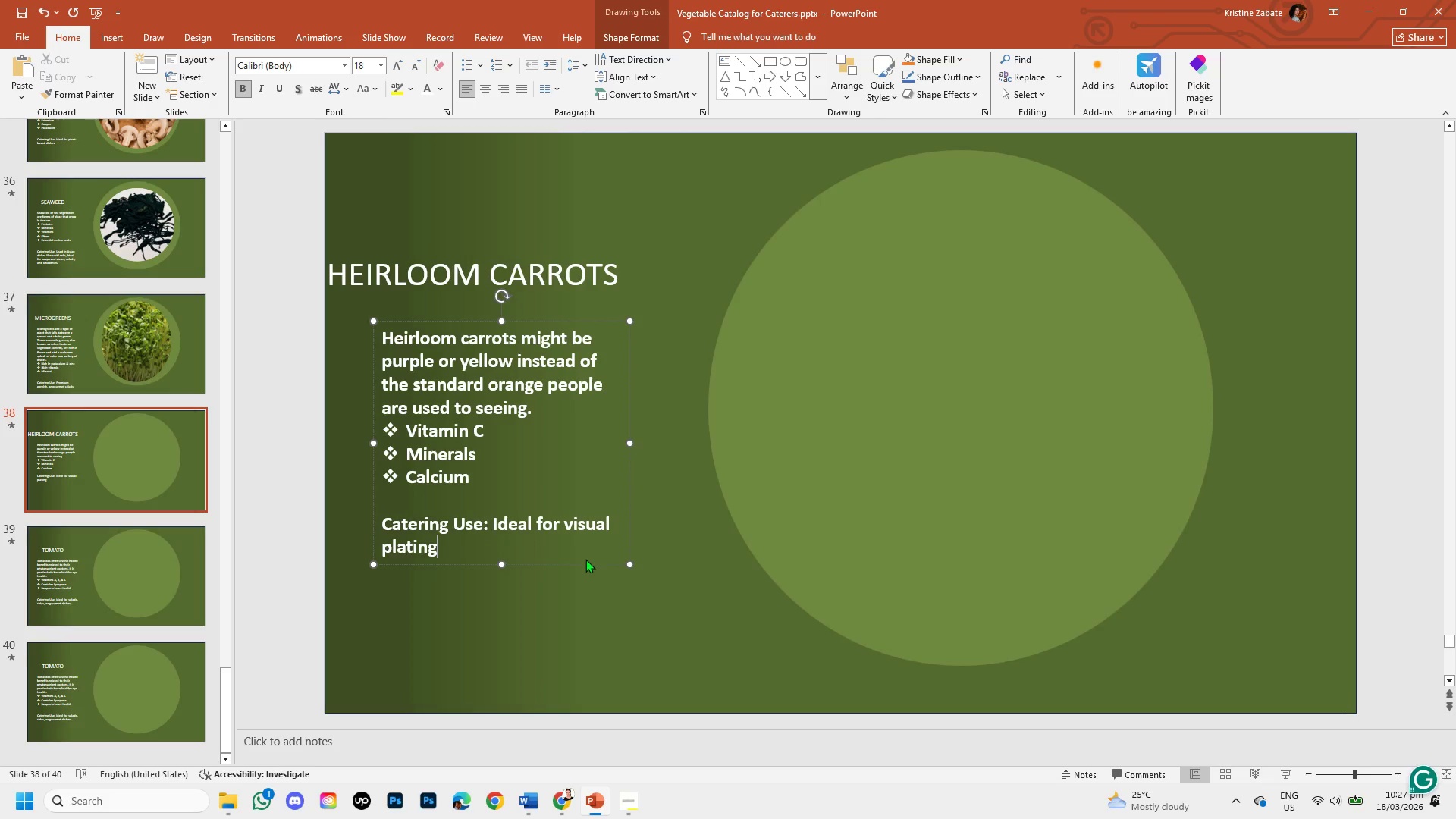 
left_click([610, 615])
 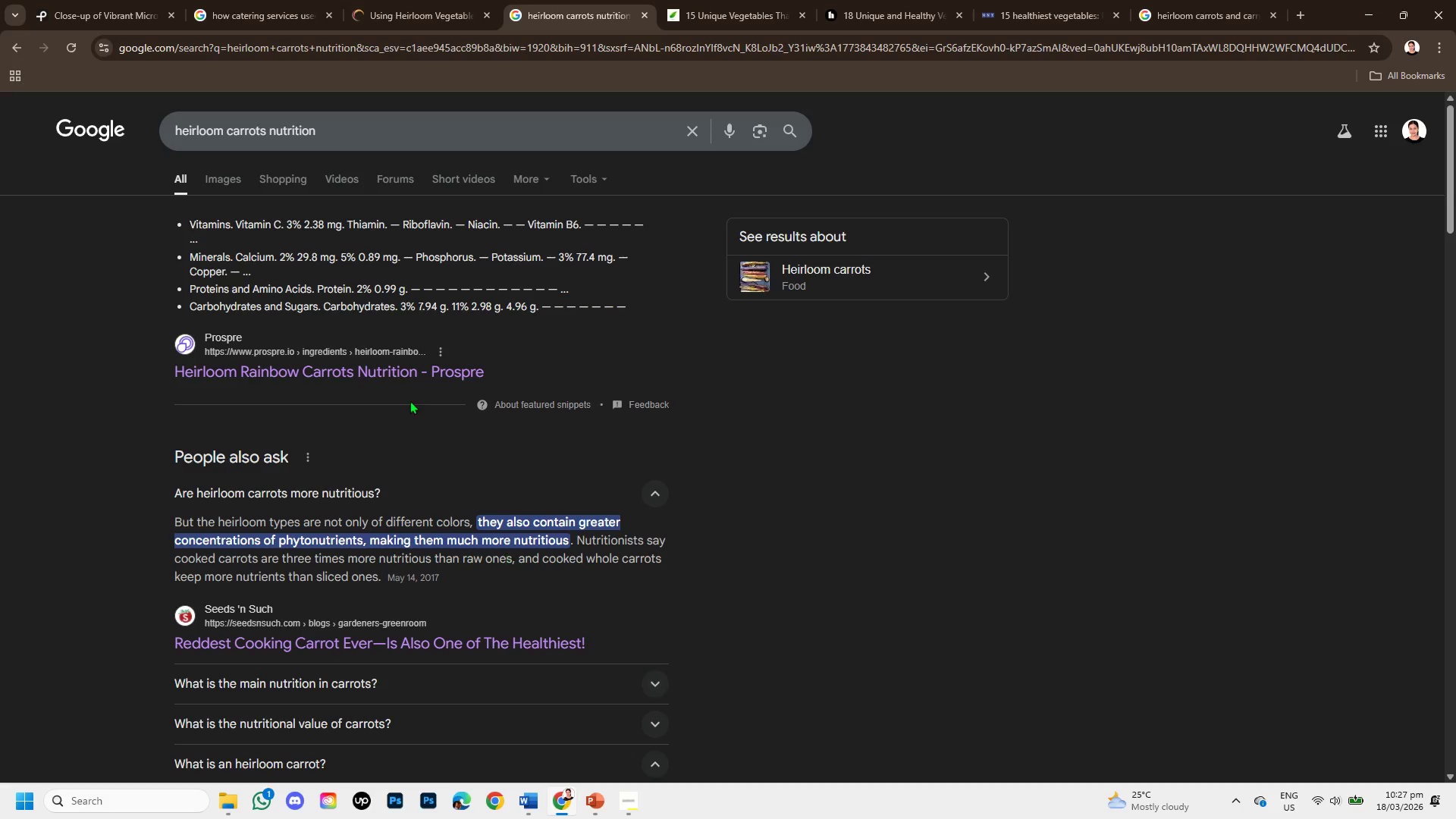 
left_click([224, 0])
 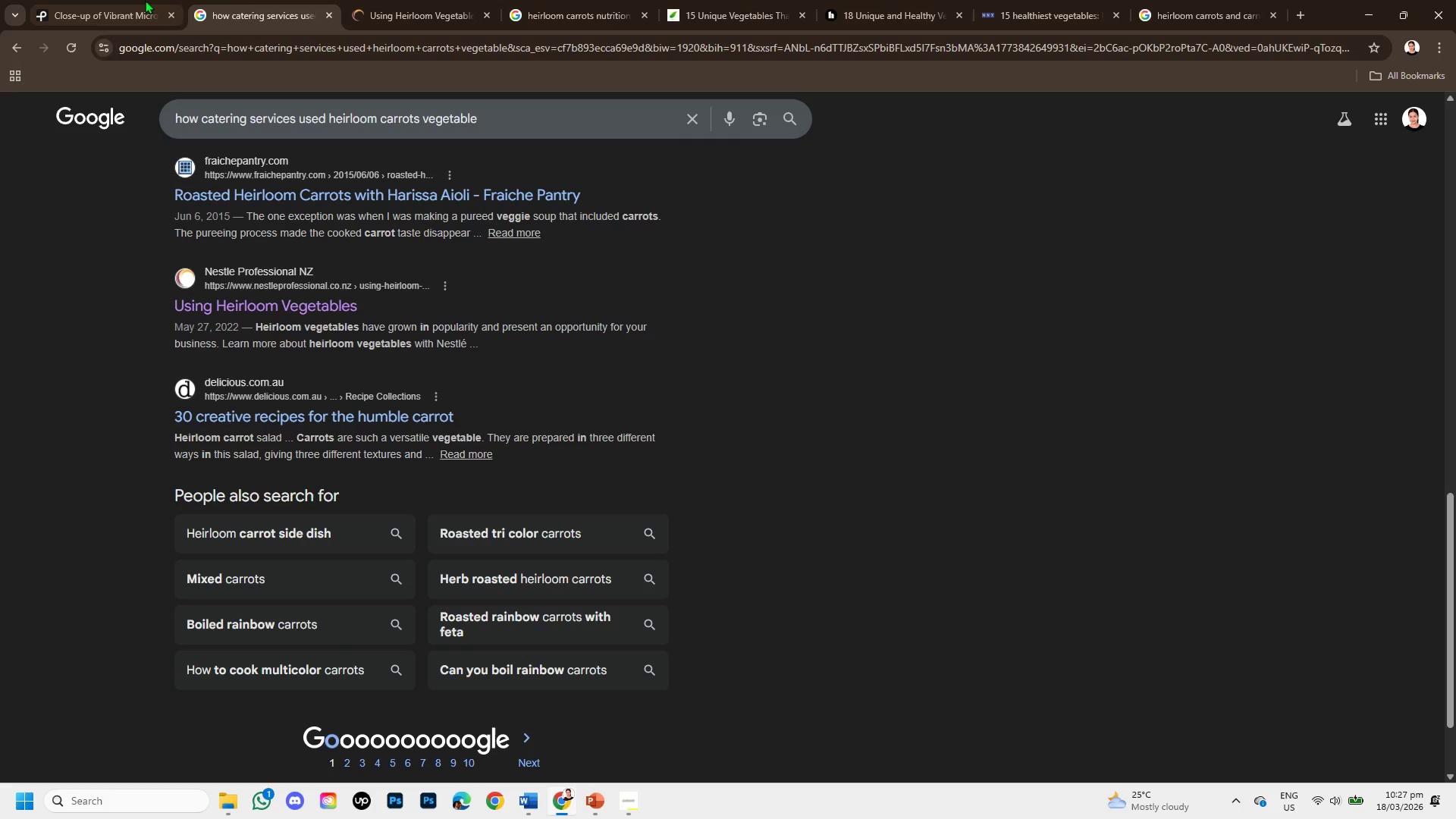 
left_click([124, 0])
 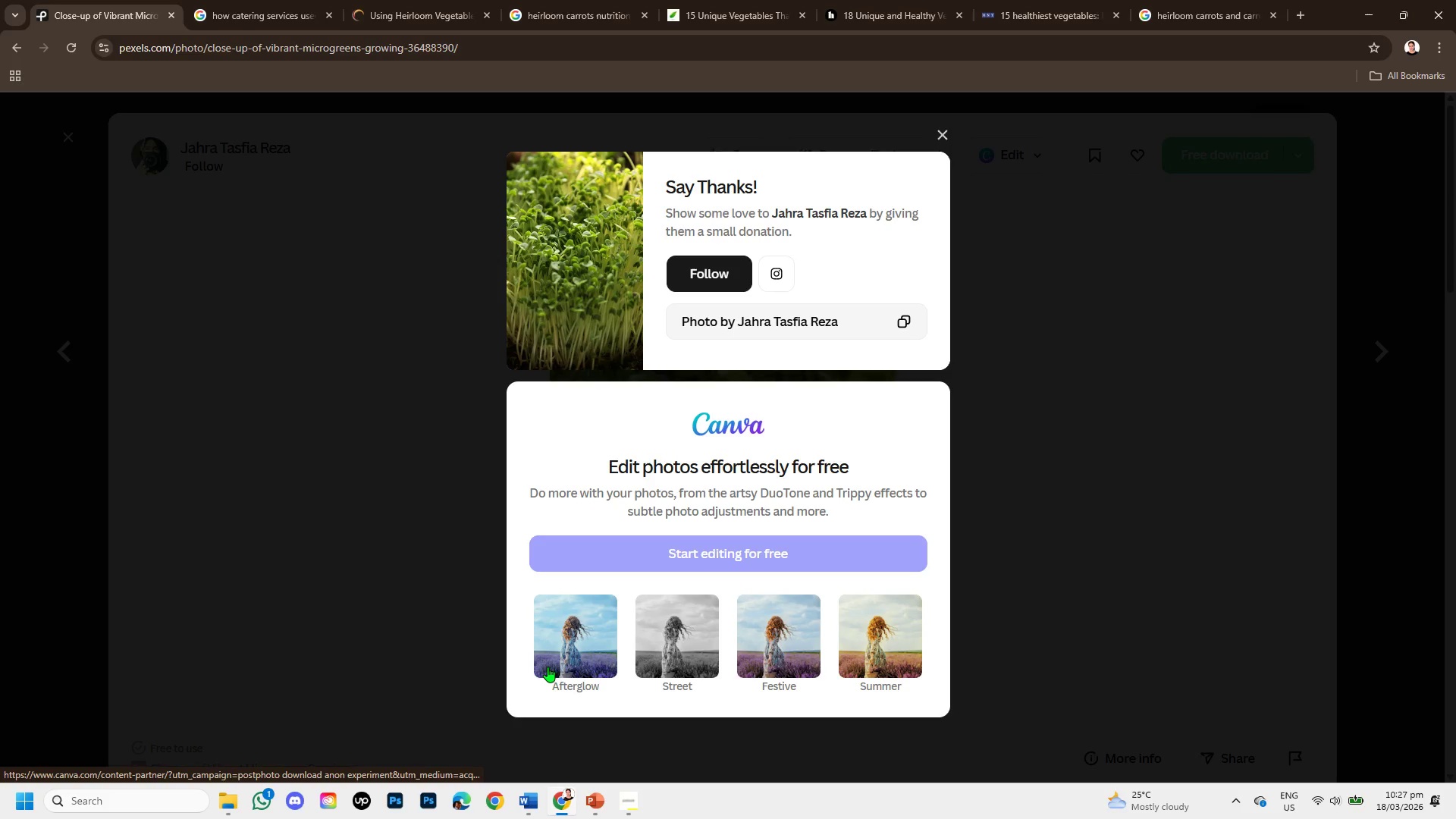 
mouse_move([565, 786])
 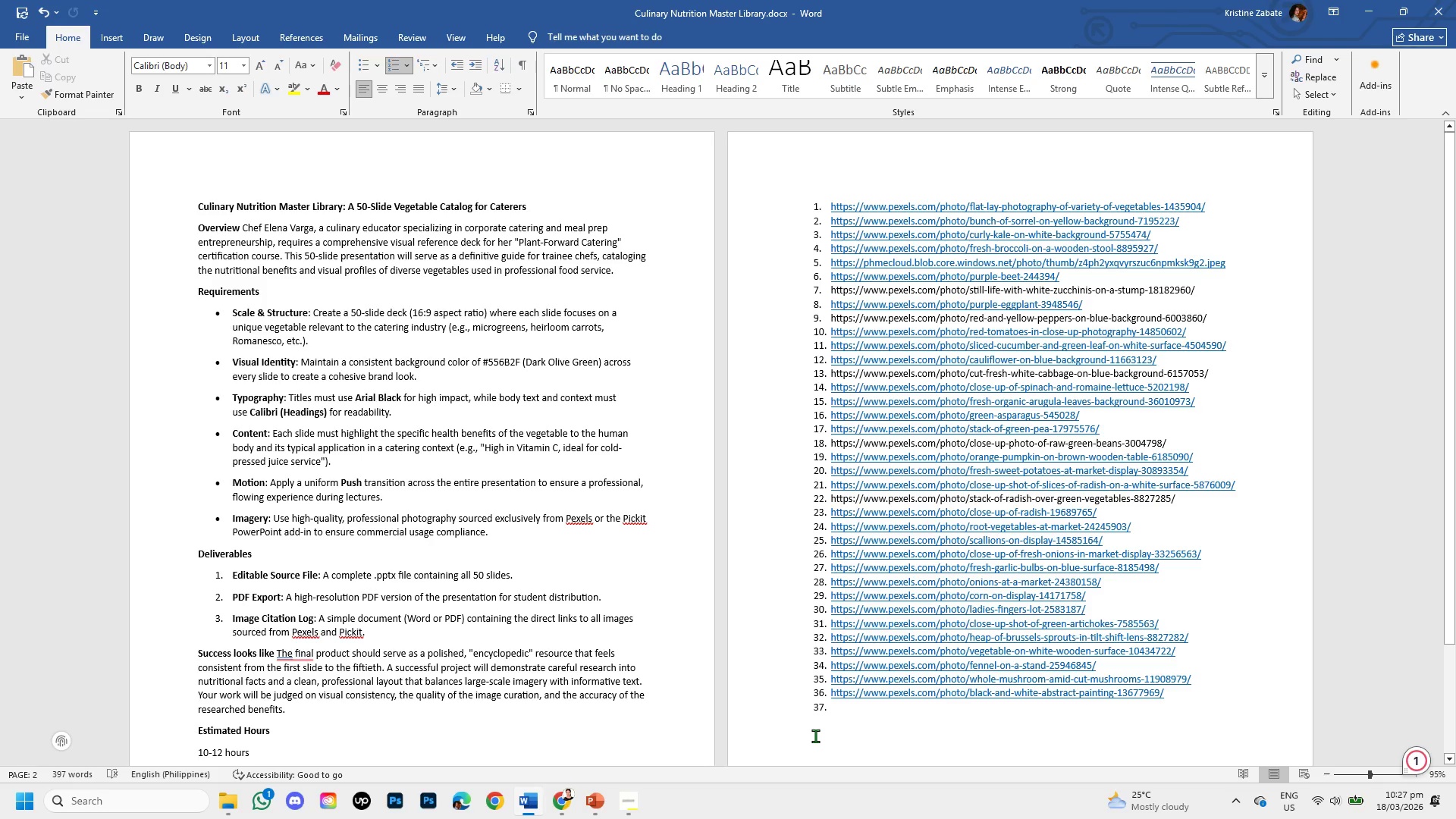 
wait(5.22)
 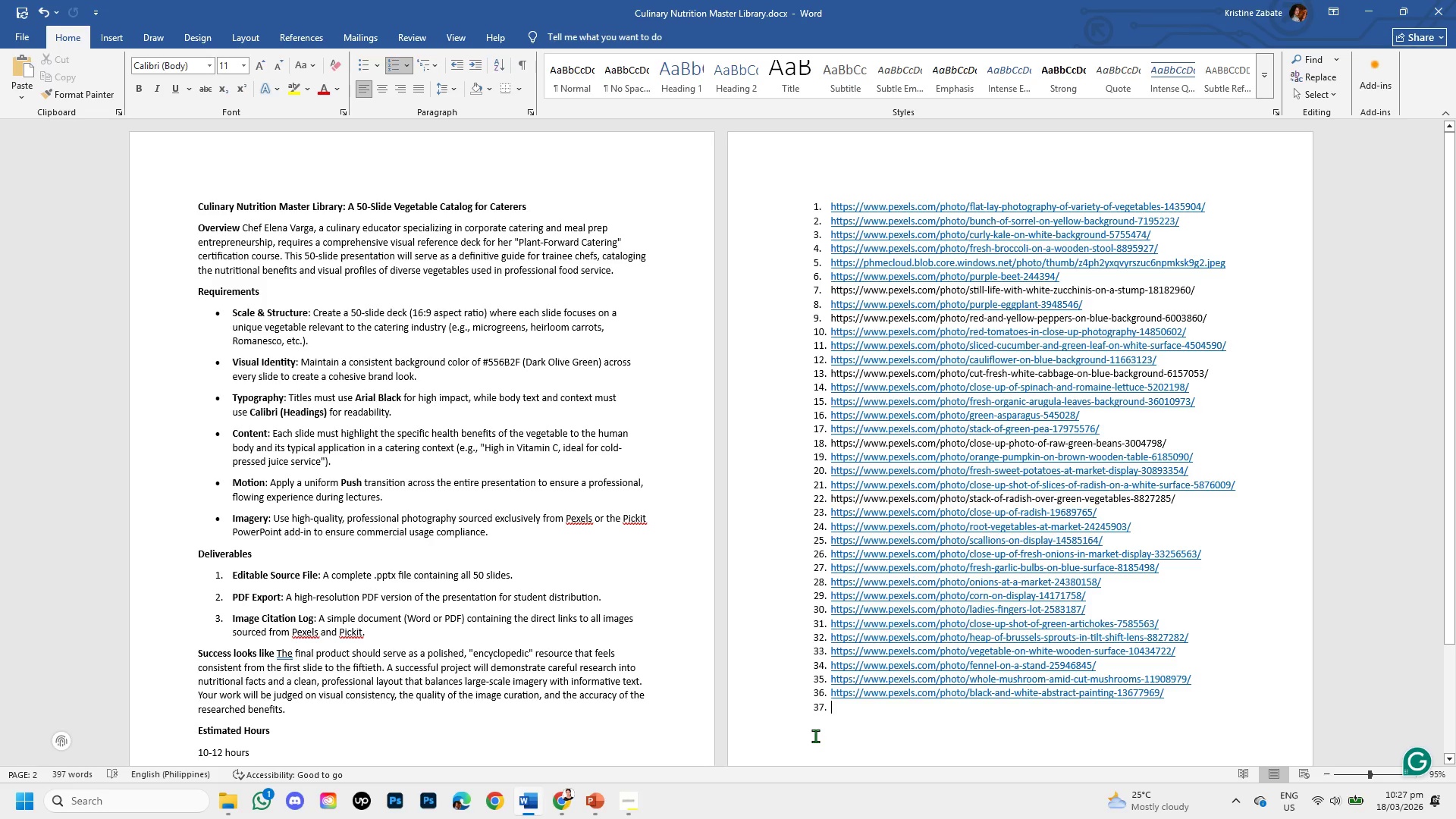 
left_click([585, 808])
 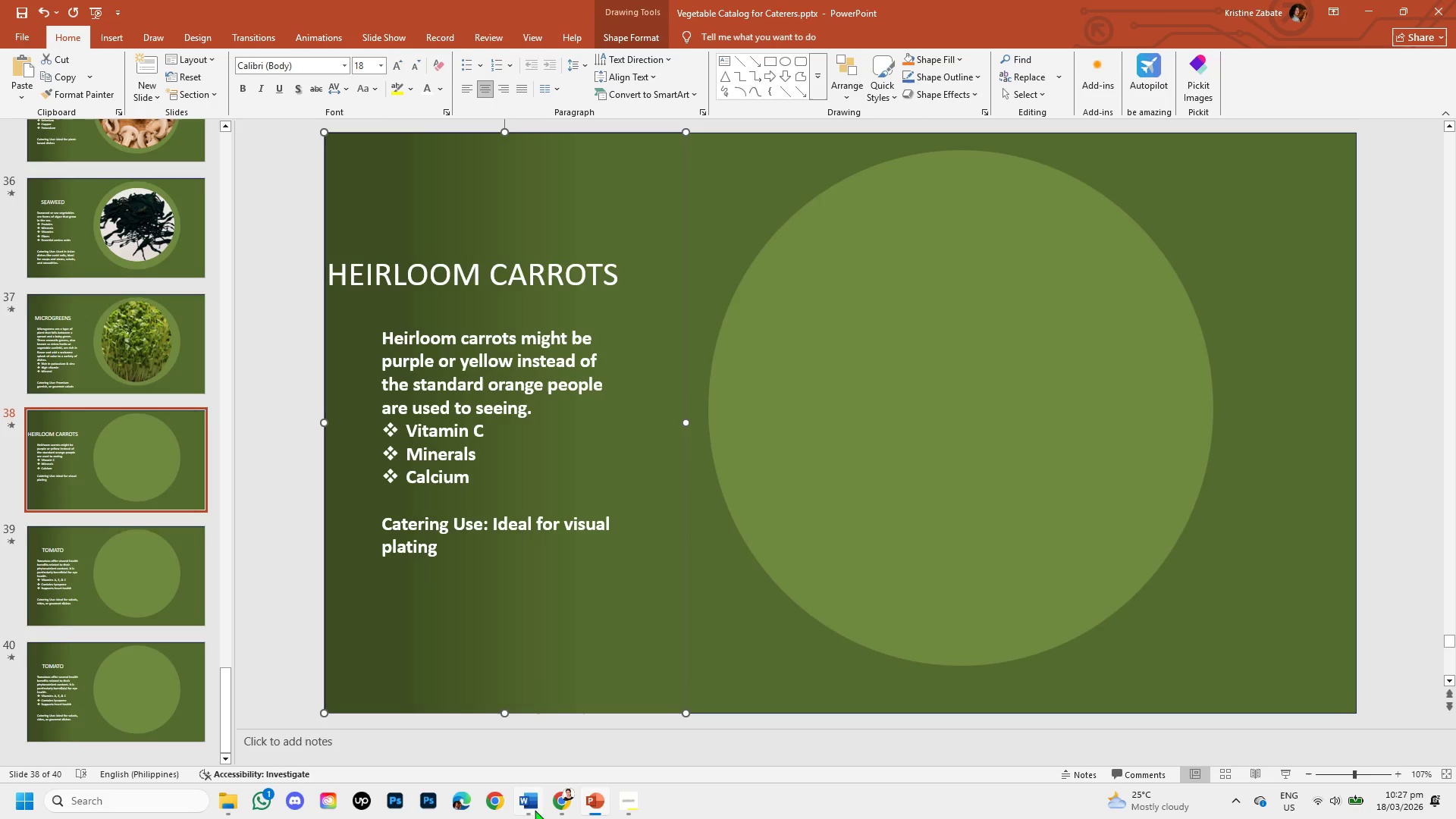 
left_click([561, 802])
 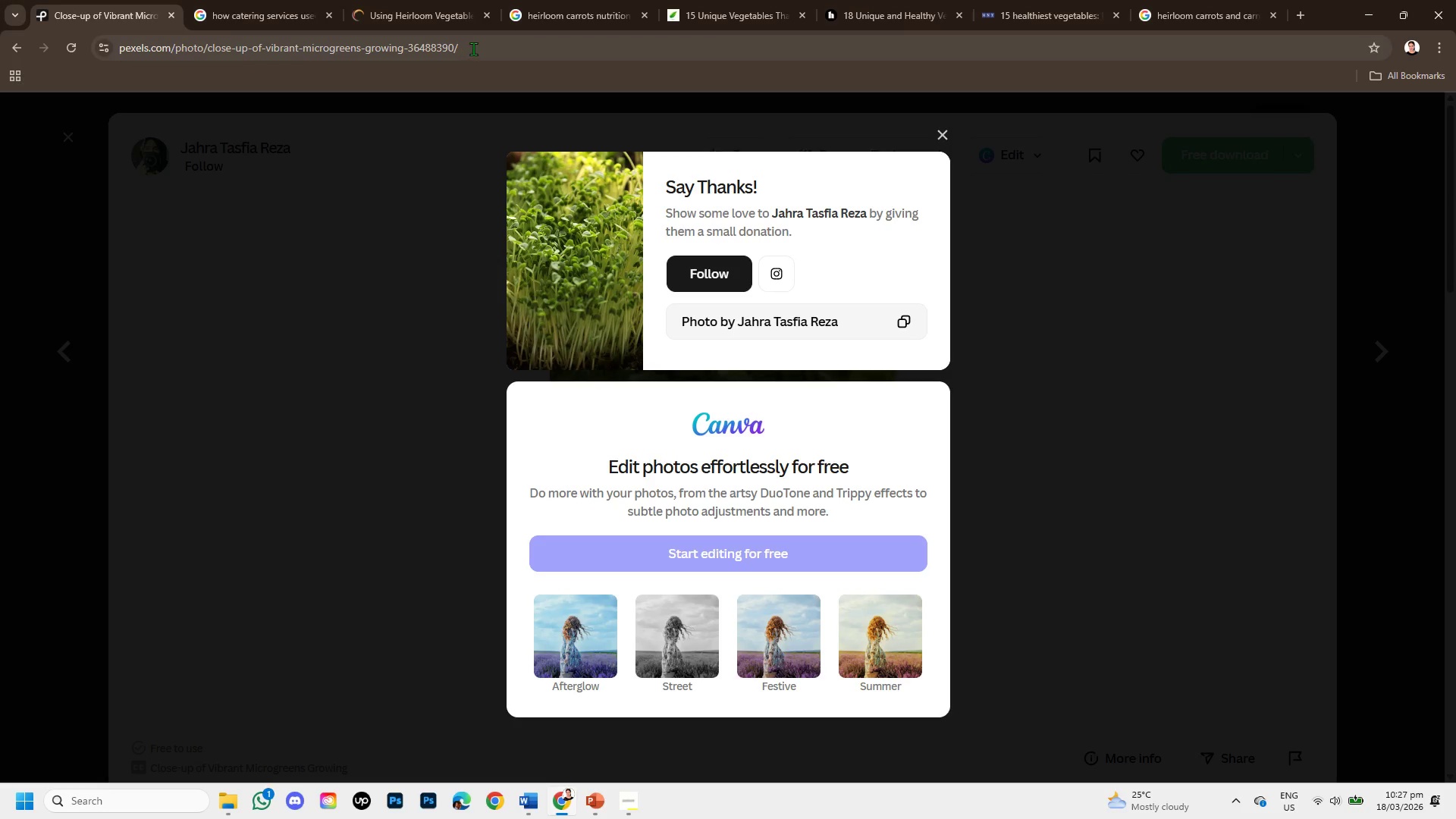 
double_click([474, 49])
 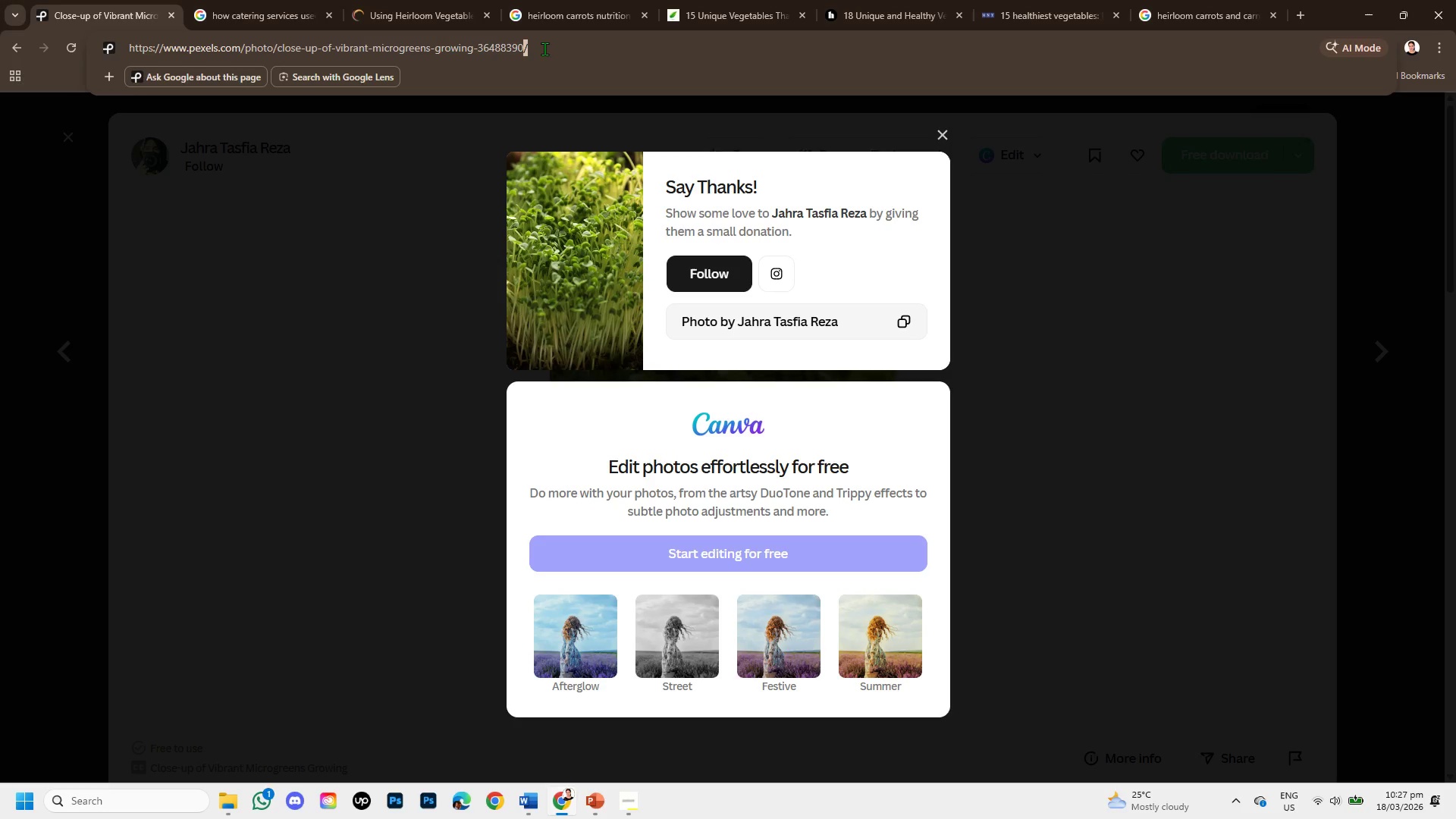 
left_click([548, 48])
 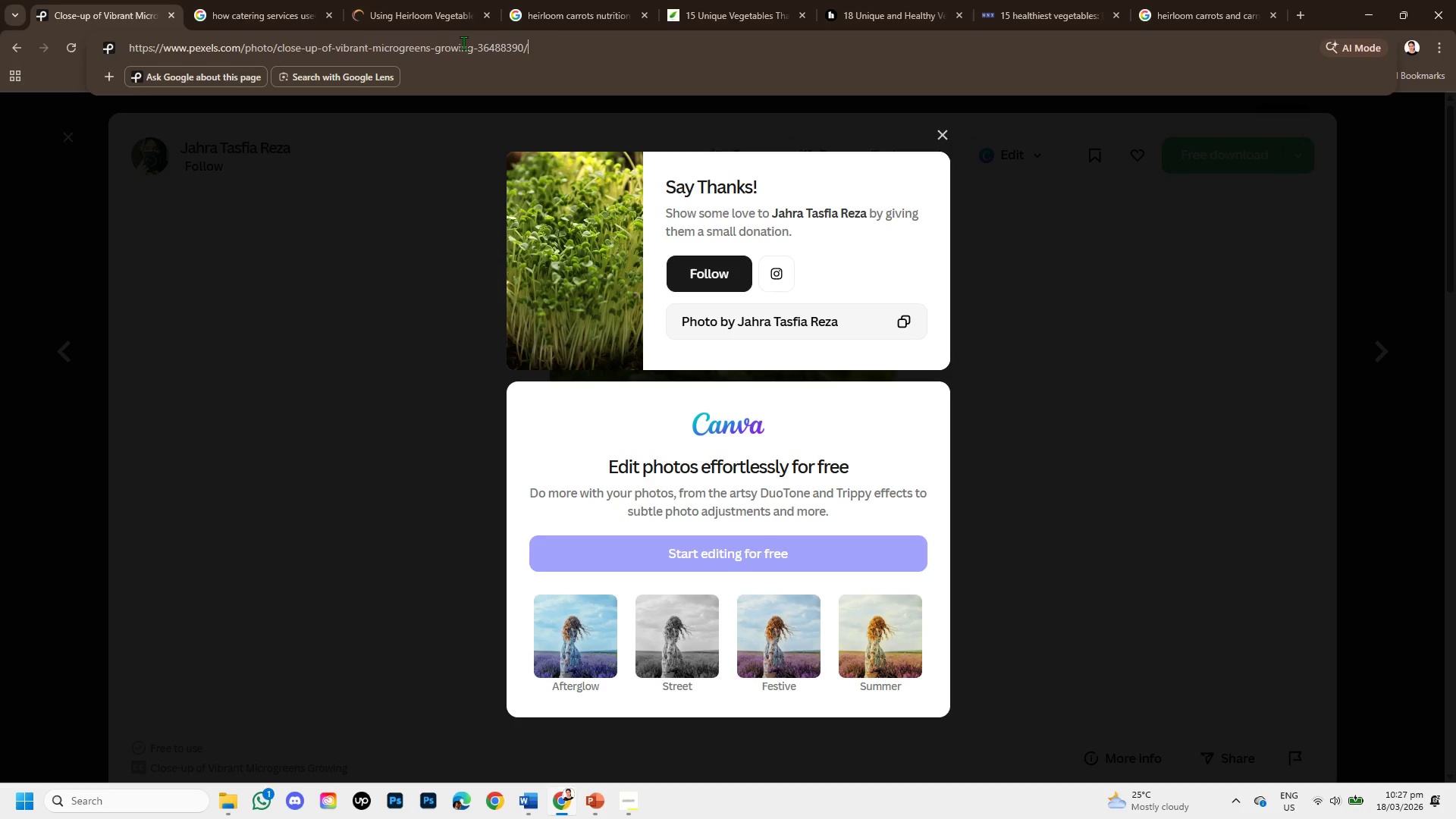 
left_click_drag(start_coordinate=[418, 42], to_coordinate=[117, 48])
 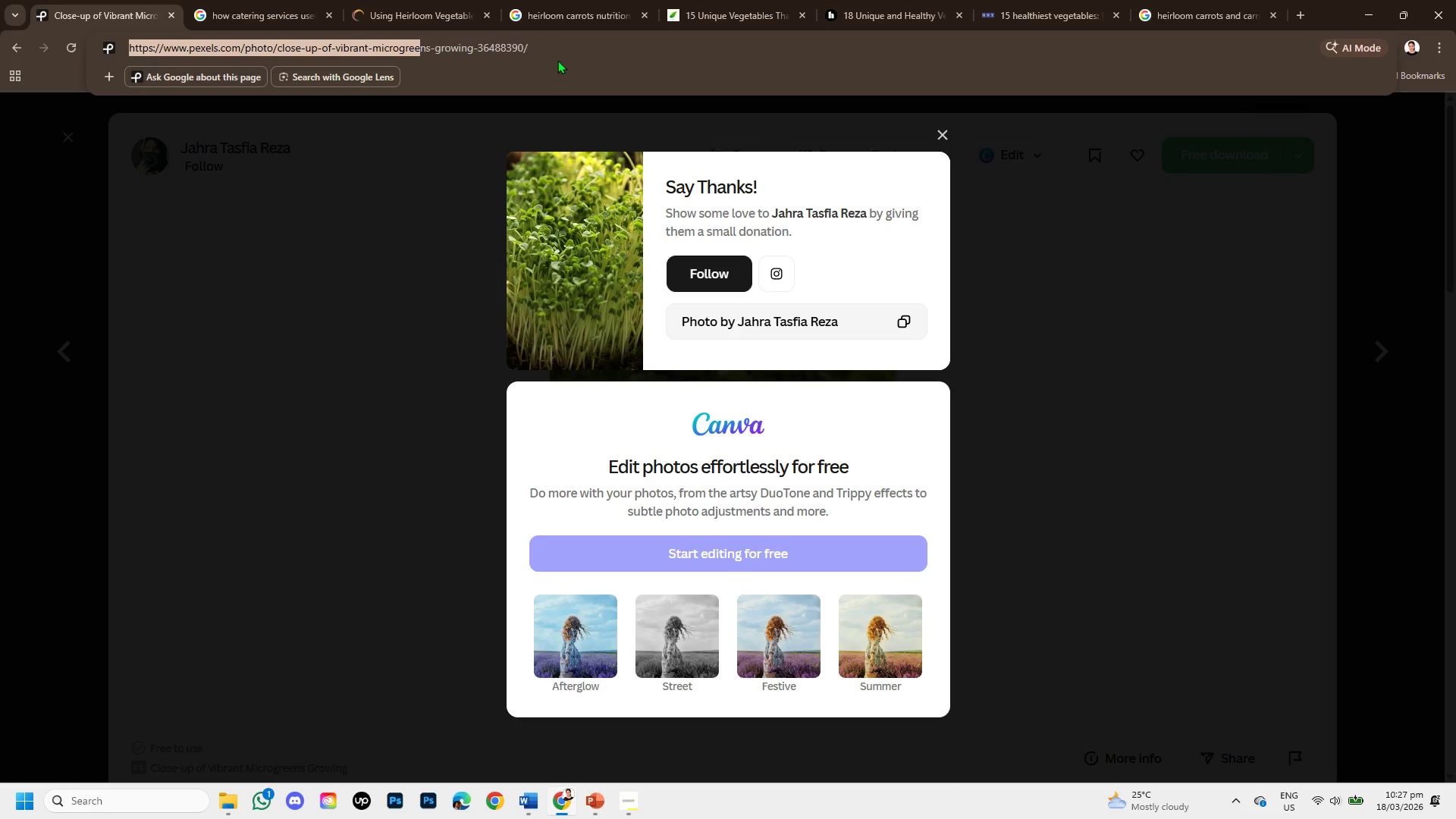 
left_click([554, 49])
 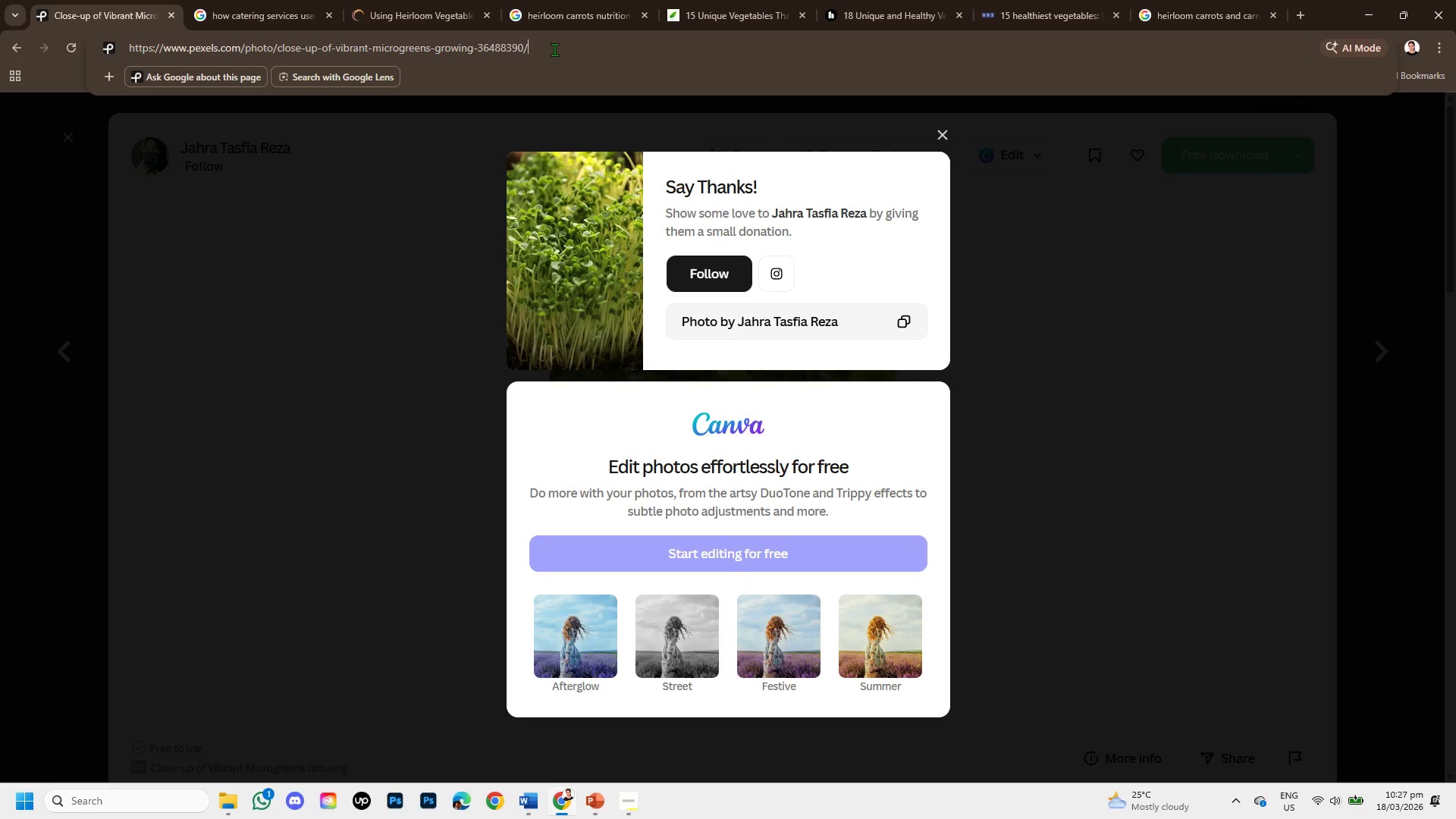 
left_click_drag(start_coordinate=[554, 49], to_coordinate=[75, 76])
 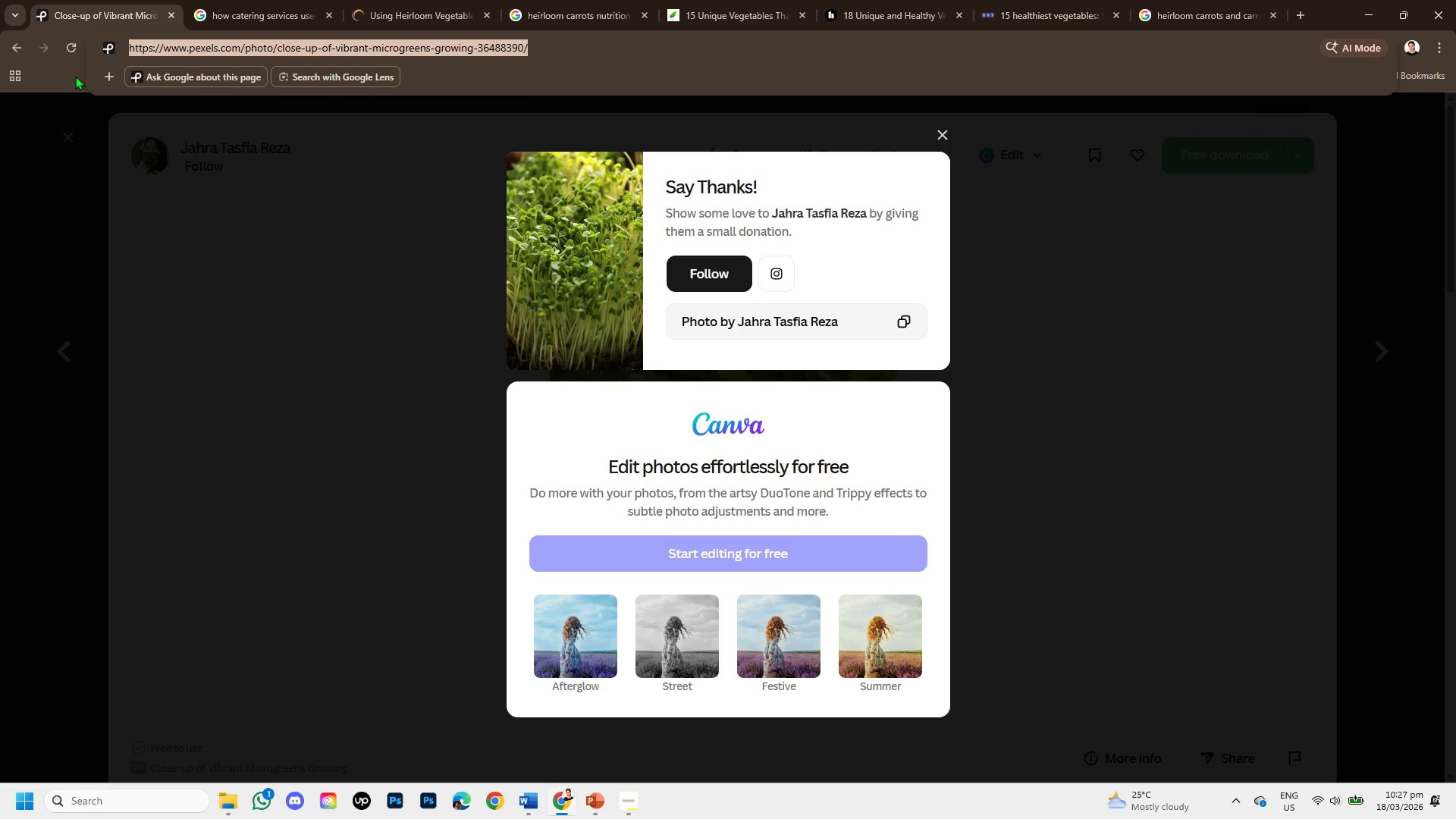 
hold_key(key=ControlLeft, duration=0.98)
 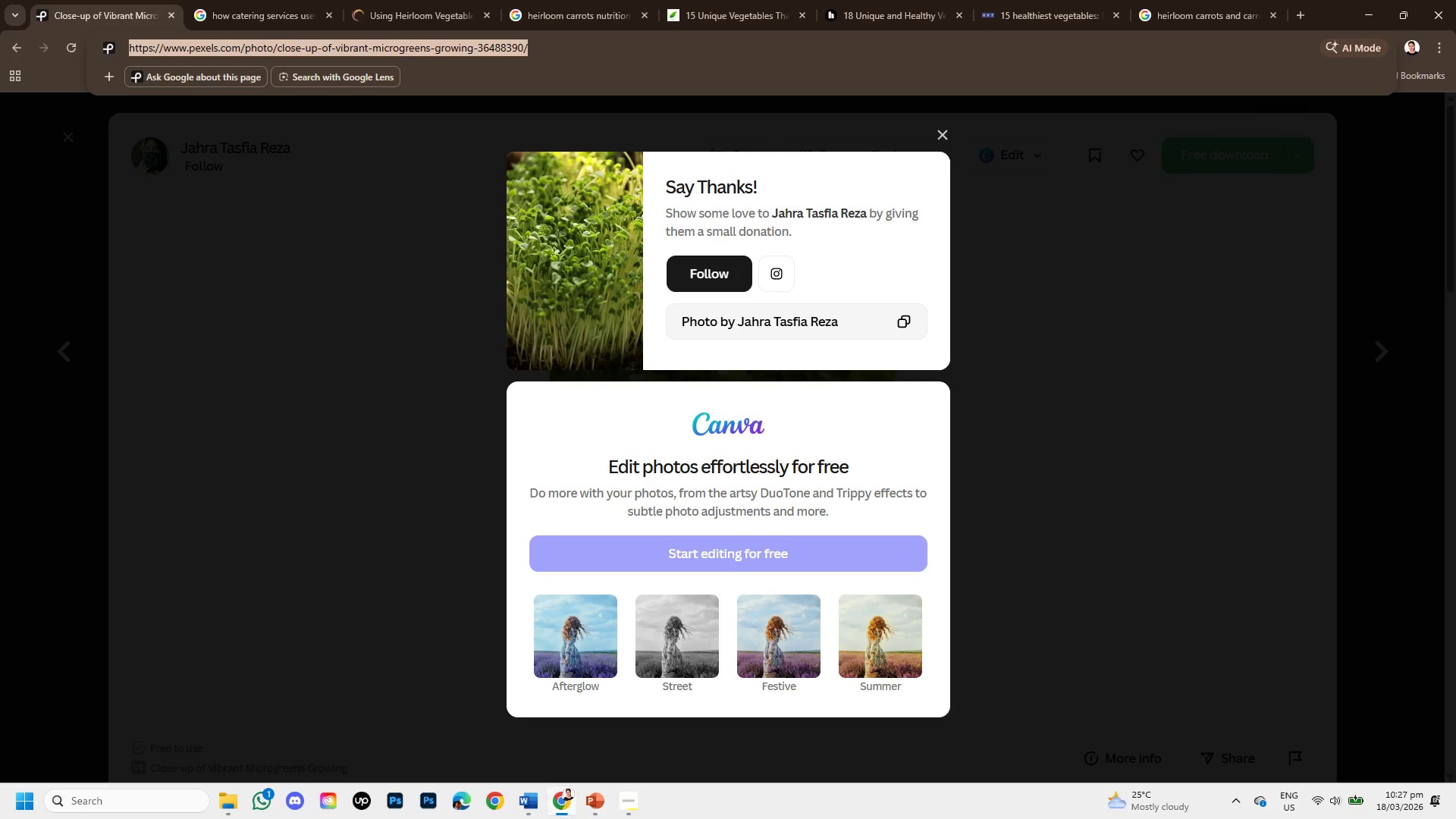 
hold_key(key=C, duration=0.31)
 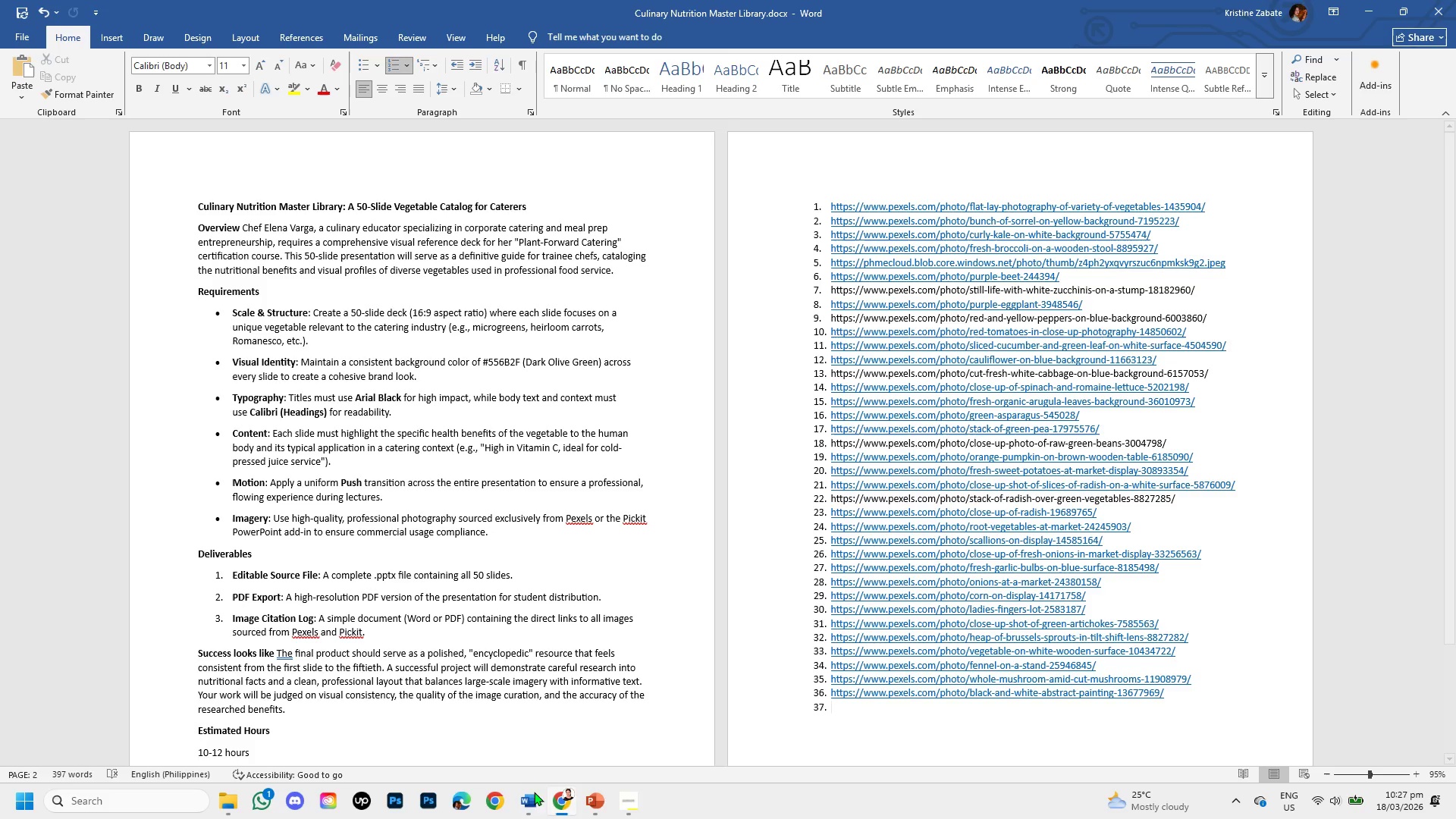 
key(Control+V)
 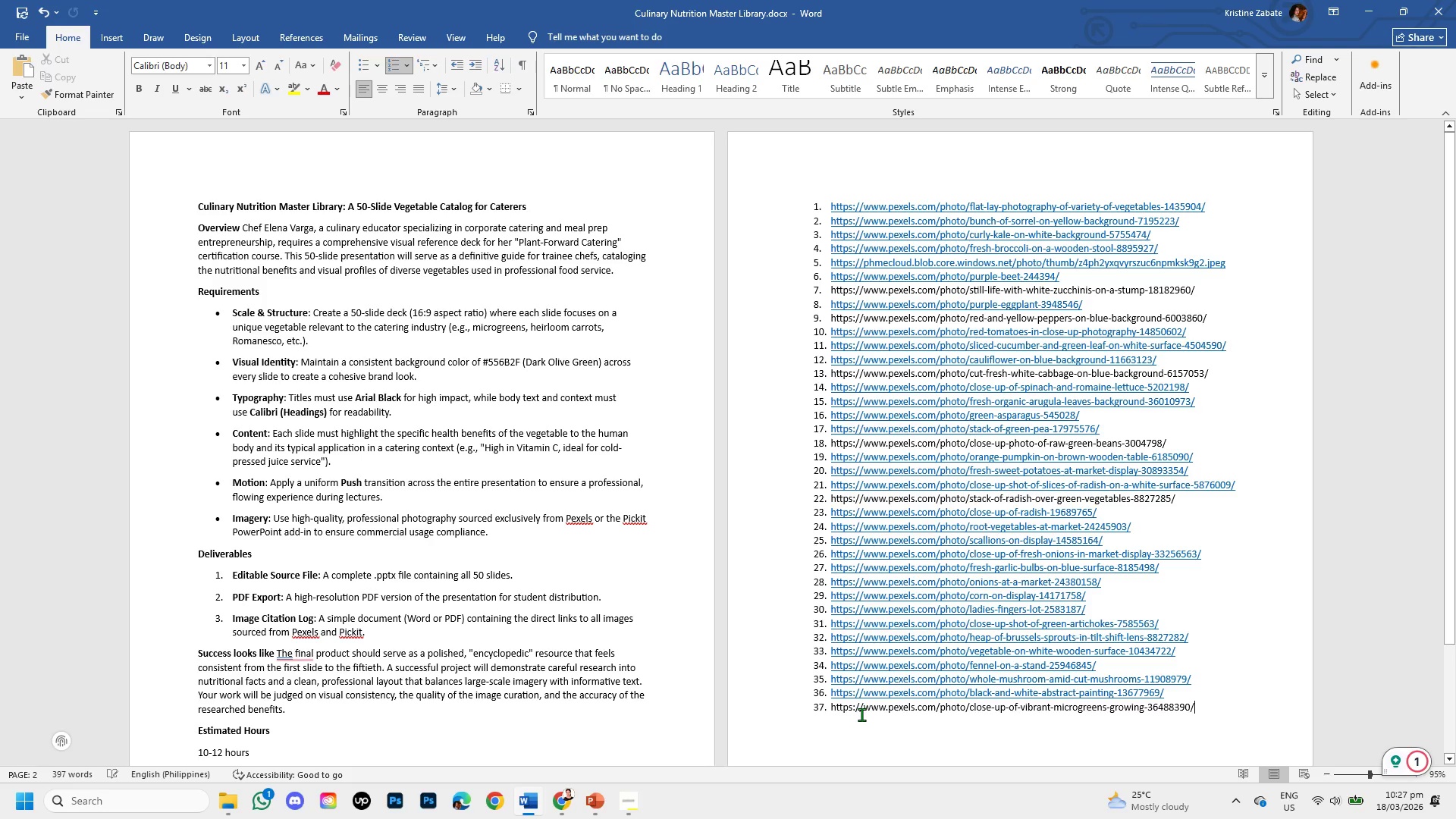 
key(Enter)
 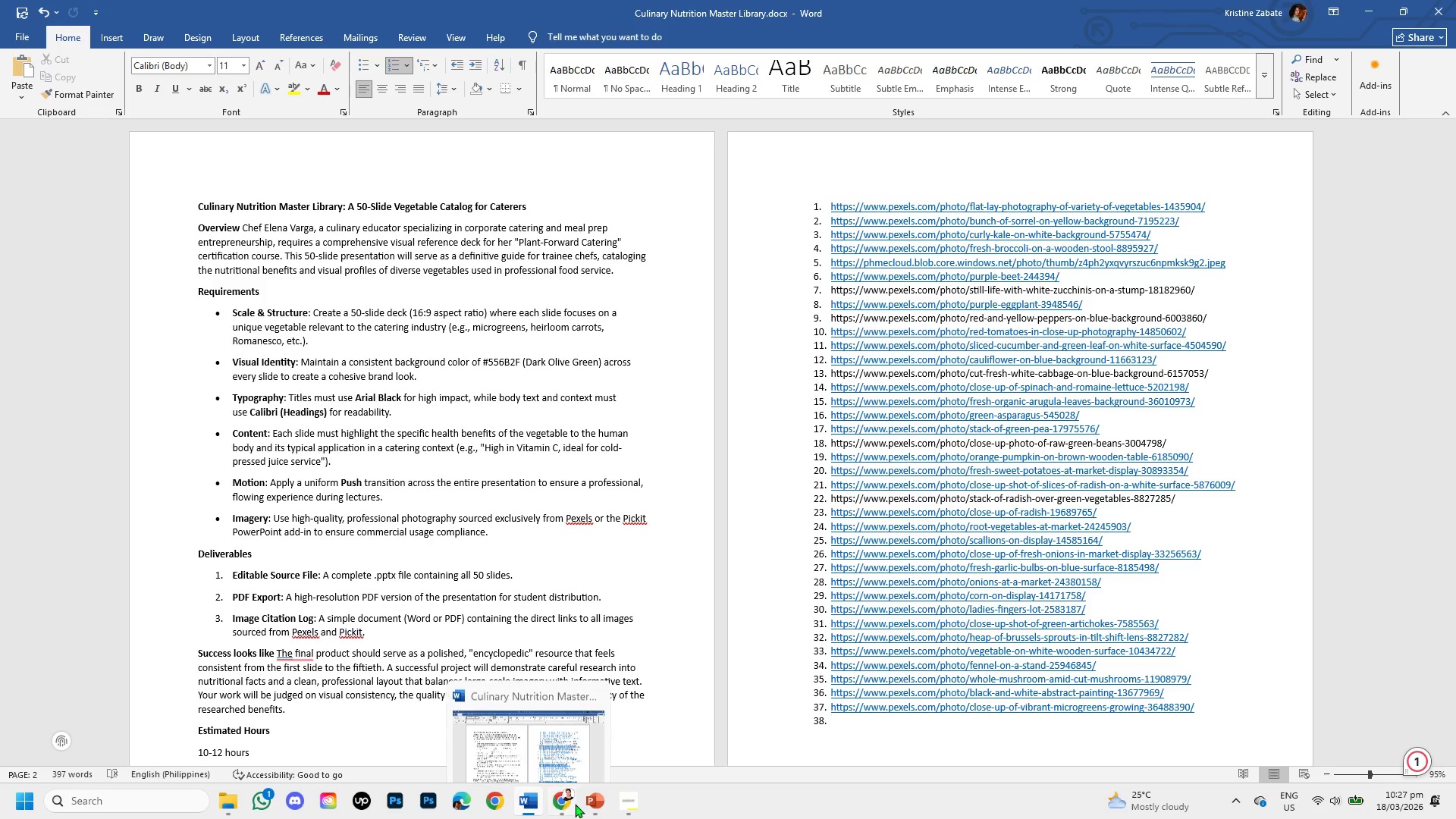 
left_click([554, 799])
 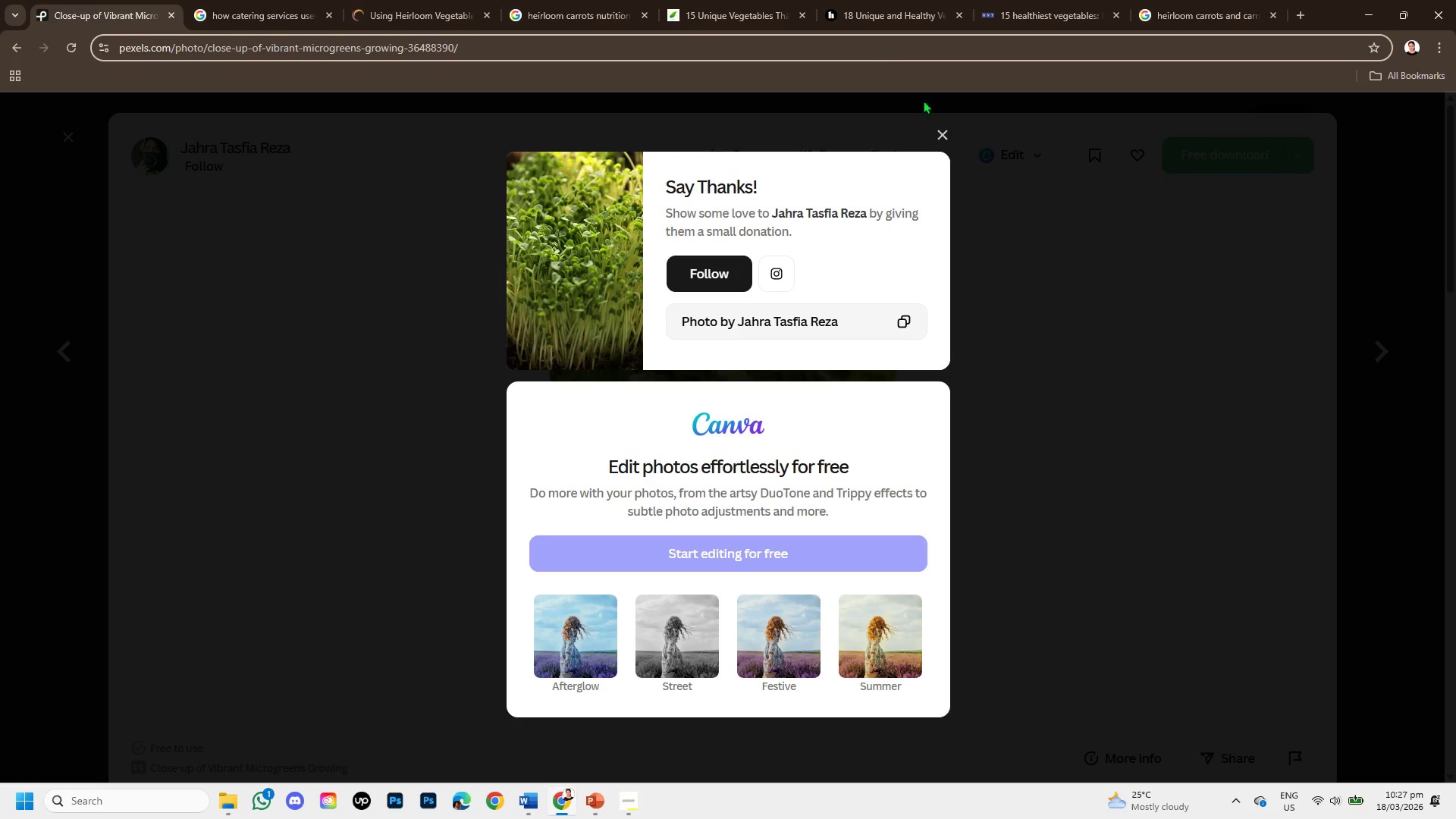 
left_click([948, 135])
 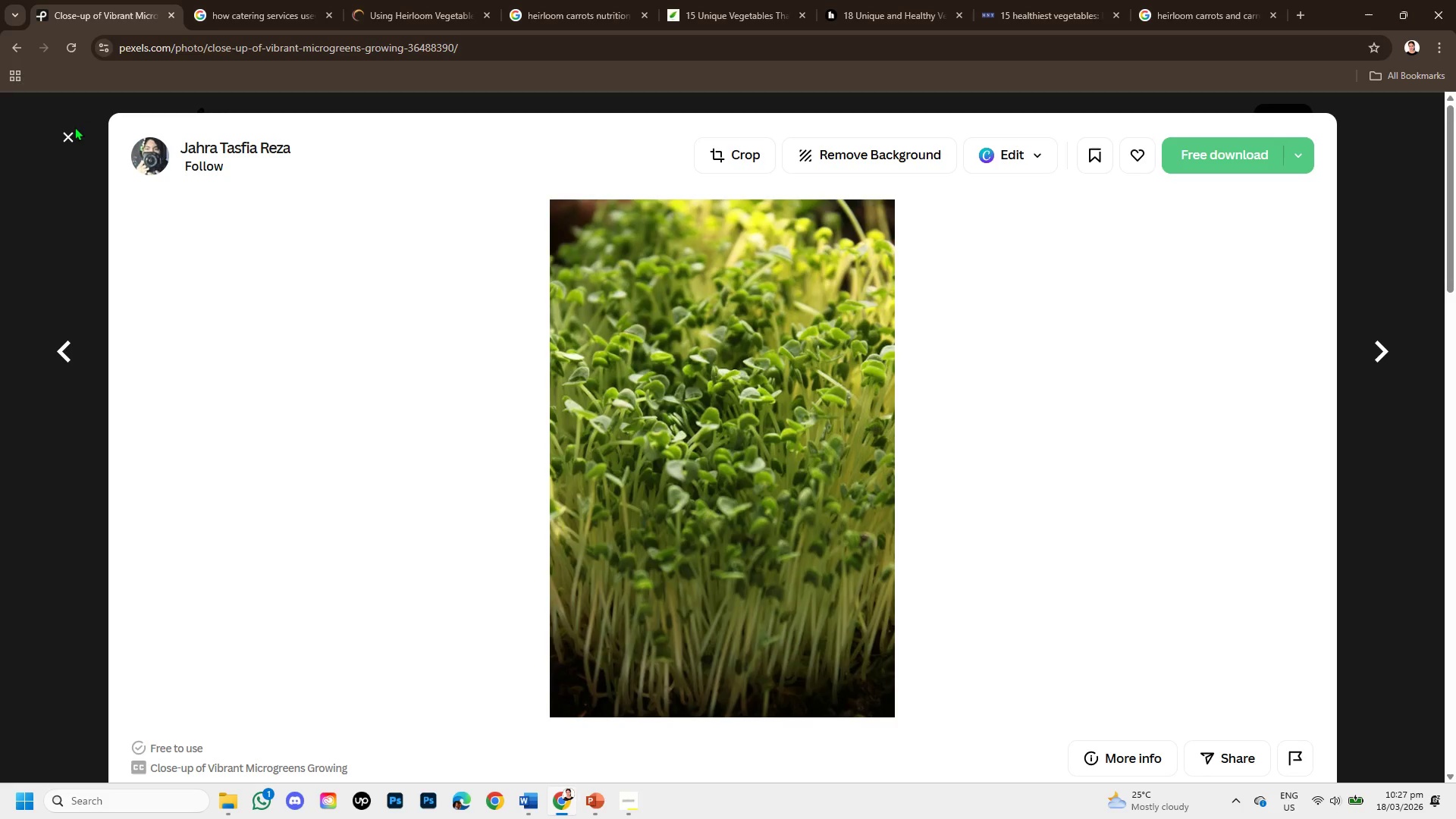 
left_click([71, 130])
 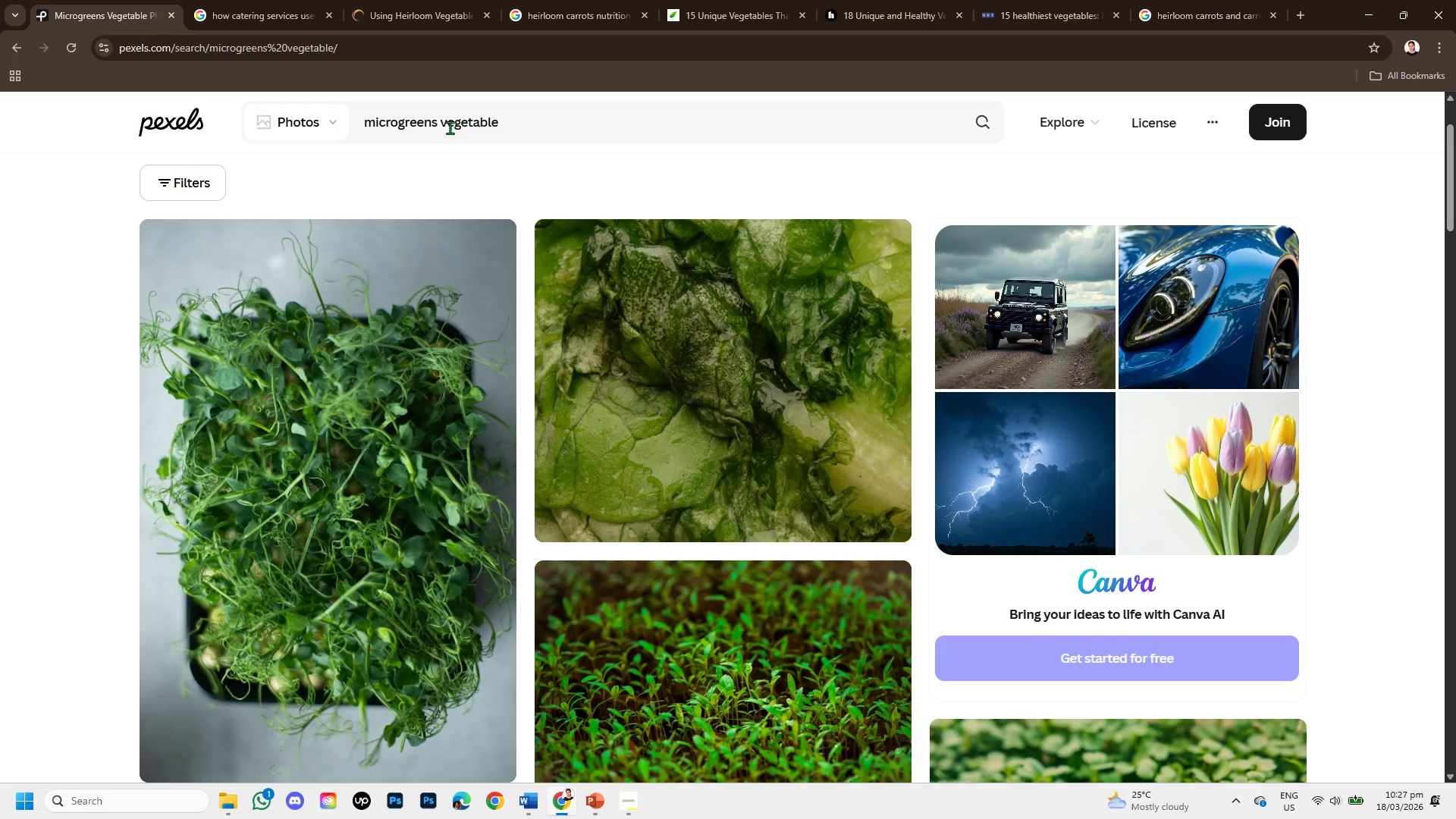 
left_click_drag(start_coordinate=[440, 127], to_coordinate=[369, 133])
 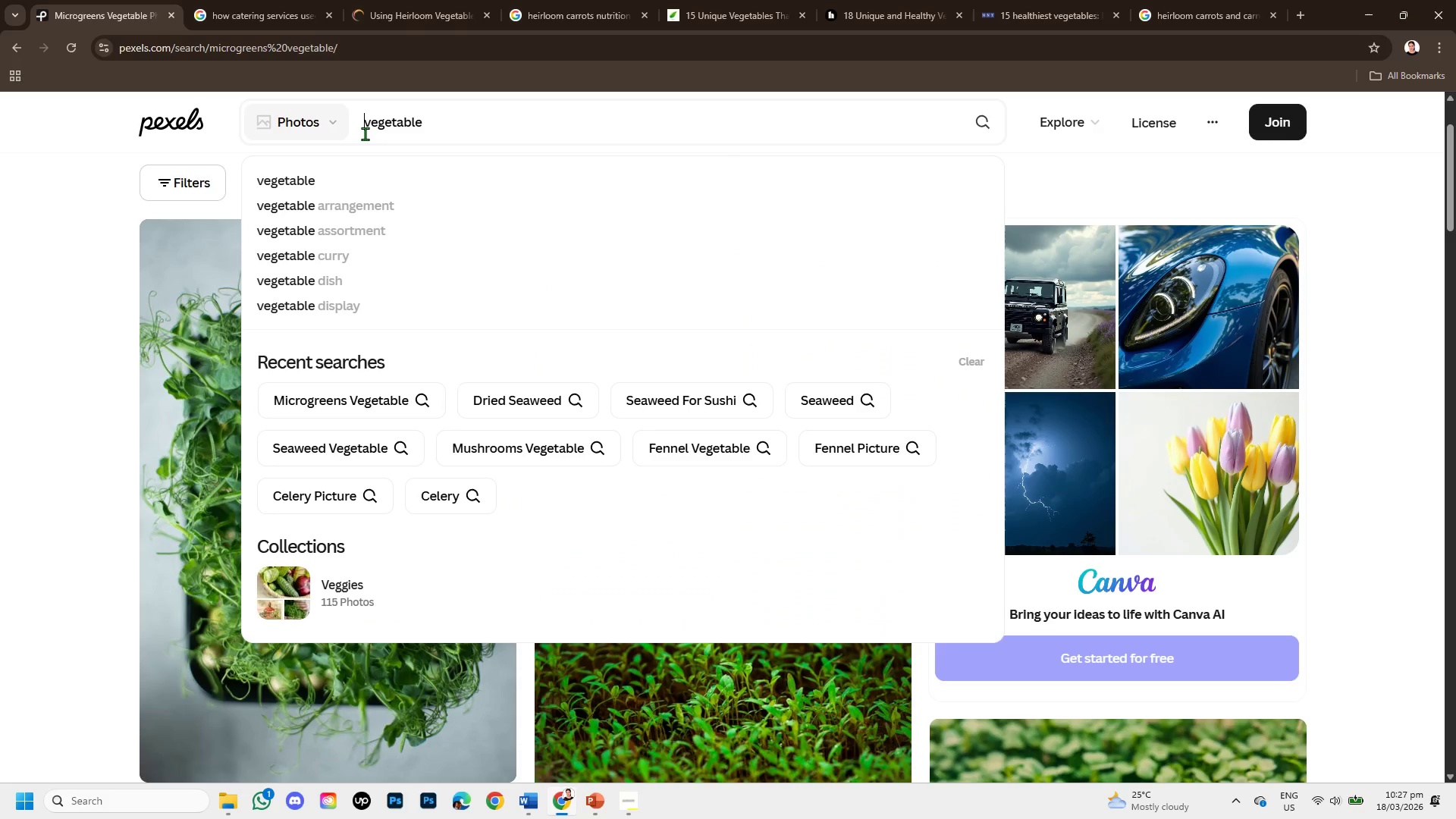 
key(Backspace)
type(heirloom carrots )
 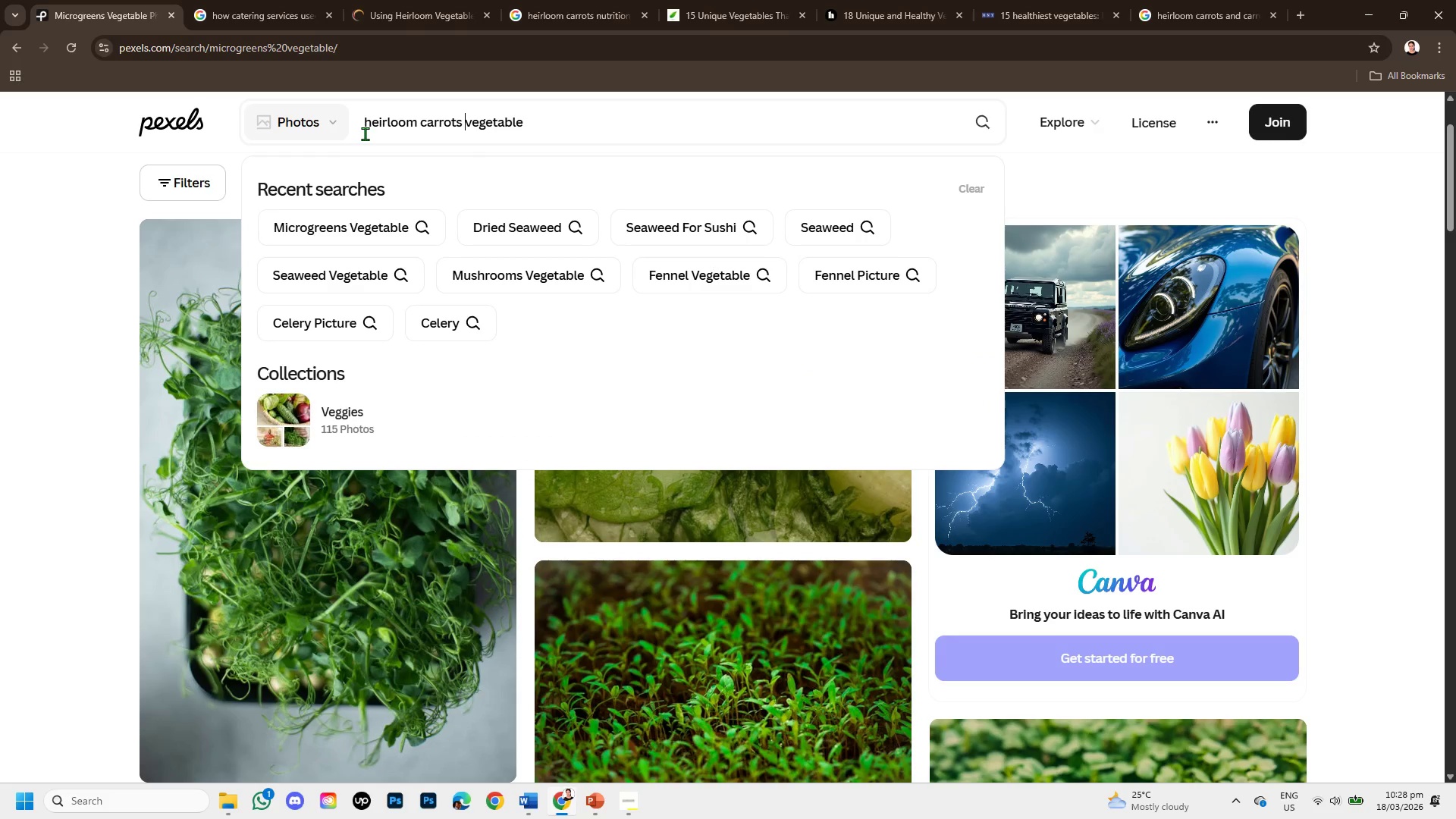 
key(Enter)
 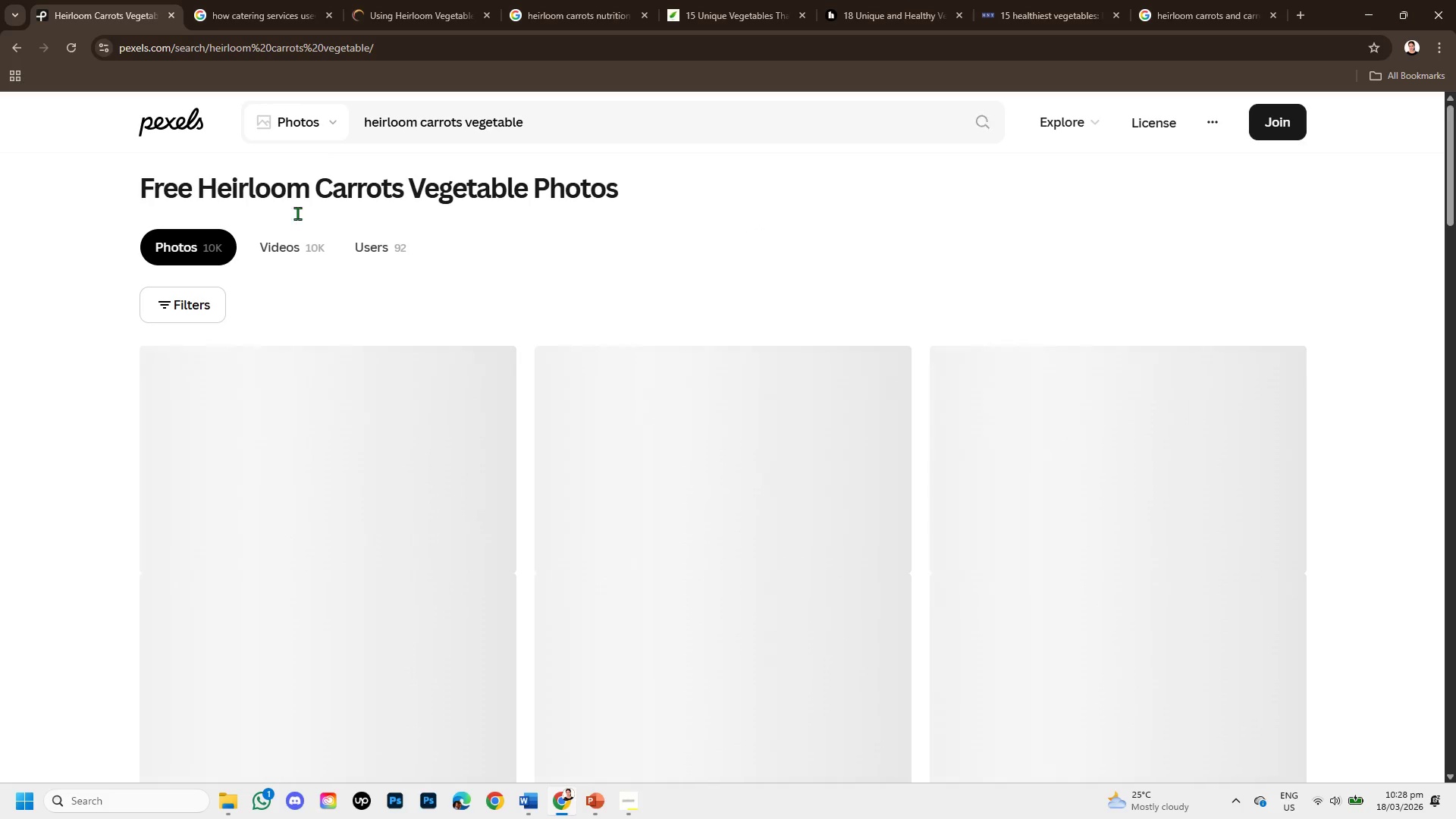 
mouse_move([308, 282])
 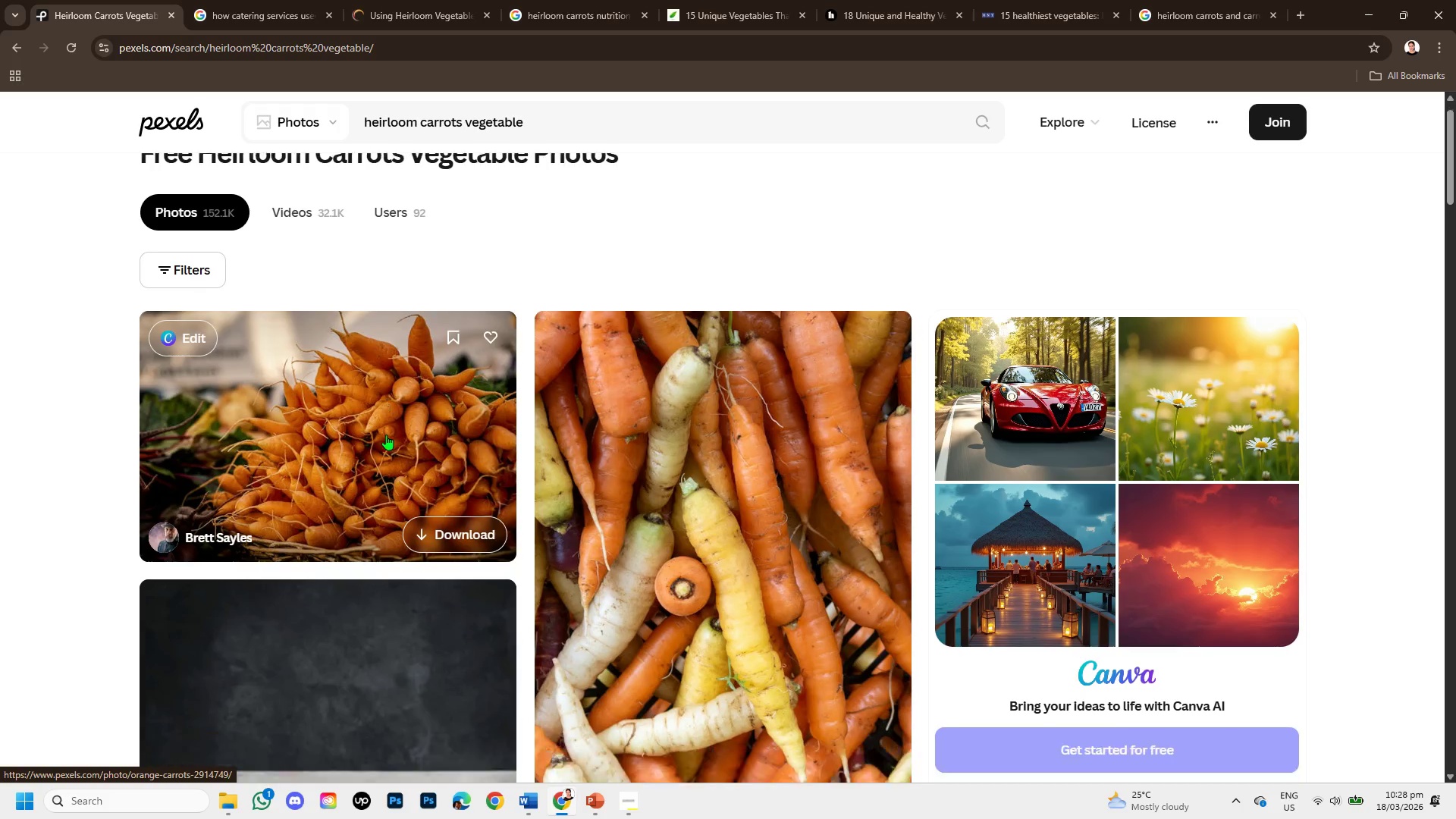 
scroll: coordinate [858, 491], scroll_direction: down, amount: 4.0
 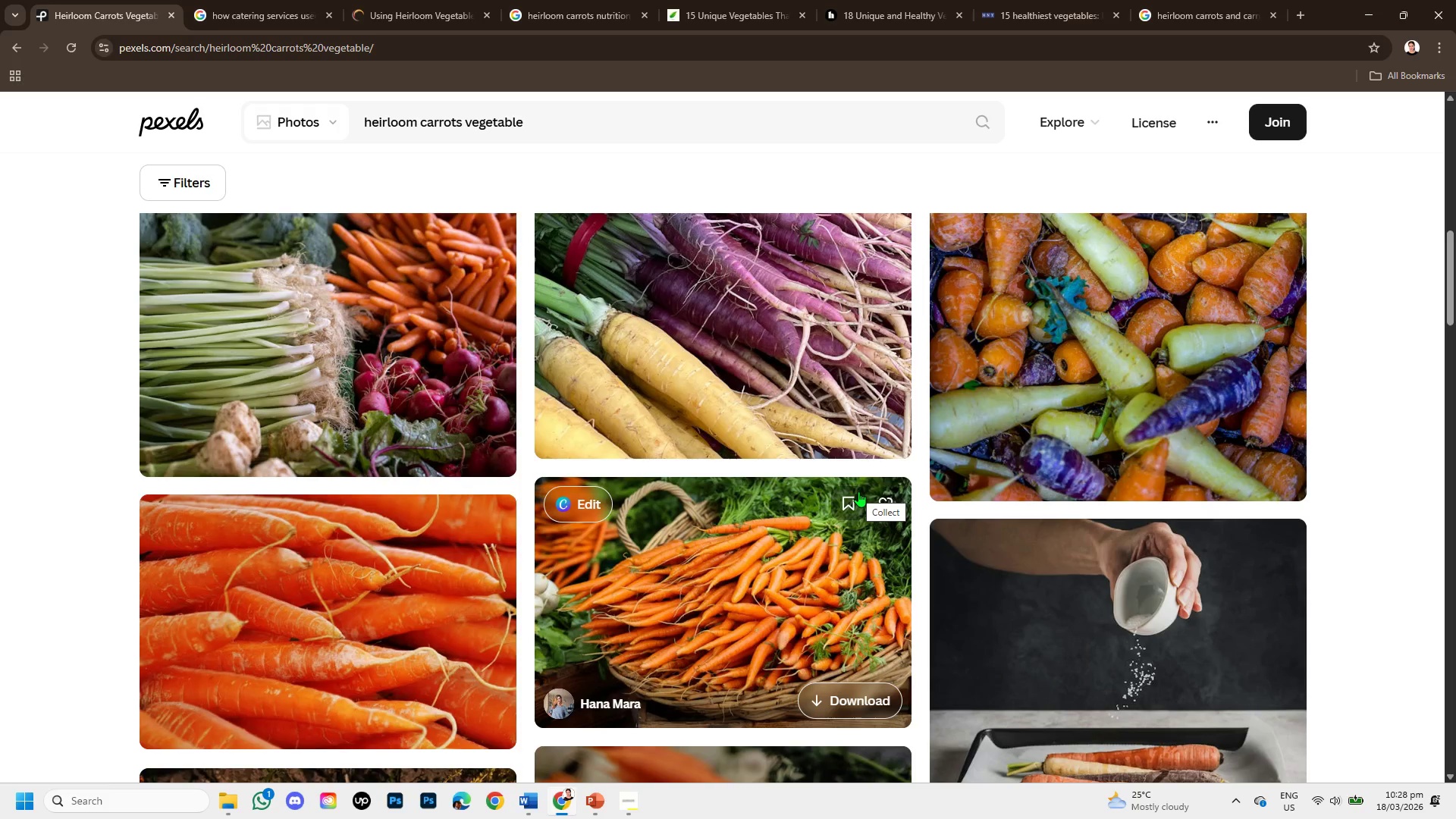 
scroll: coordinate [858, 491], scroll_direction: up, amount: 1.0
 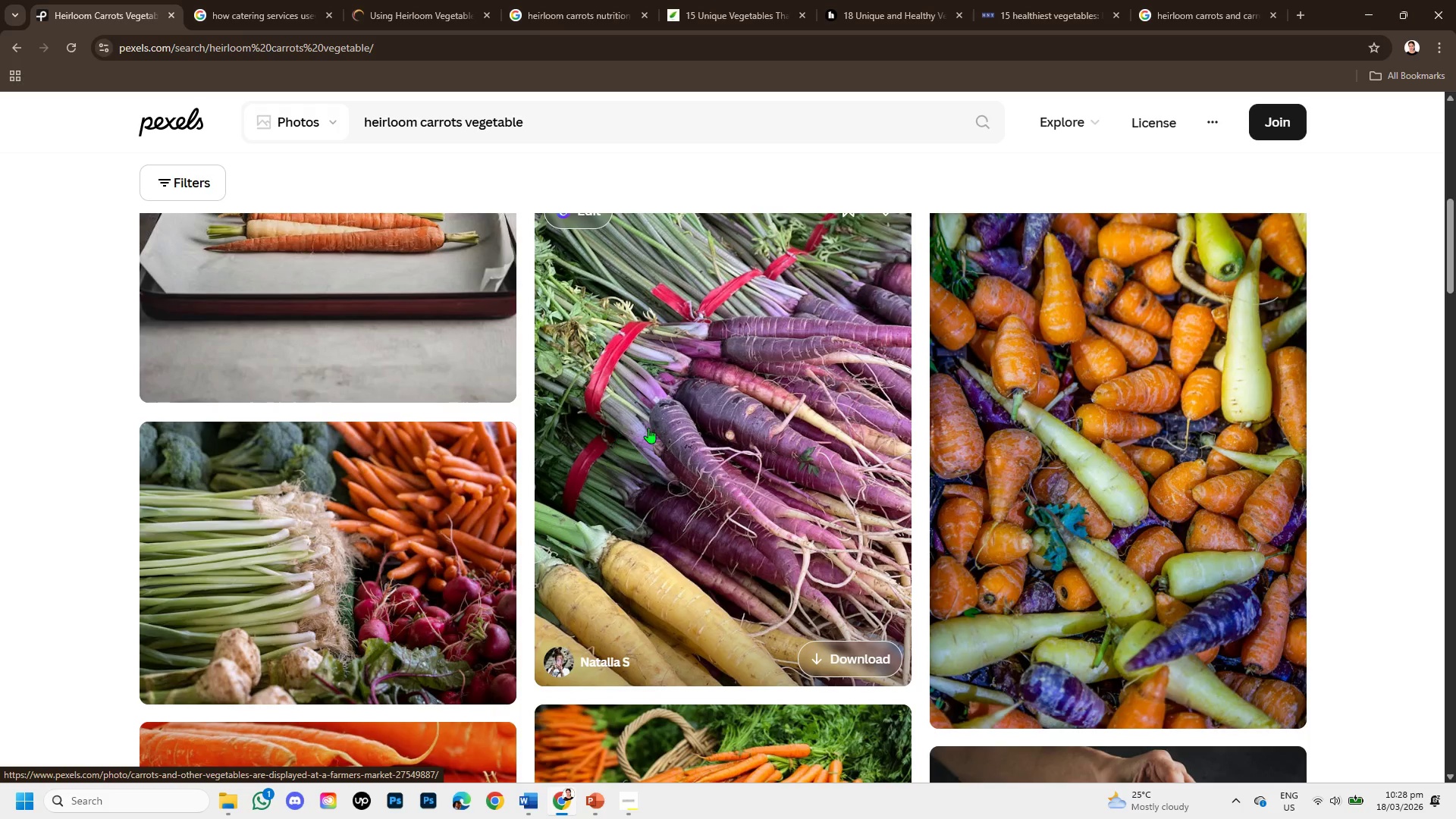 
left_click([683, 435])
 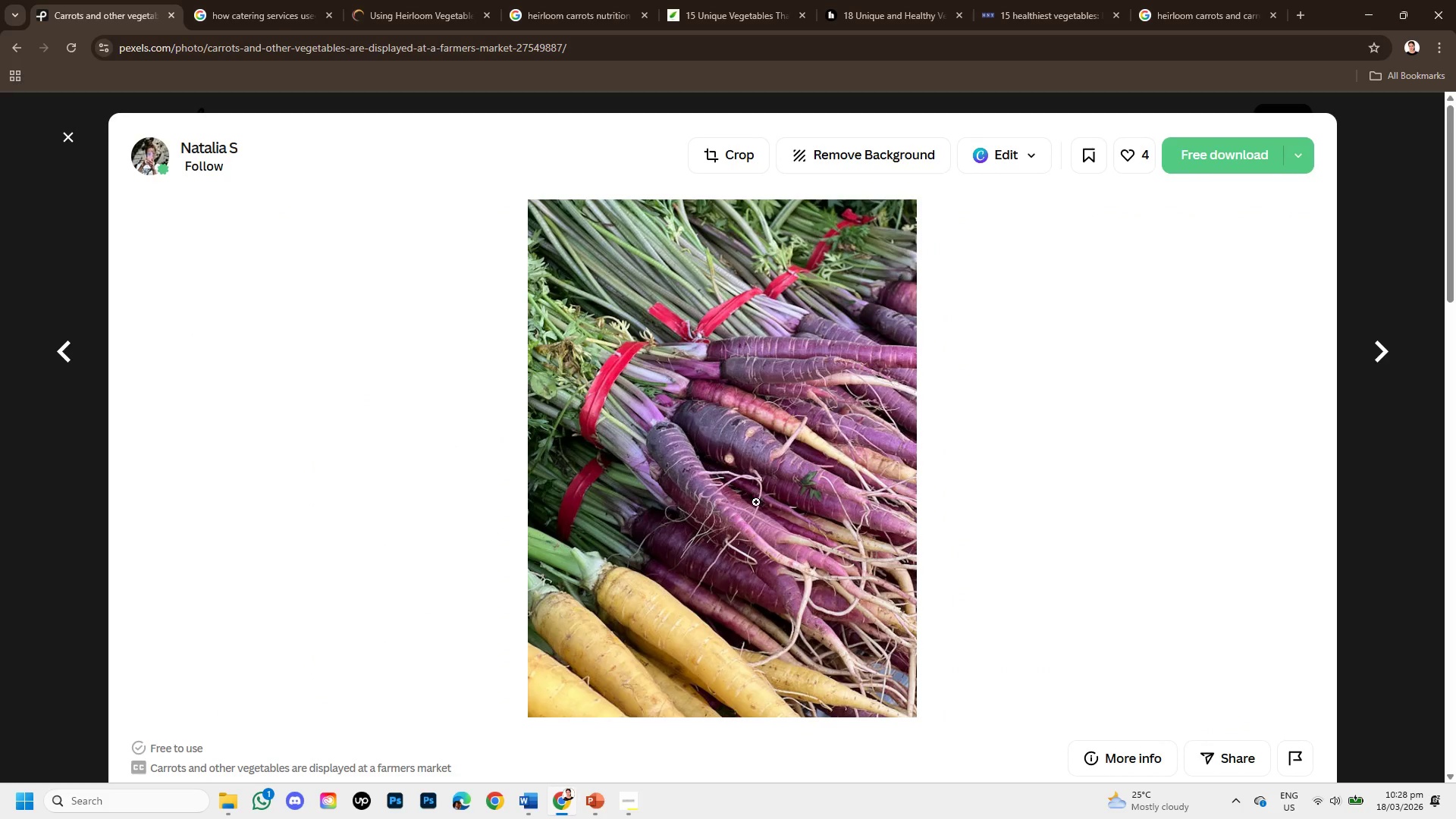 
scroll: coordinate [740, 504], scroll_direction: down, amount: 5.0
 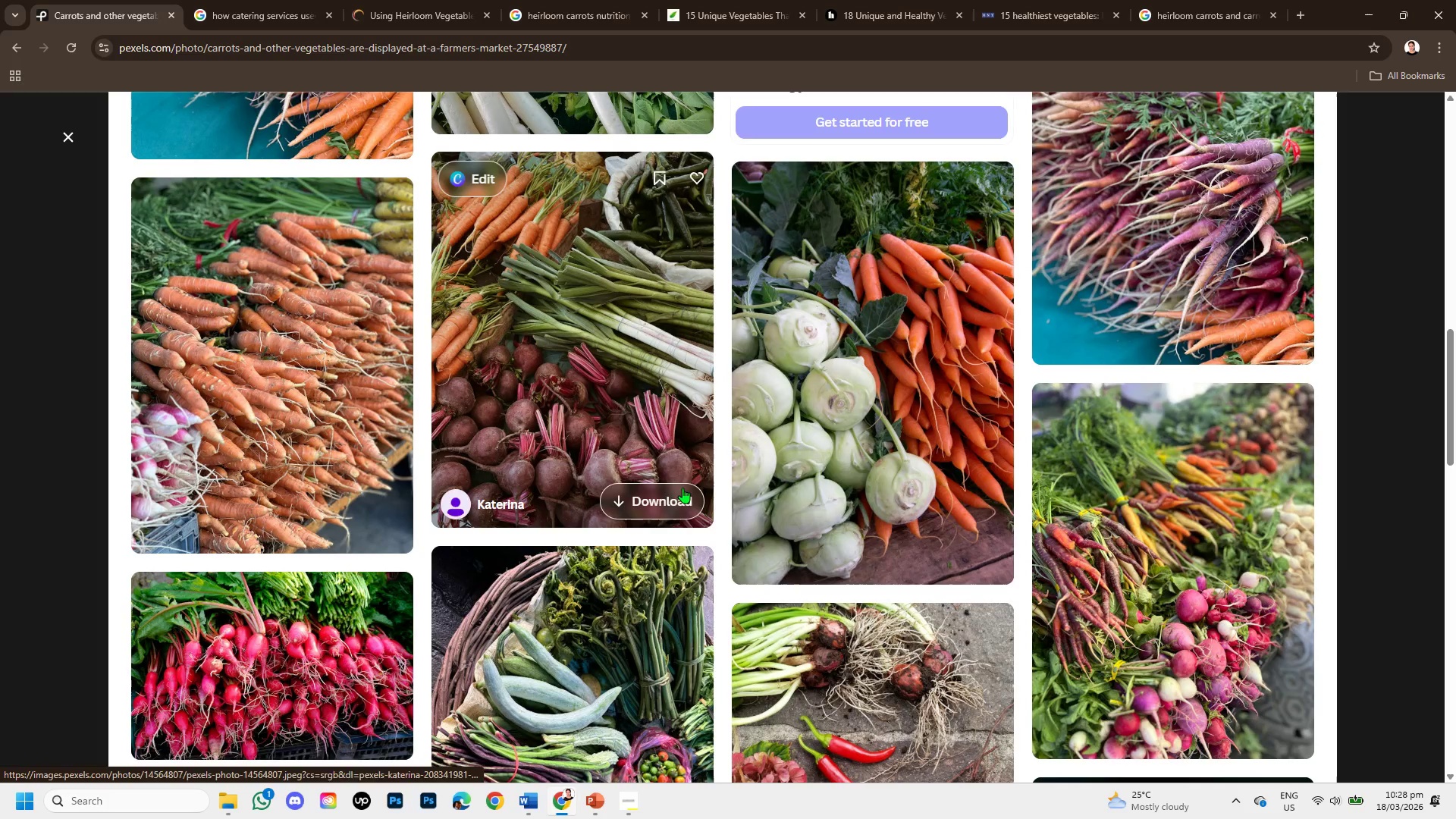 
scroll: coordinate [674, 479], scroll_direction: up, amount: 5.0
 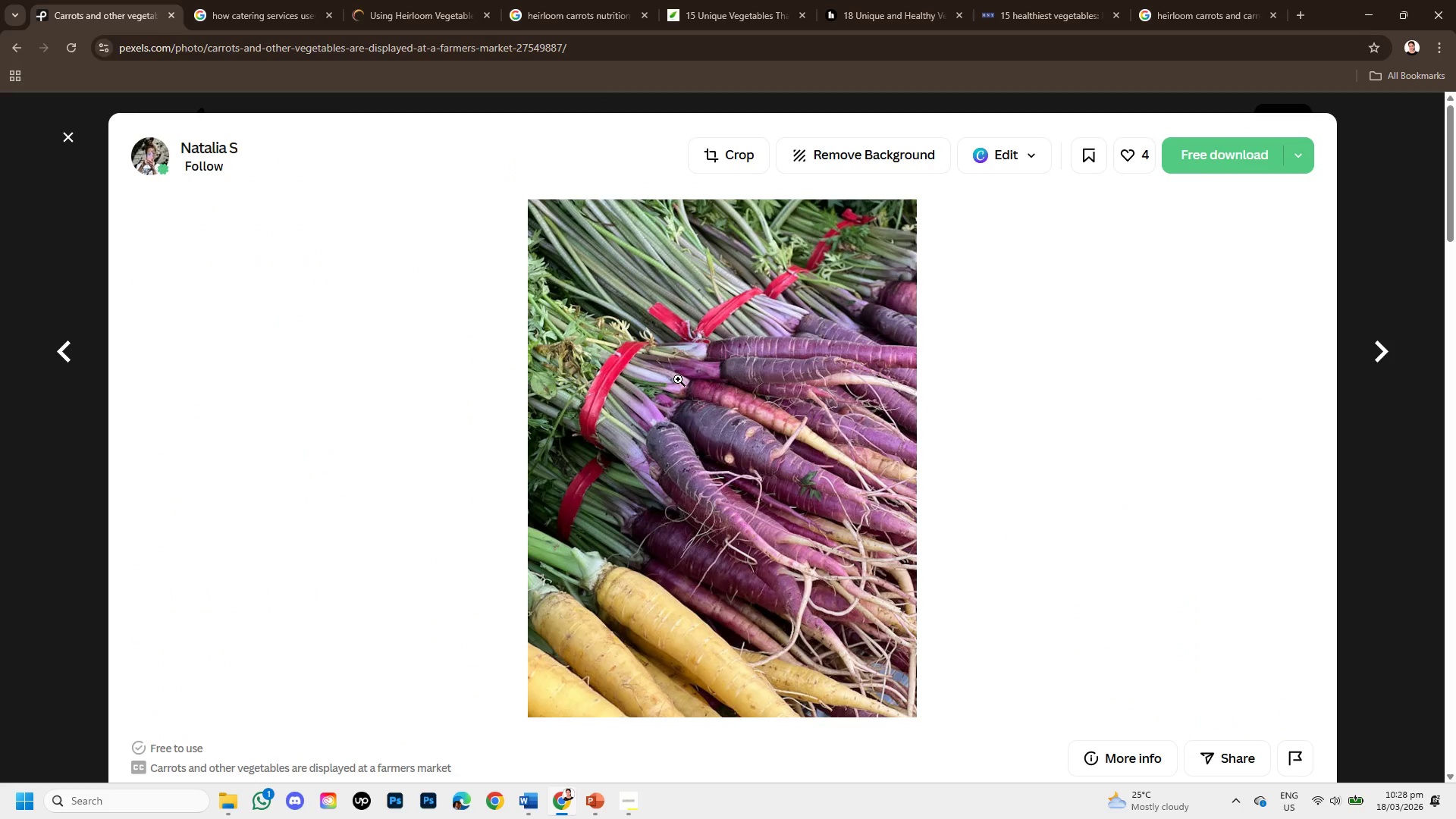 
right_click([678, 379])
 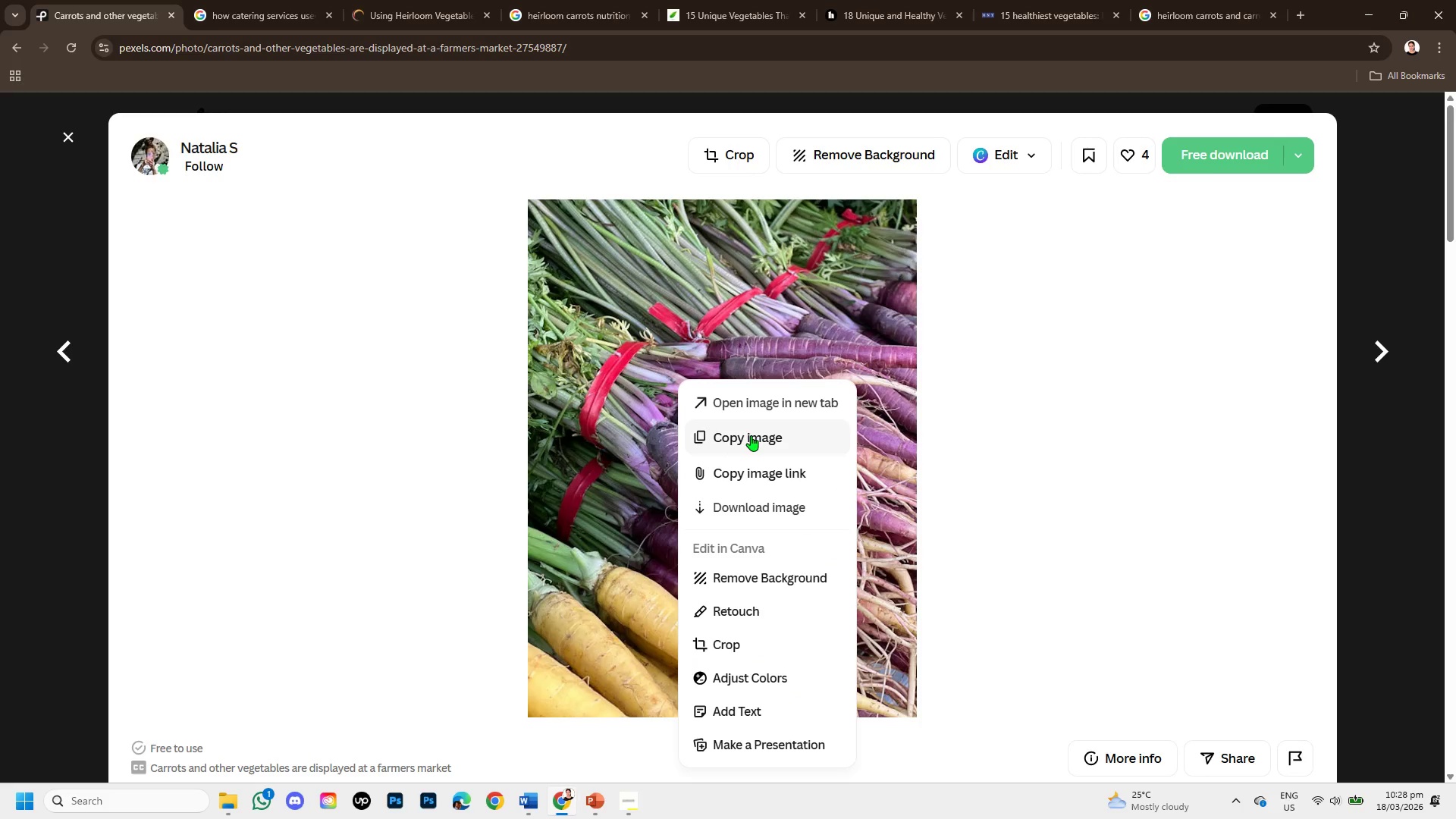 
left_click([751, 435])
 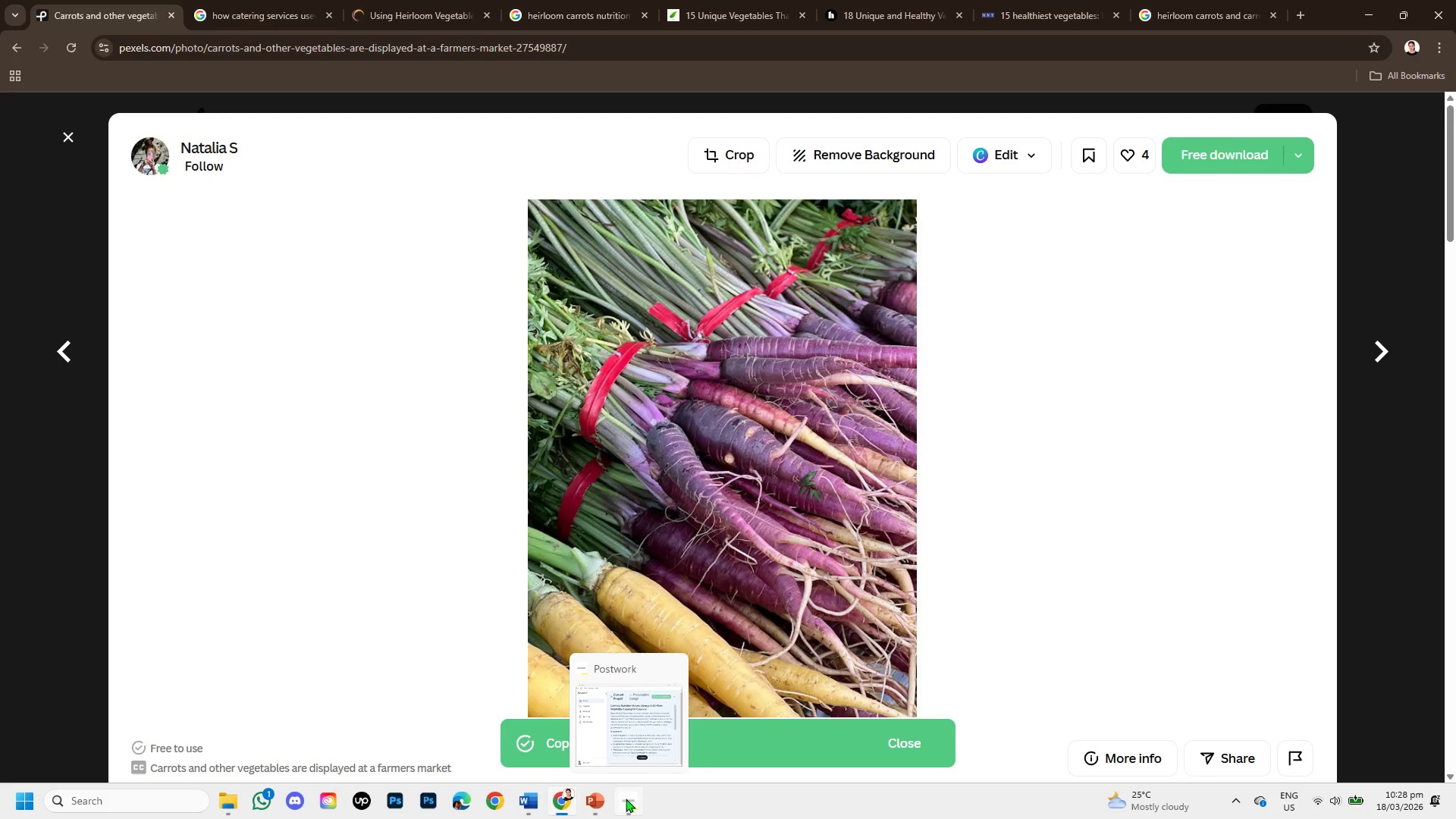 
left_click([595, 797])
 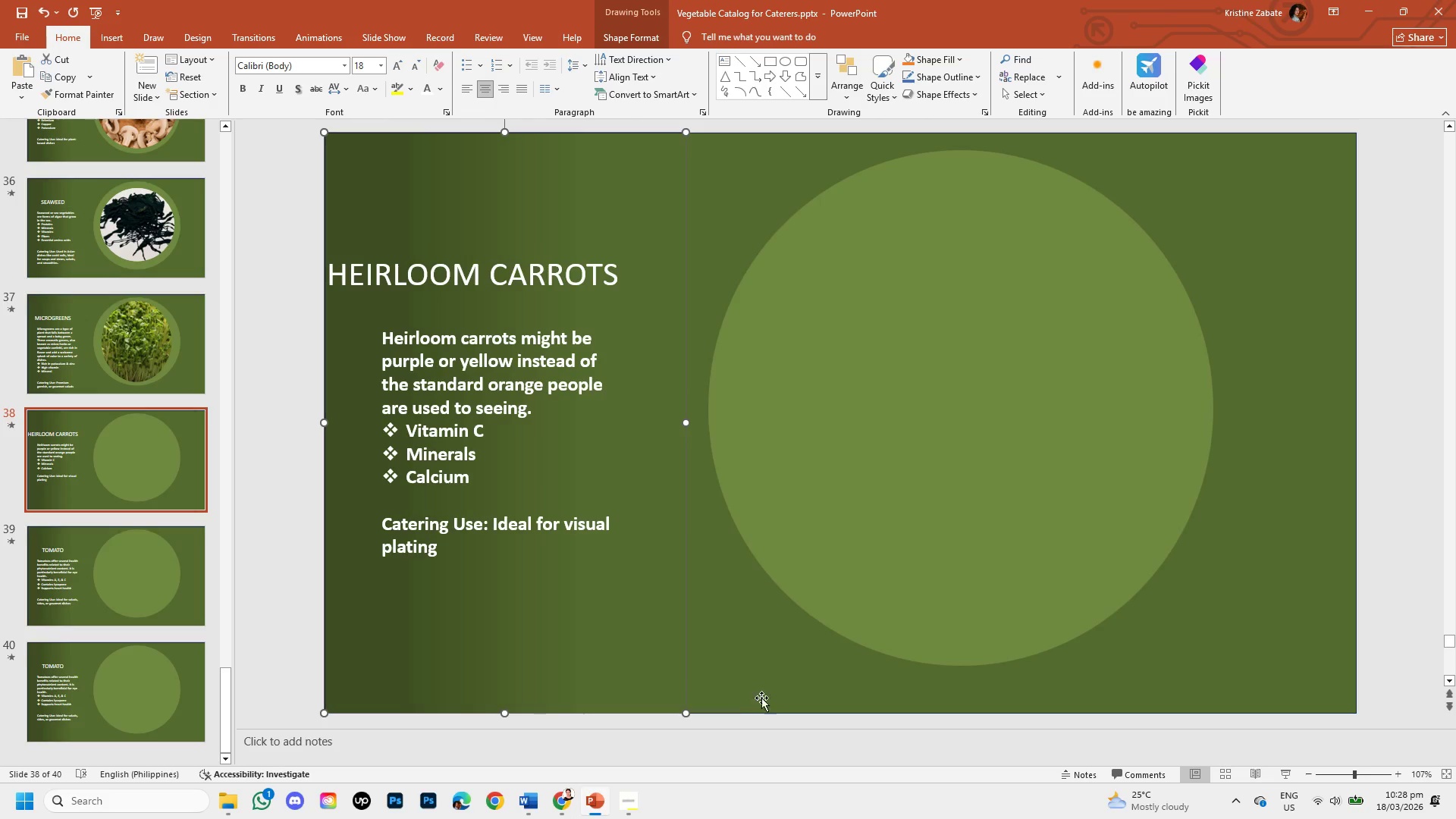 
hold_key(key=ControlLeft, duration=0.64)
 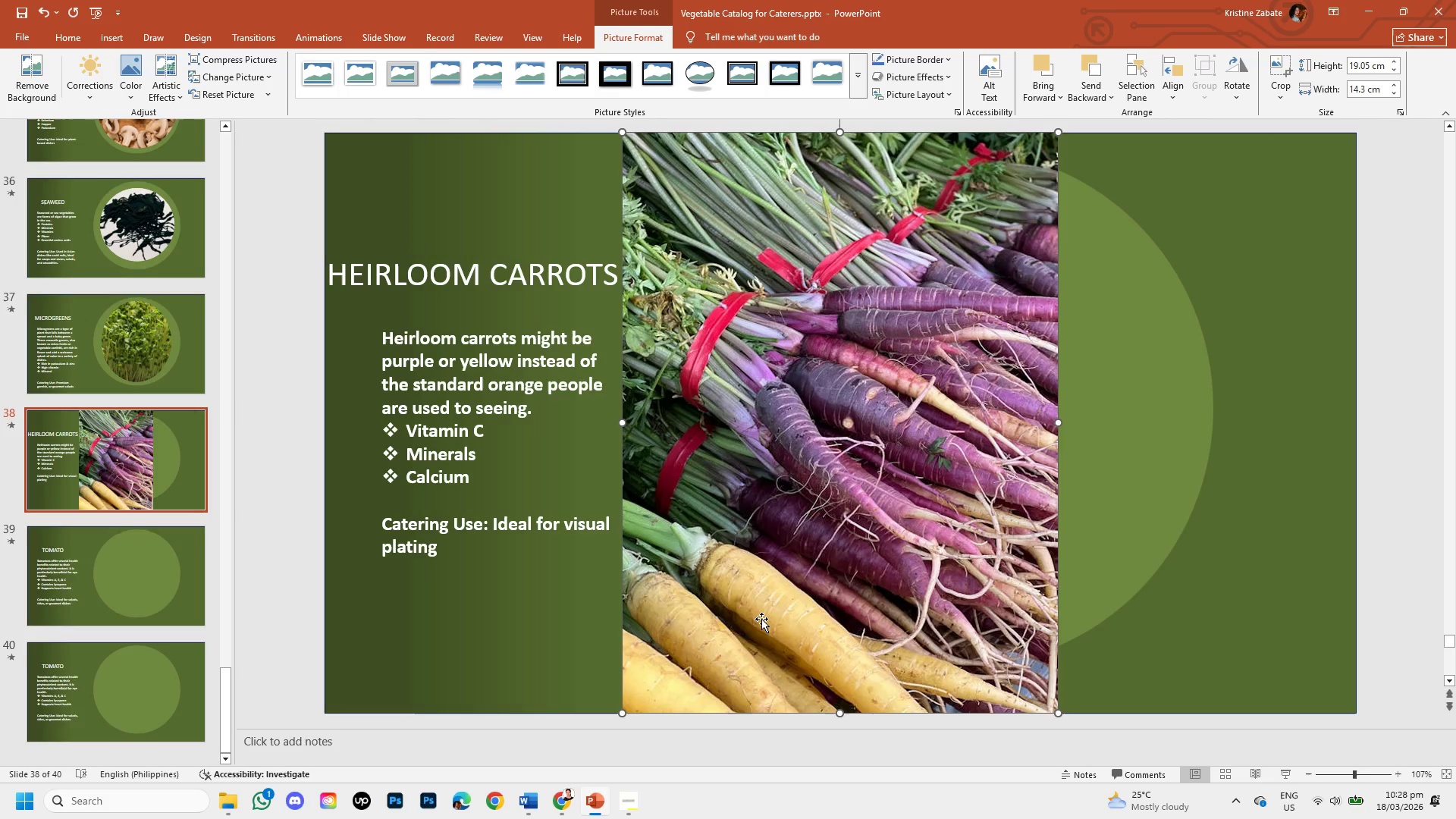 
left_click([20, 85])
 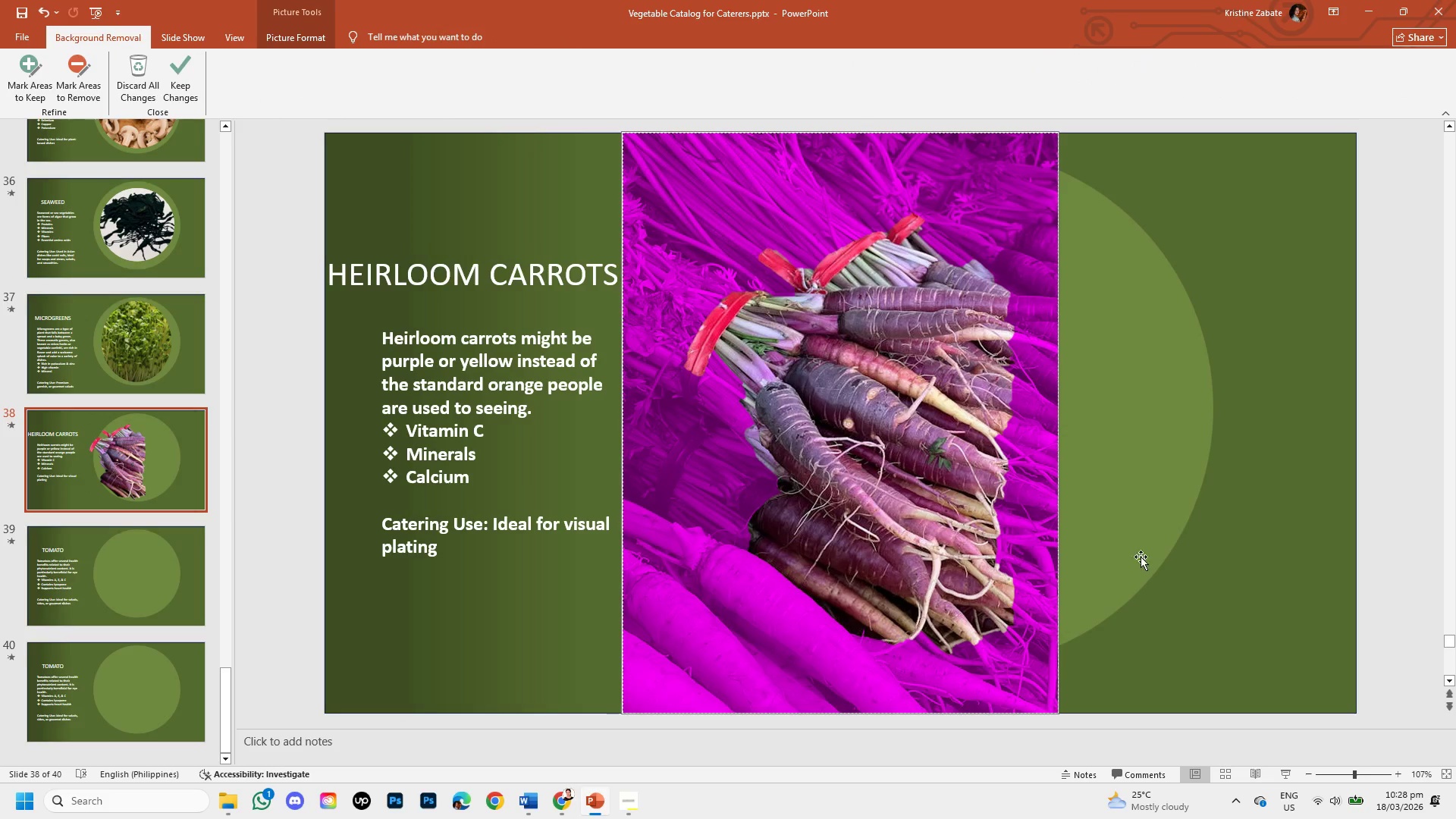 
left_click([1137, 548])
 